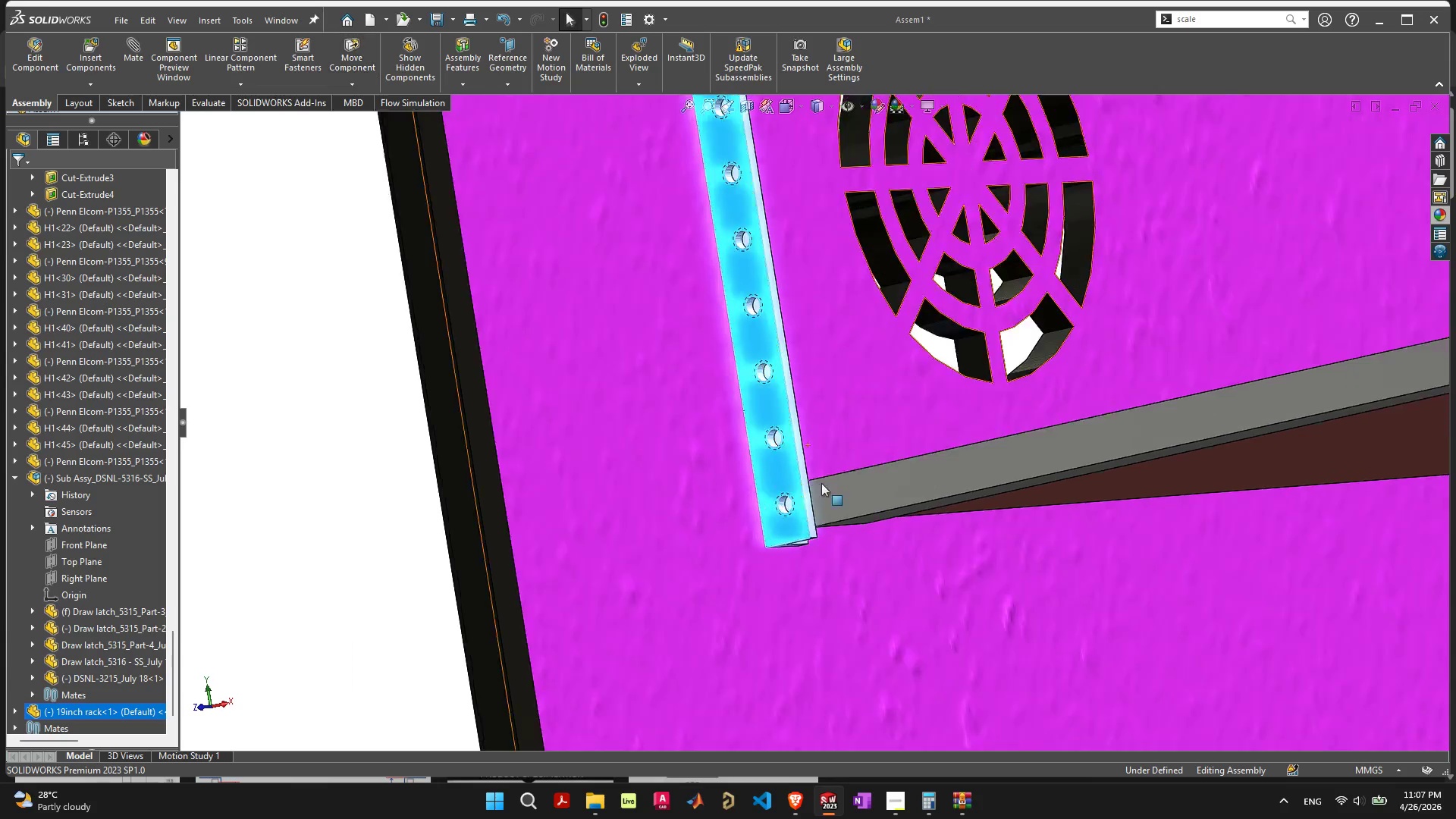 
scroll: coordinate [940, 446], scroll_direction: down, amount: 13.0
 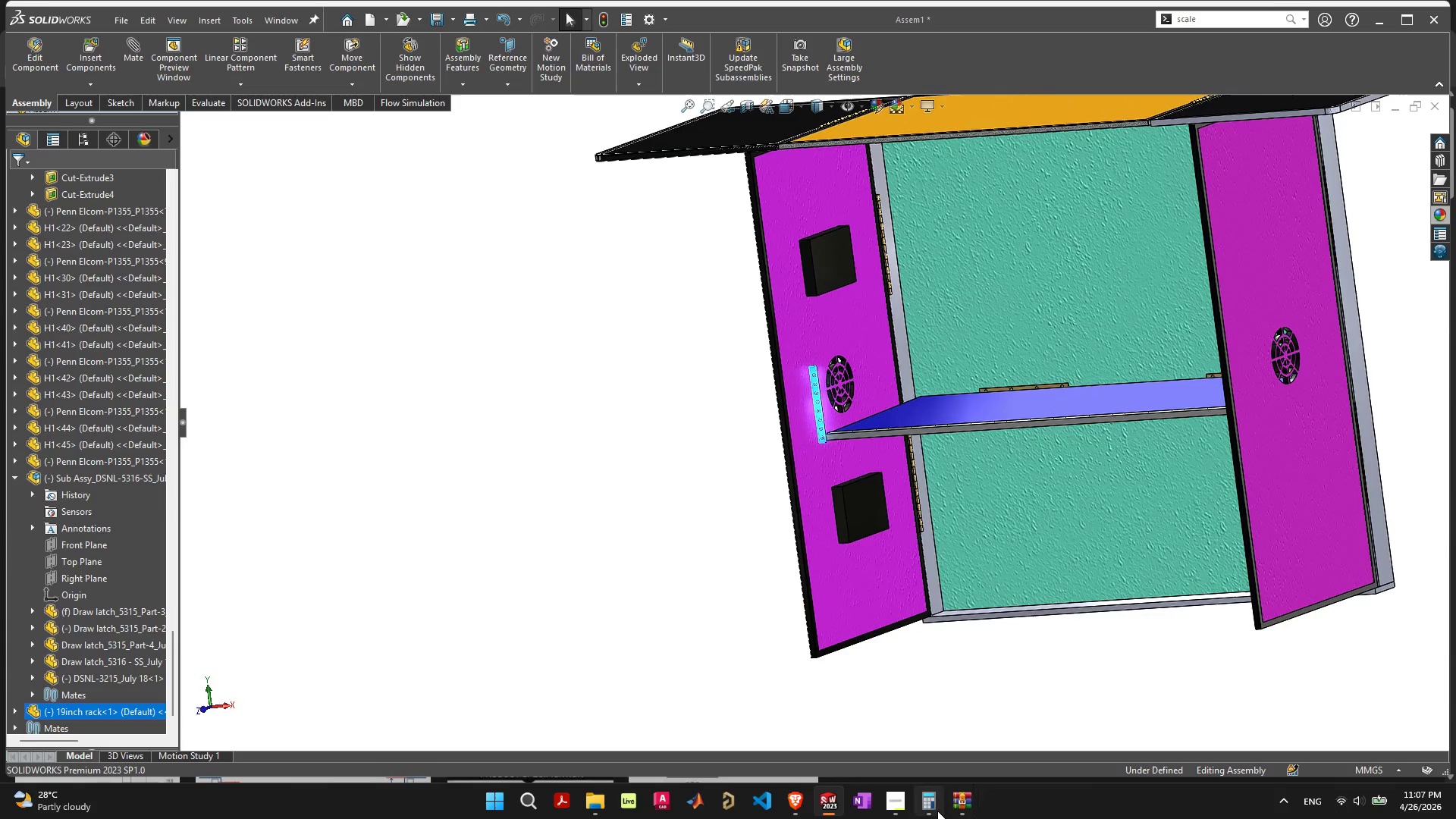 
mouse_move([825, 786])
 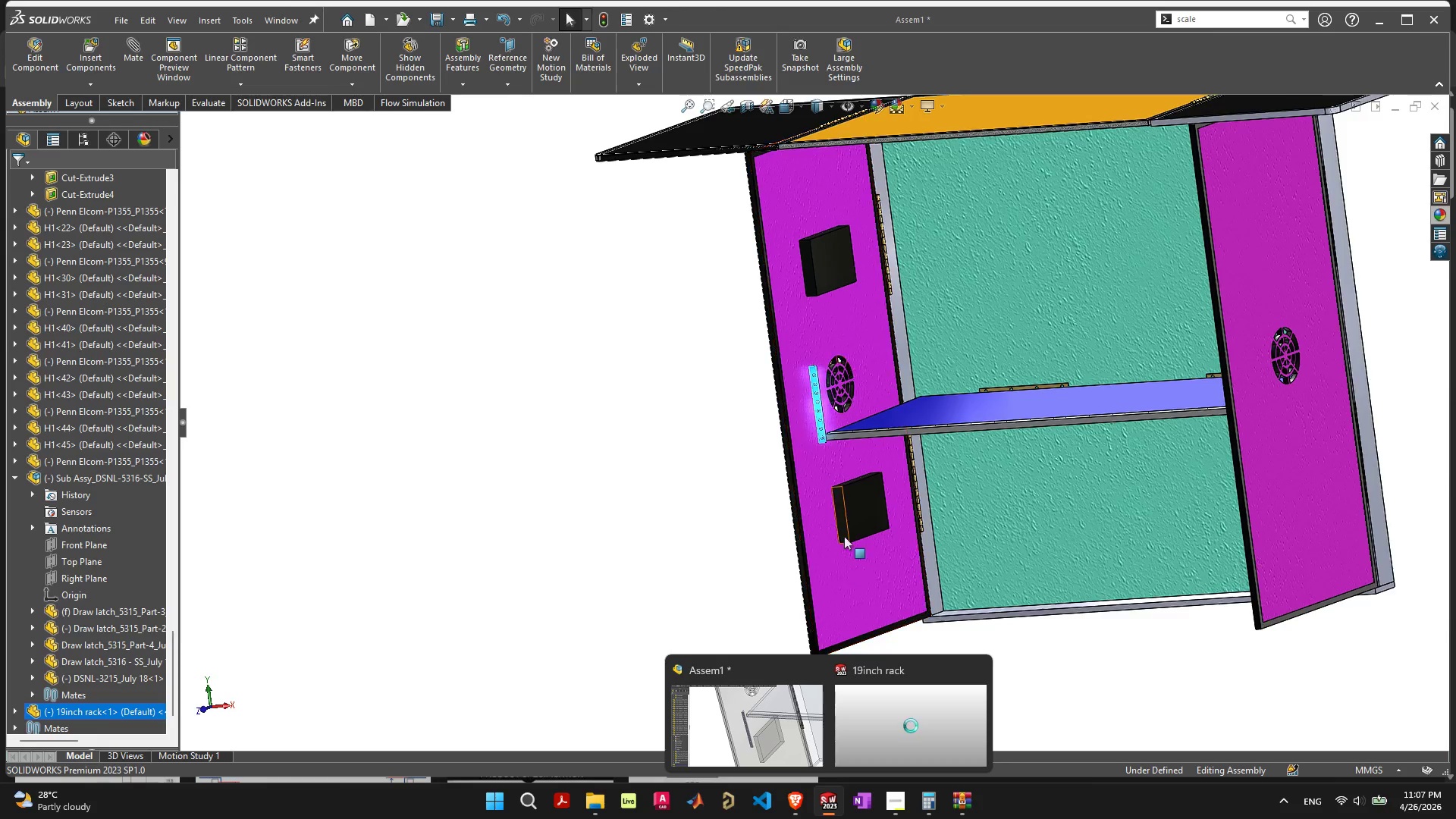 
scroll: coordinate [814, 358], scroll_direction: up, amount: 5.0
 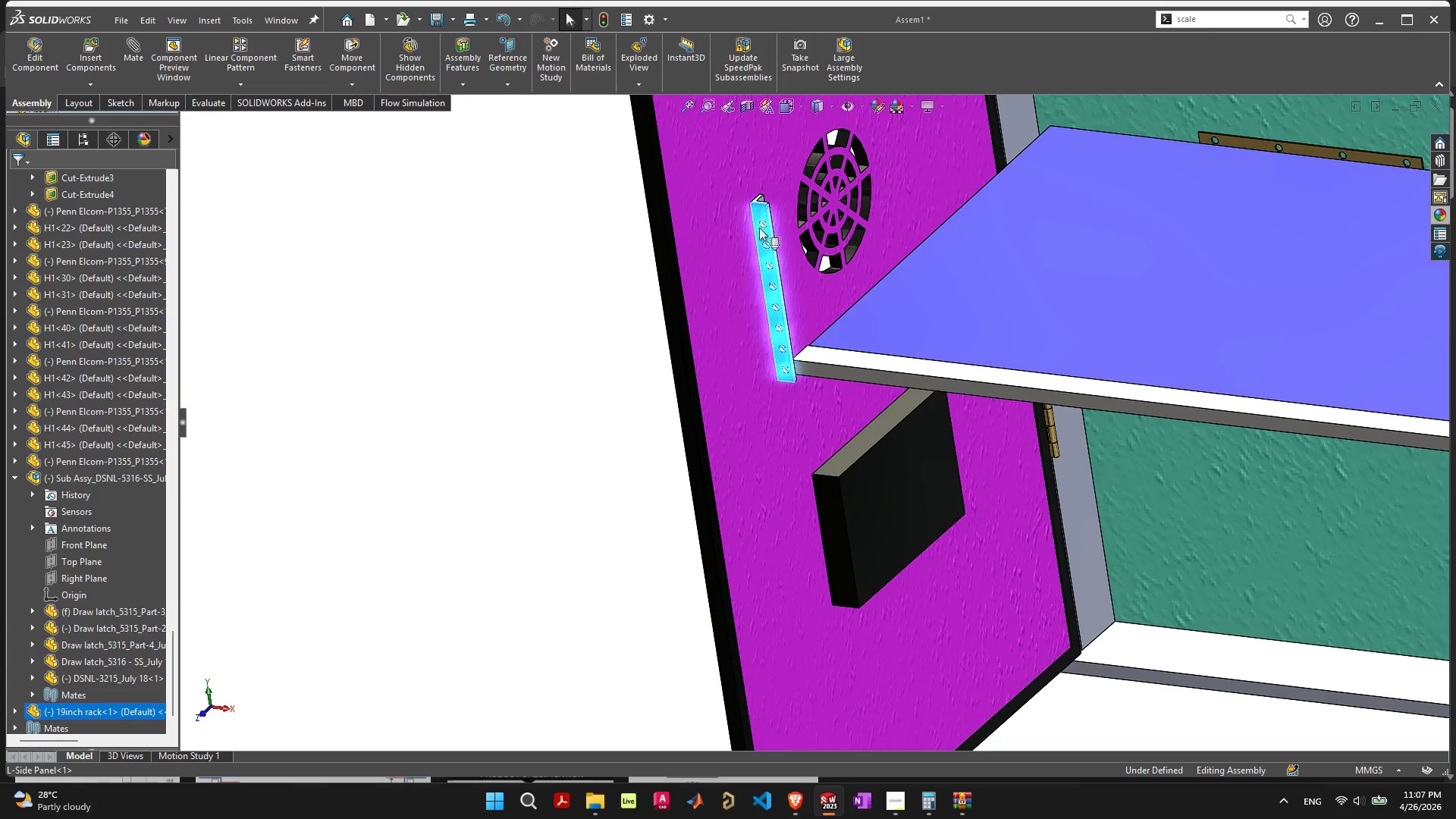 
left_click([761, 212])
 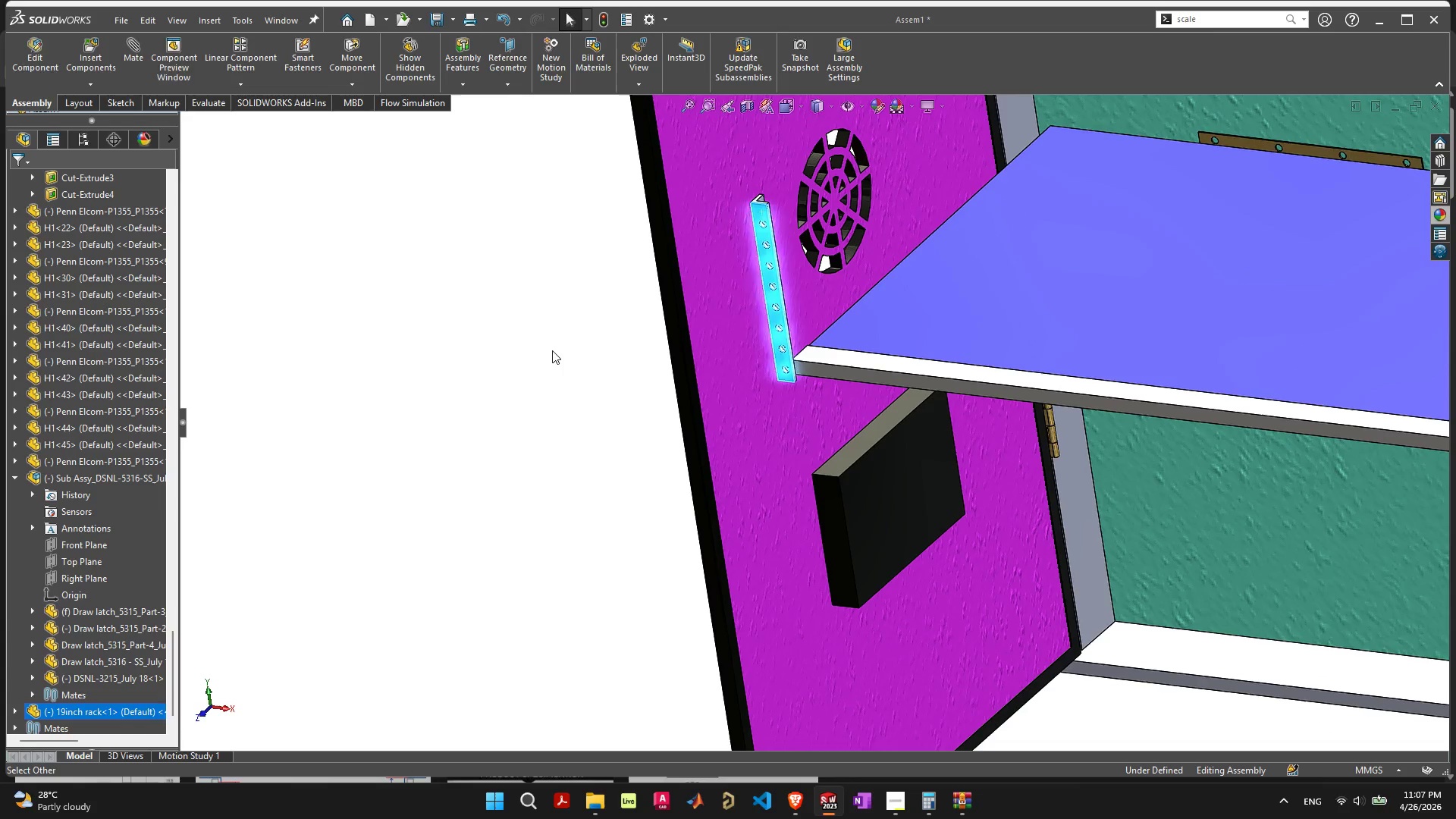 
wait(5.72)
 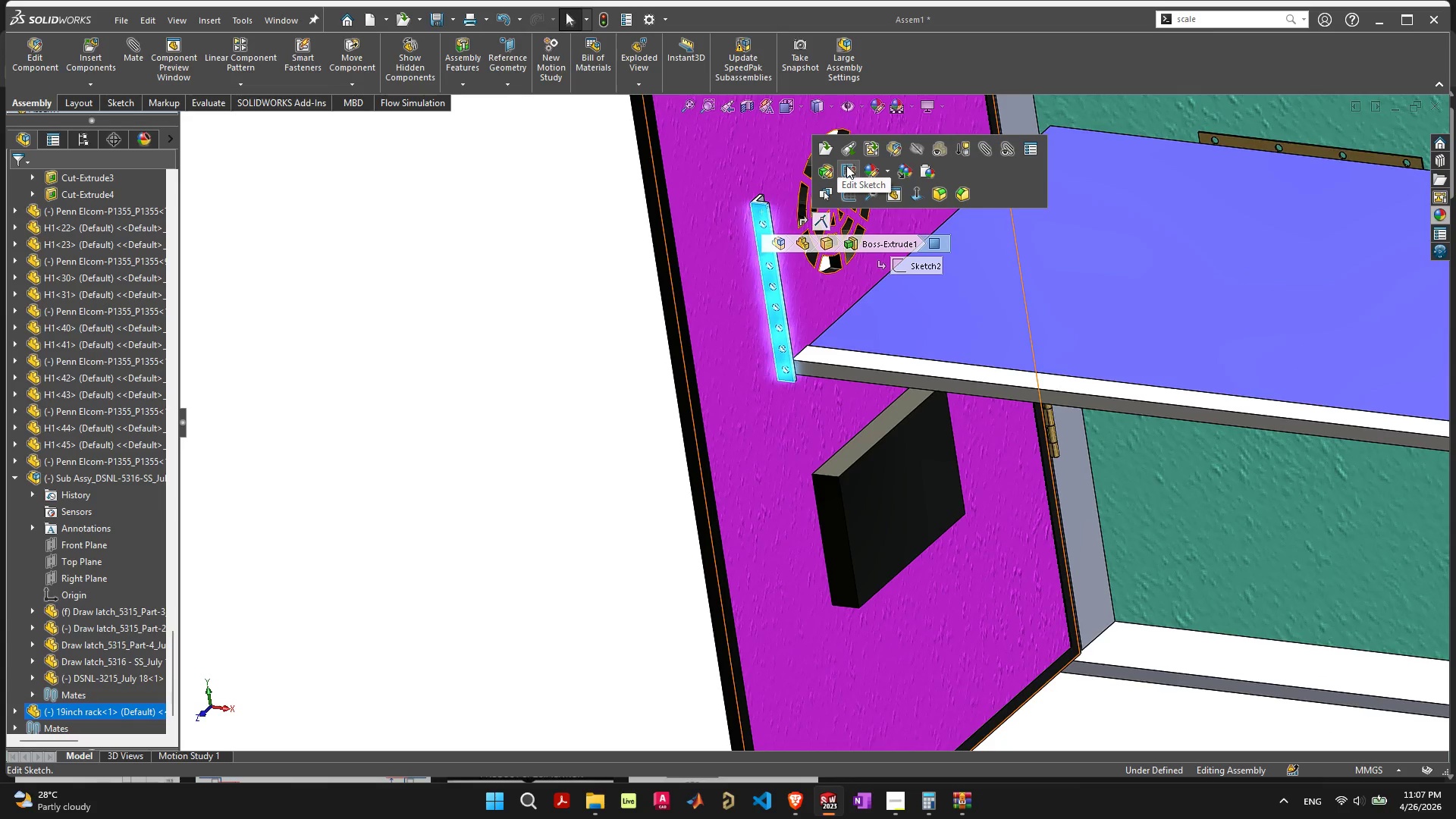 
double_click([760, 209])
 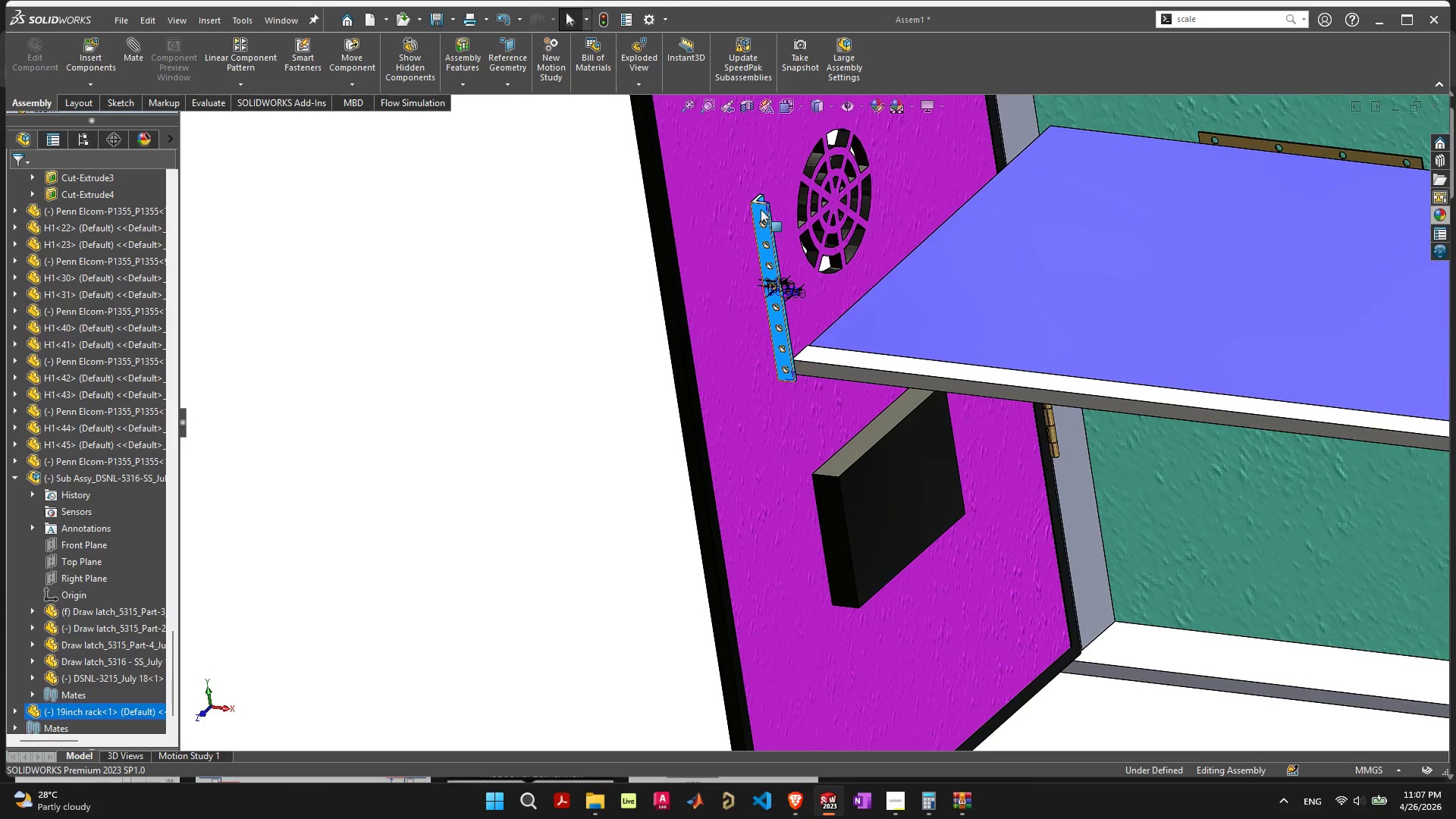 
scroll: coordinate [781, 297], scroll_direction: up, amount: 2.0
 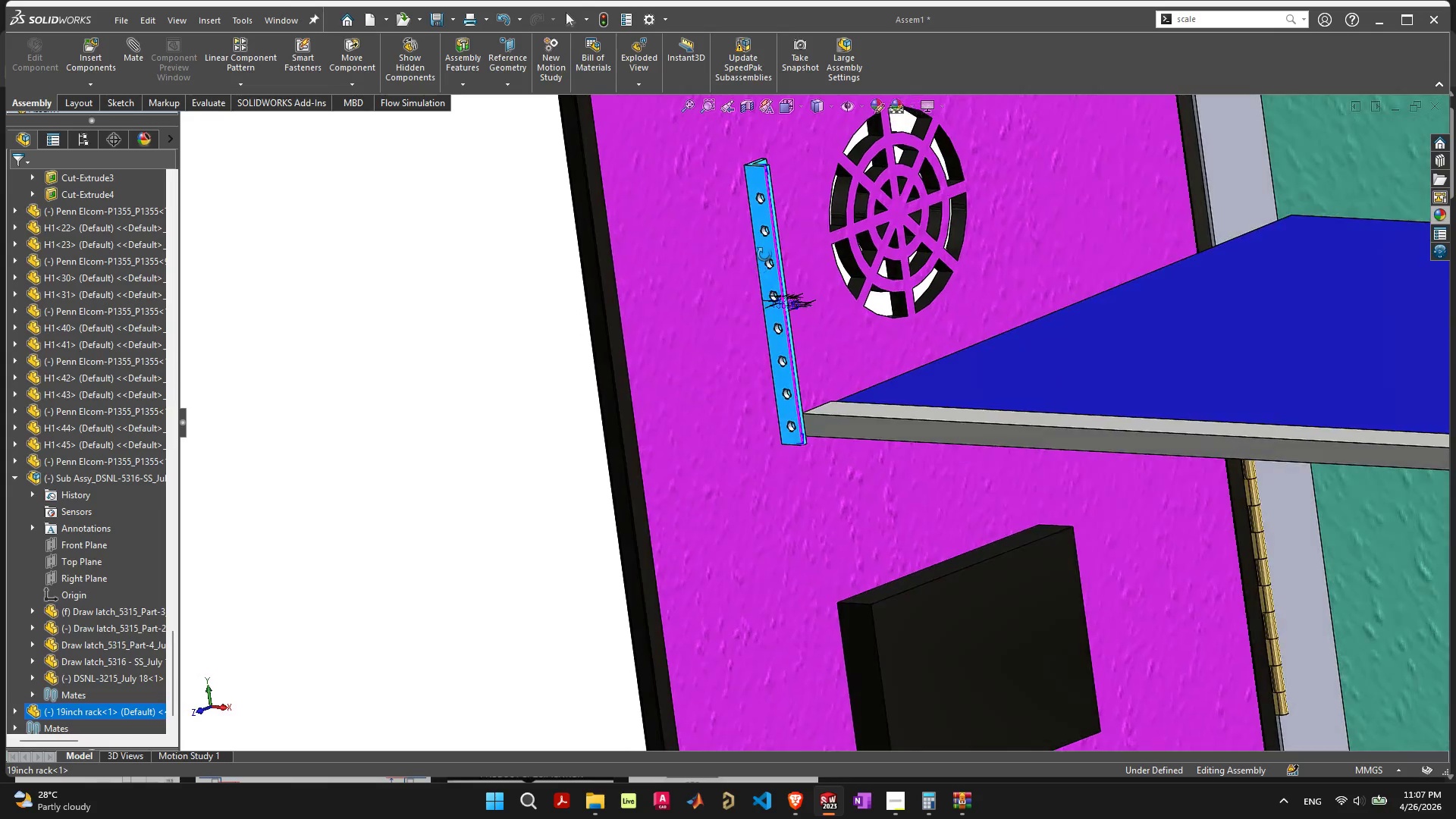 
scroll: coordinate [817, 249], scroll_direction: down, amount: 7.0
 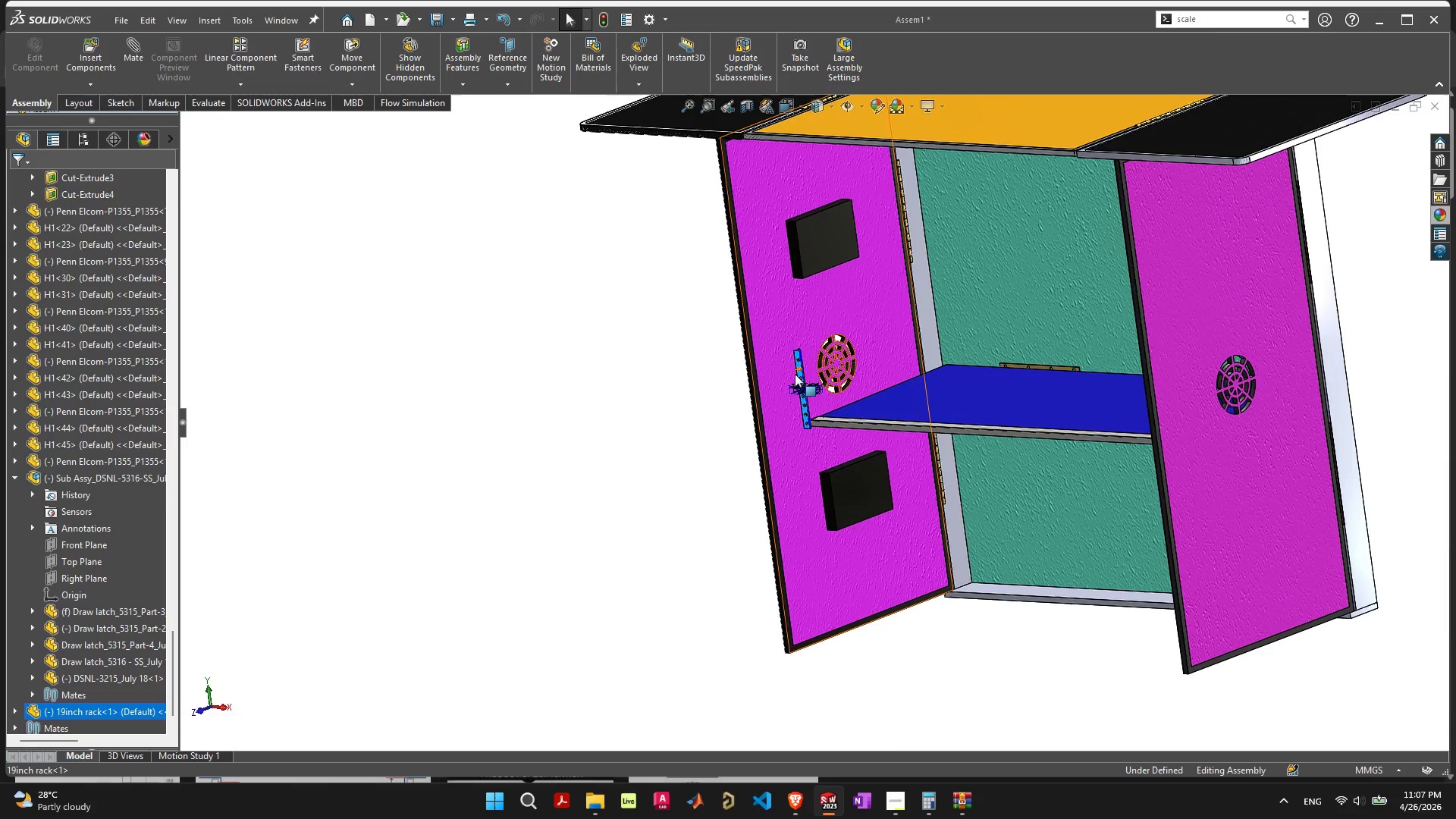 
scroll: coordinate [802, 369], scroll_direction: up, amount: 10.0
 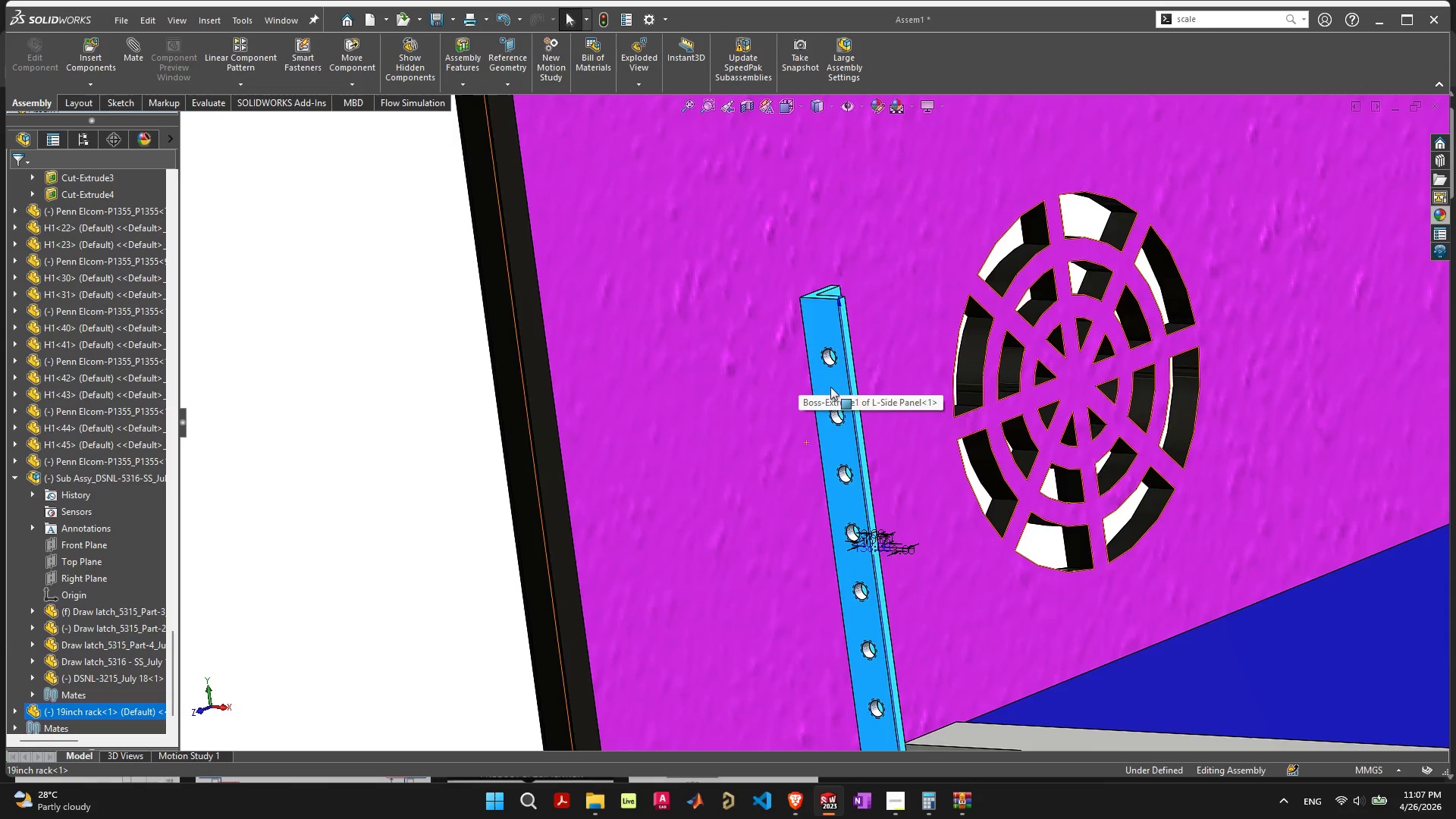 
left_click([831, 387])
 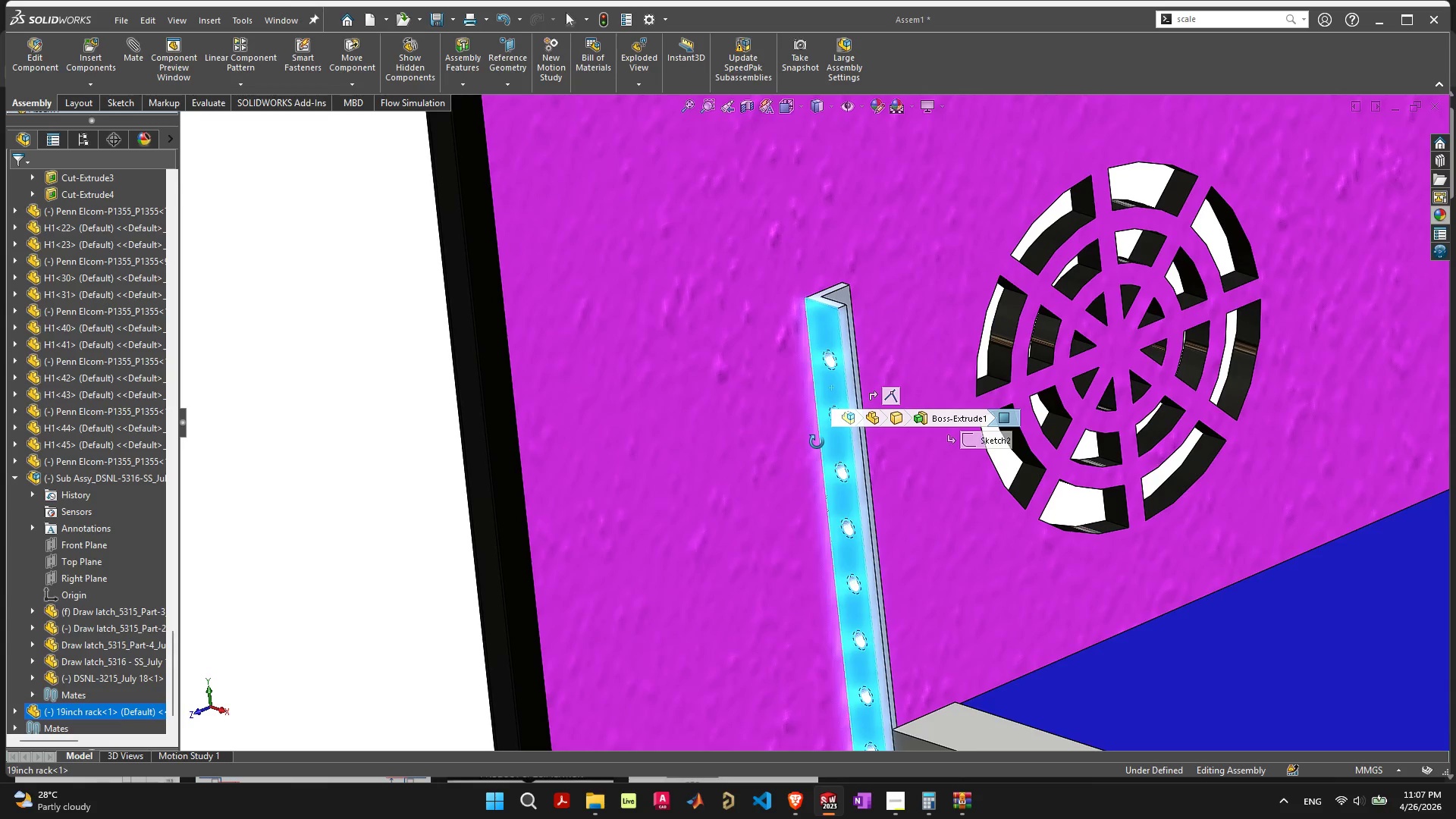 
wait(9.2)
 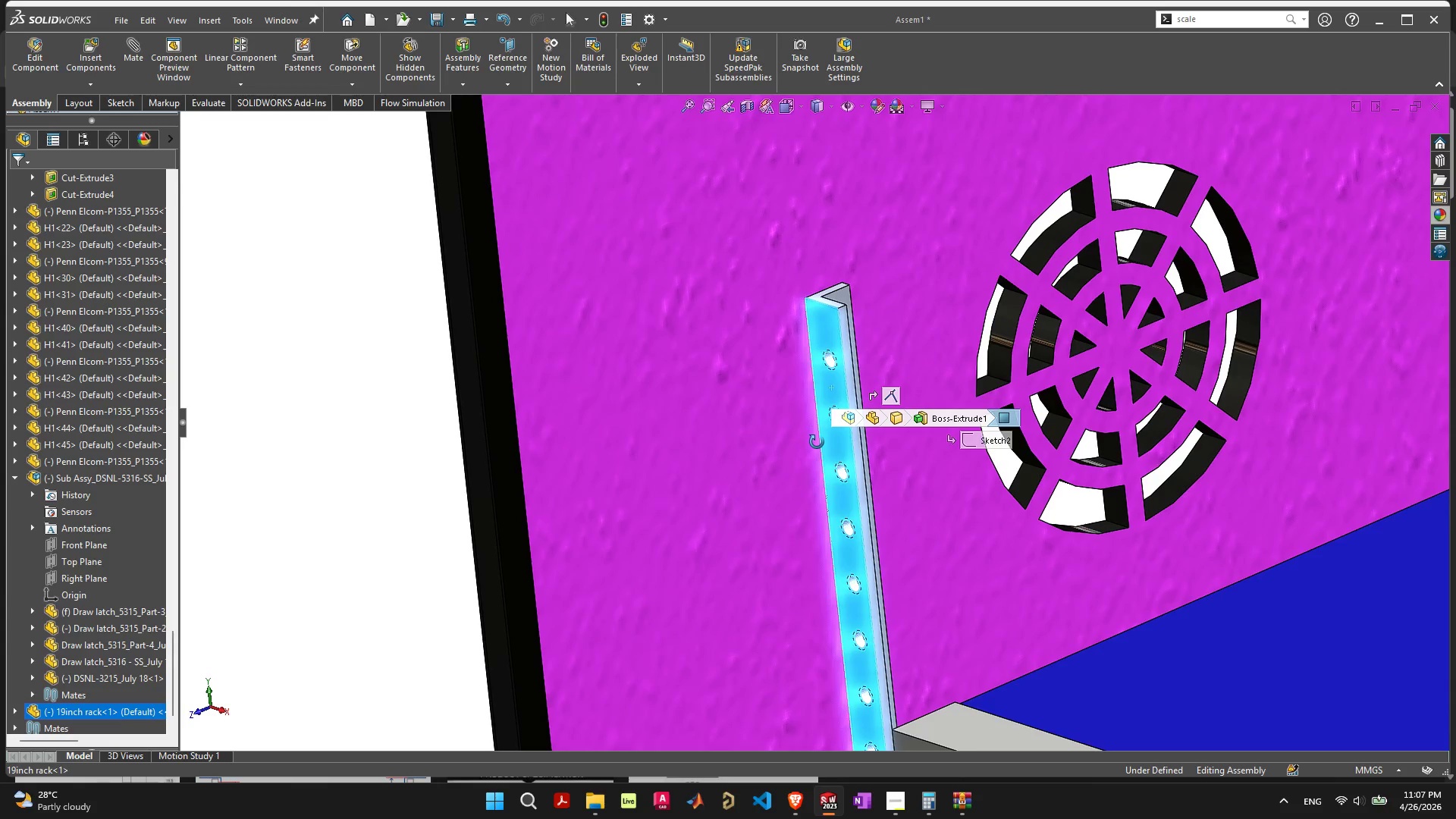 
mouse_move([835, 764])
 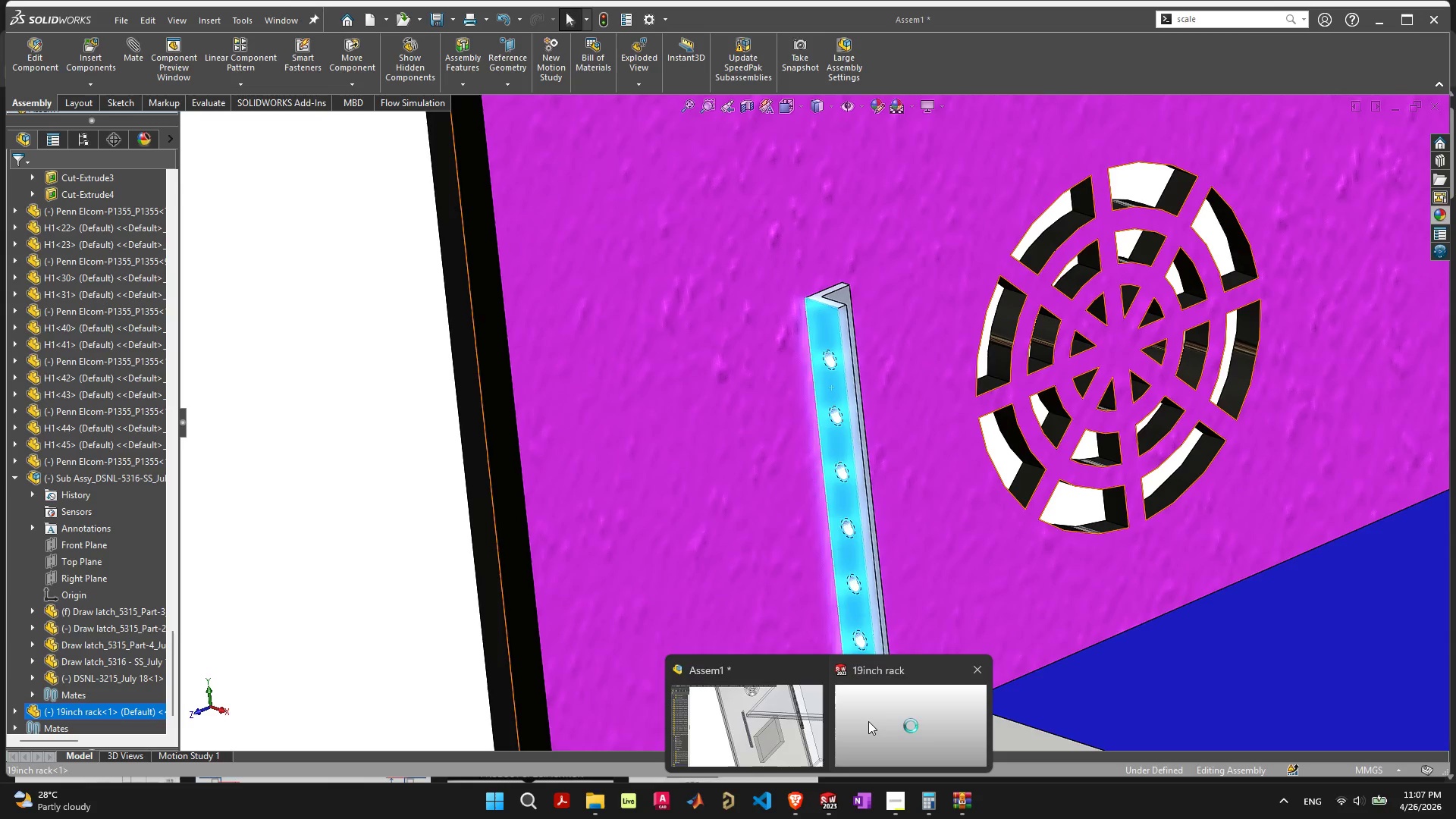 
left_click([868, 721])
 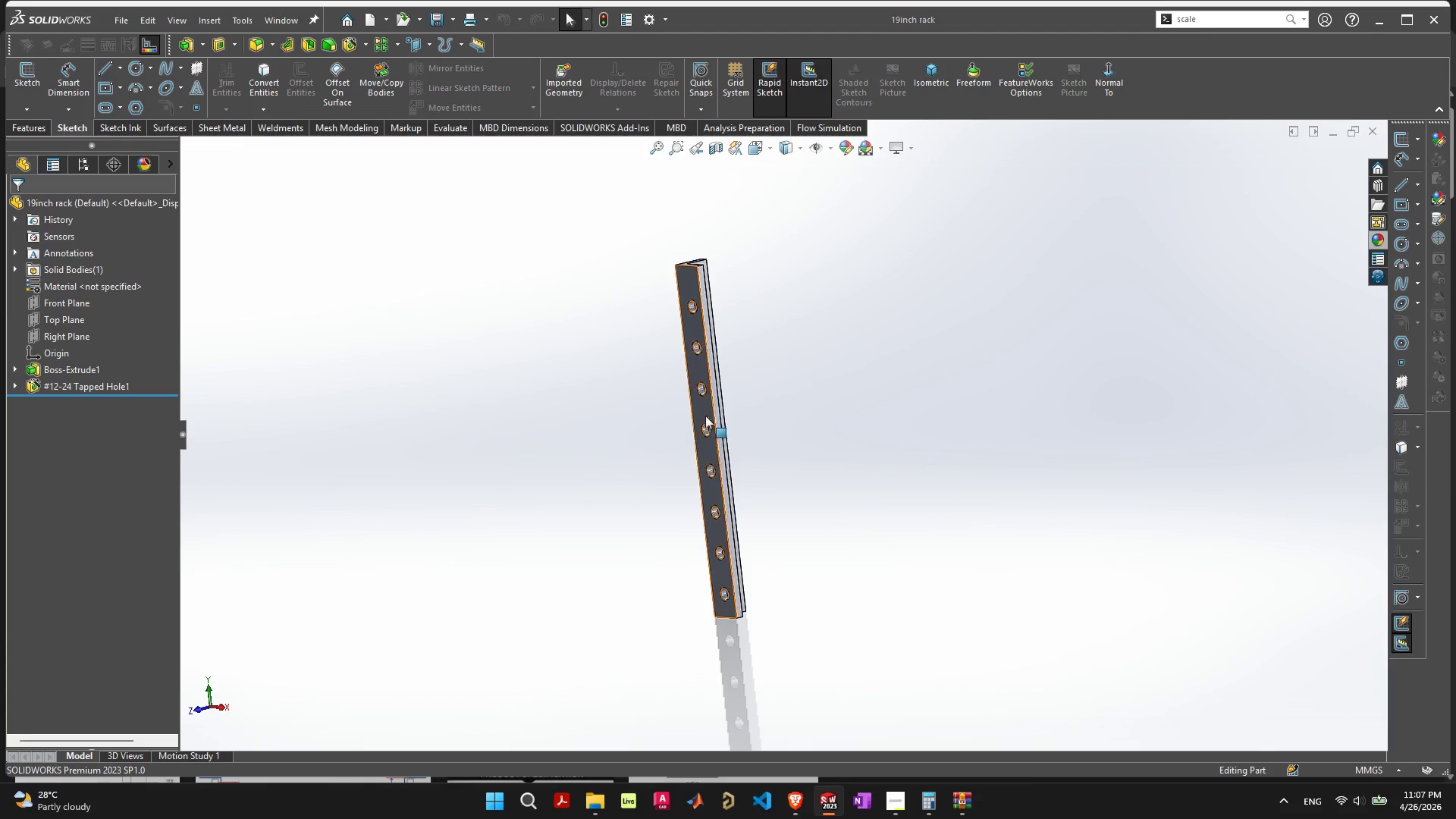 
left_click([692, 288])
 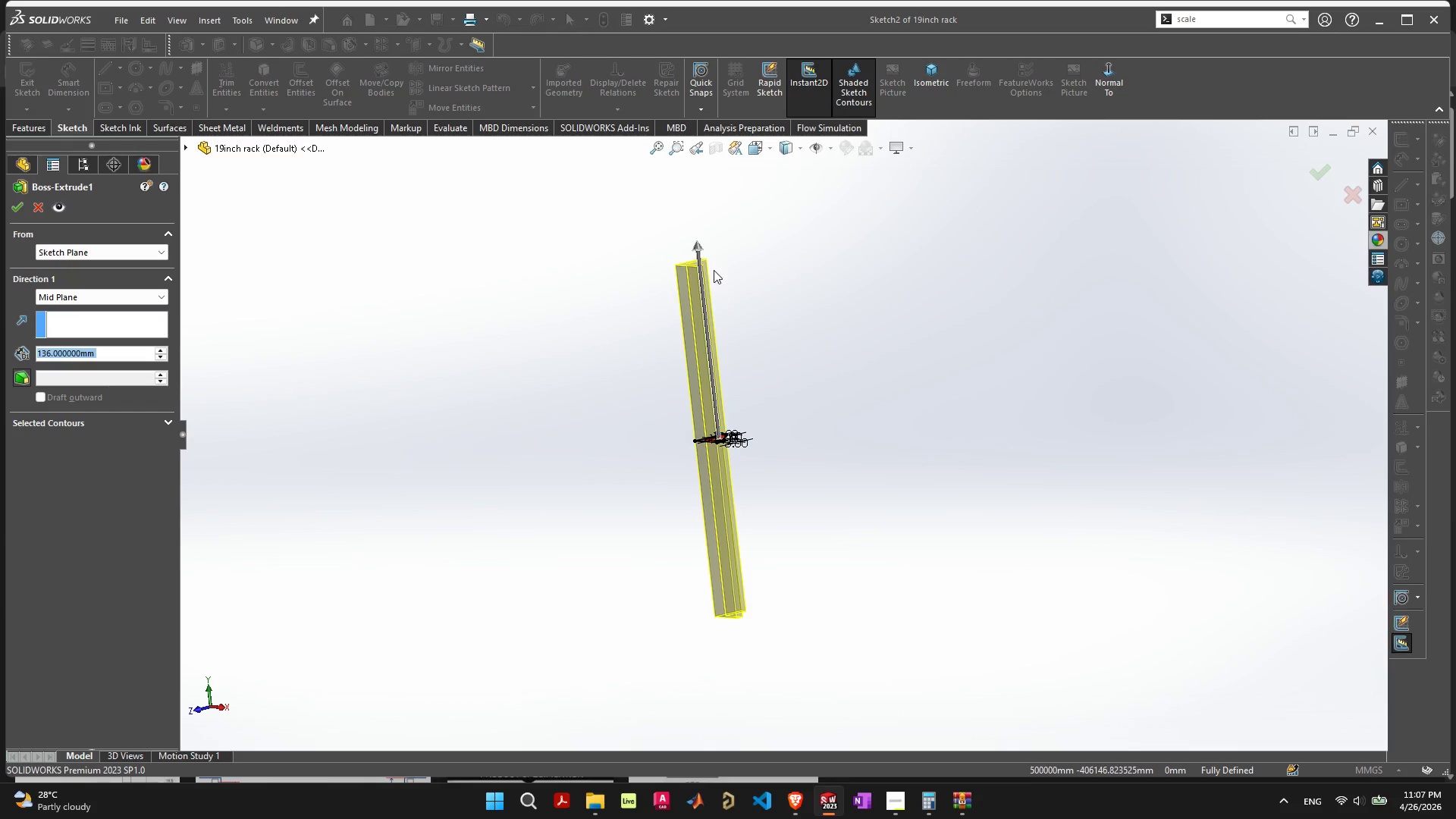 
left_click_drag(start_coordinate=[704, 249], to_coordinate=[701, 158])
 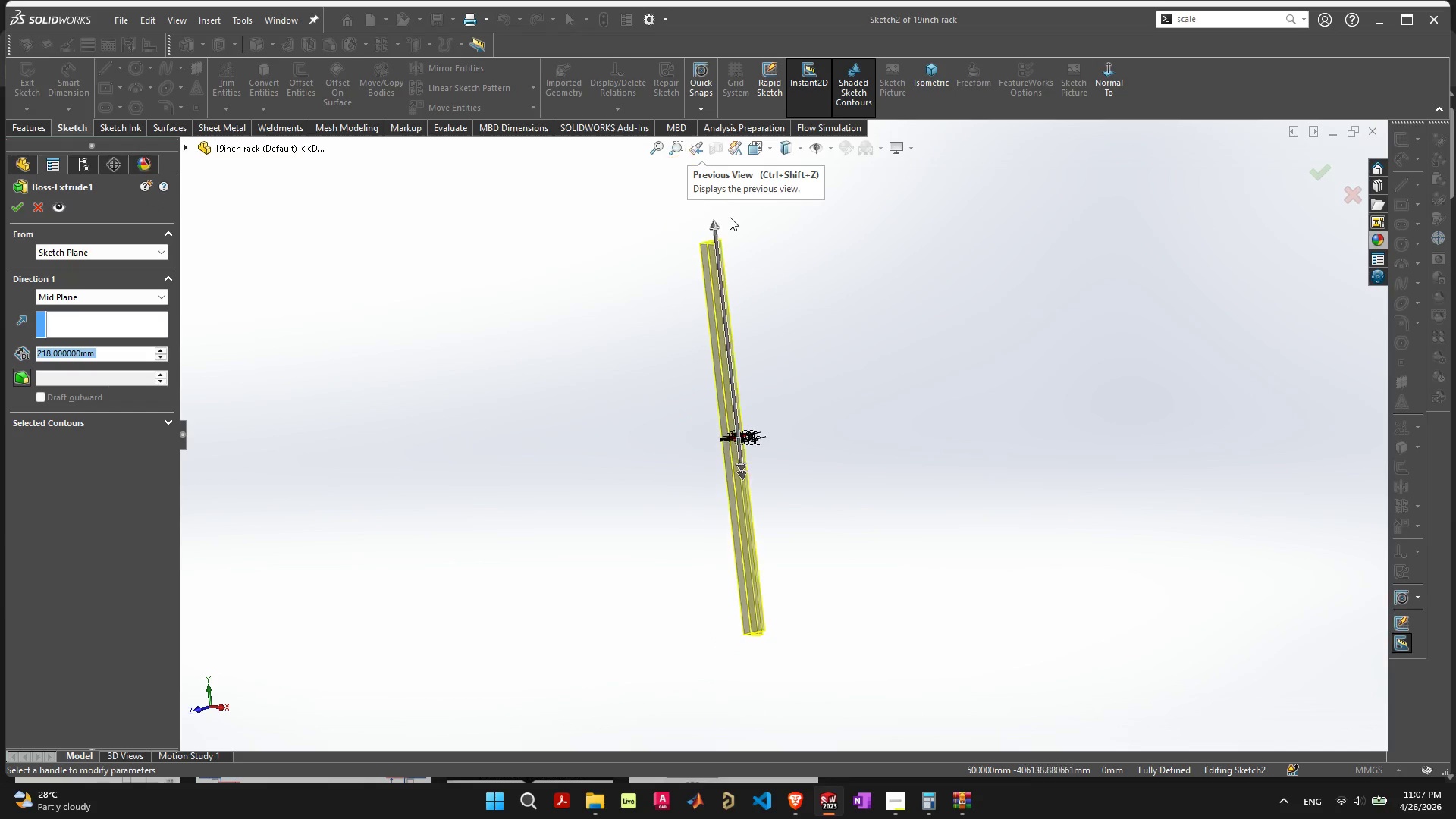 
scroll: coordinate [730, 217], scroll_direction: down, amount: 2.0
 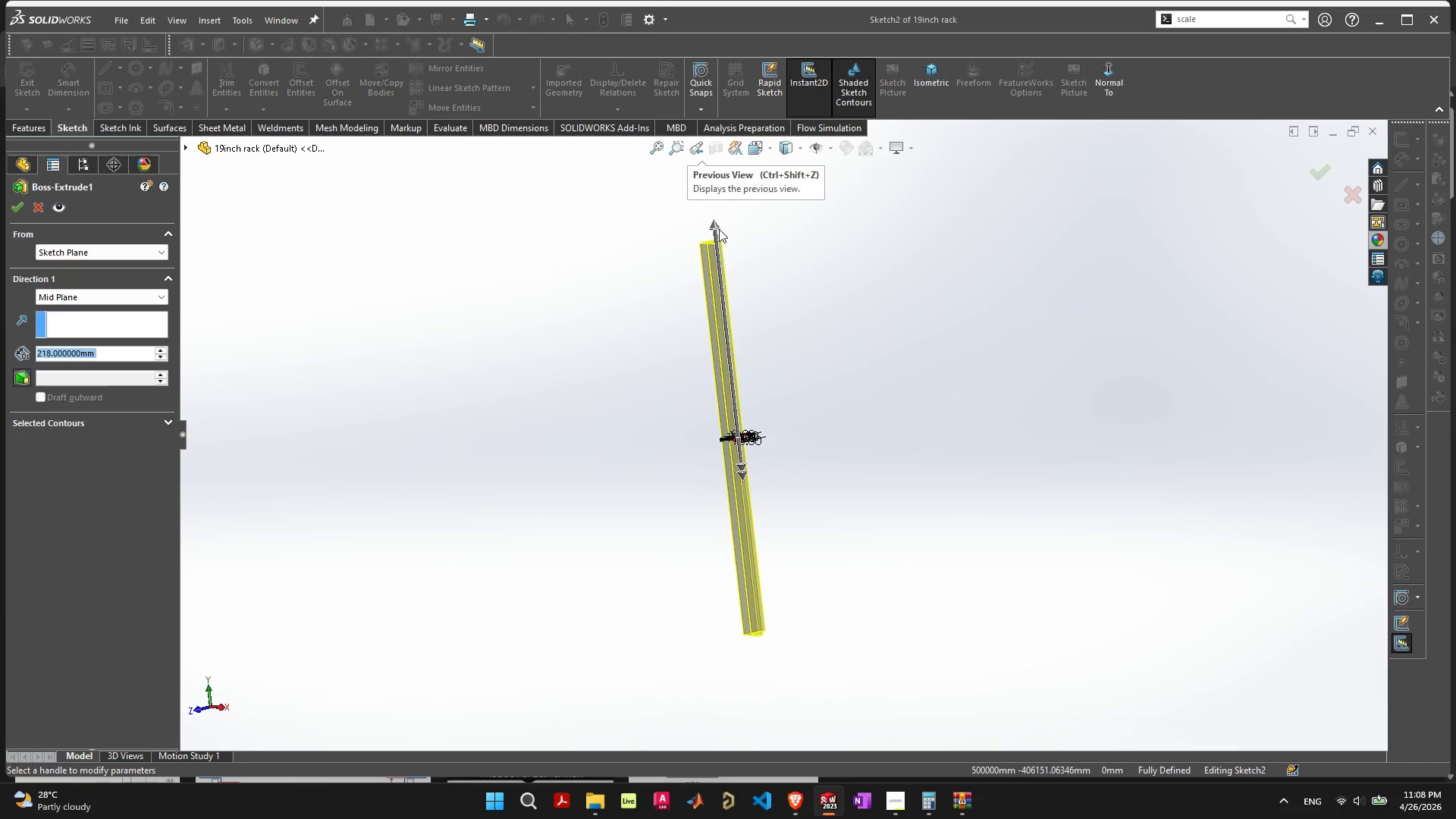 
left_click_drag(start_coordinate=[716, 227], to_coordinate=[715, 206])
 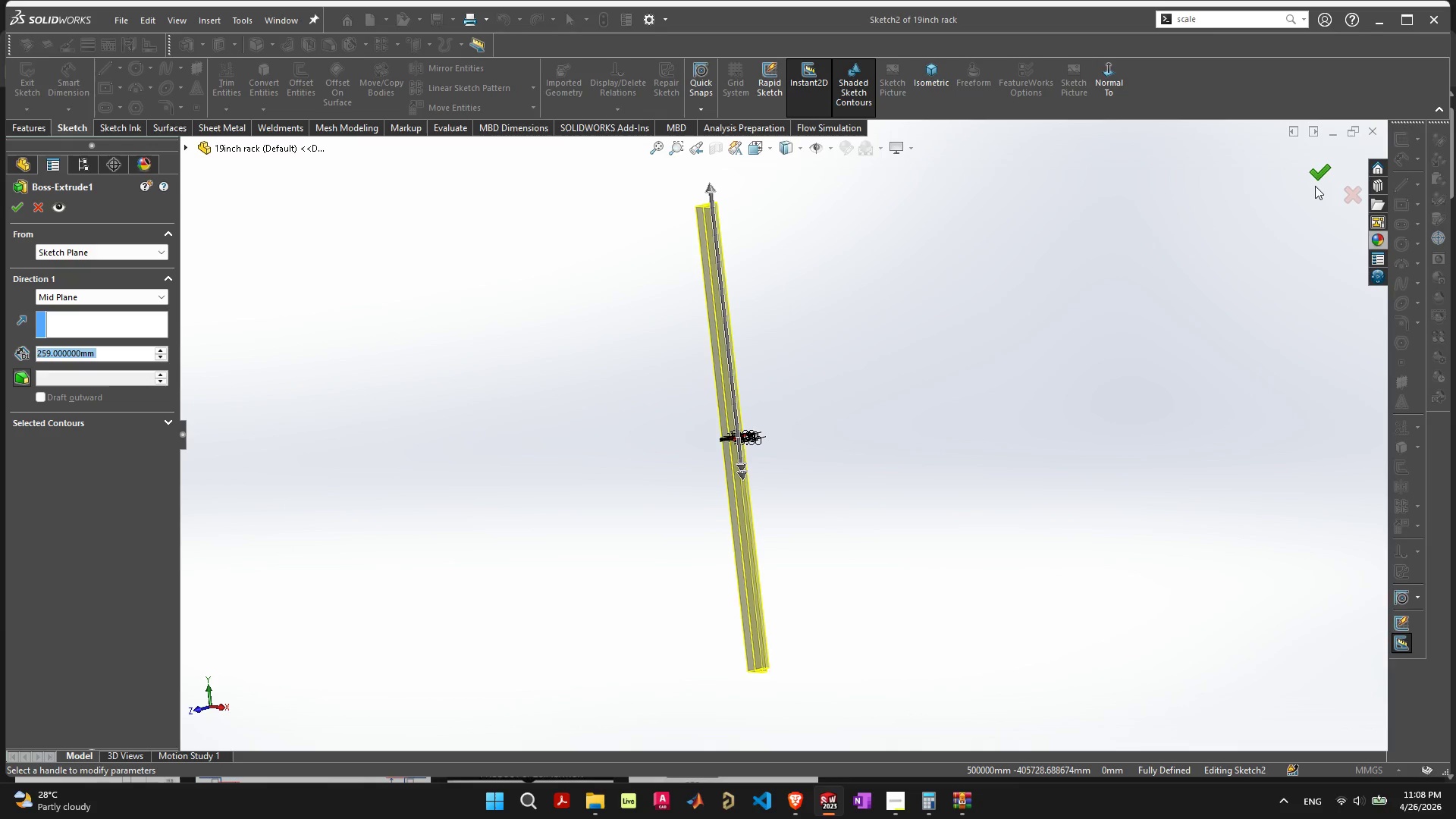 
left_click([1318, 176])
 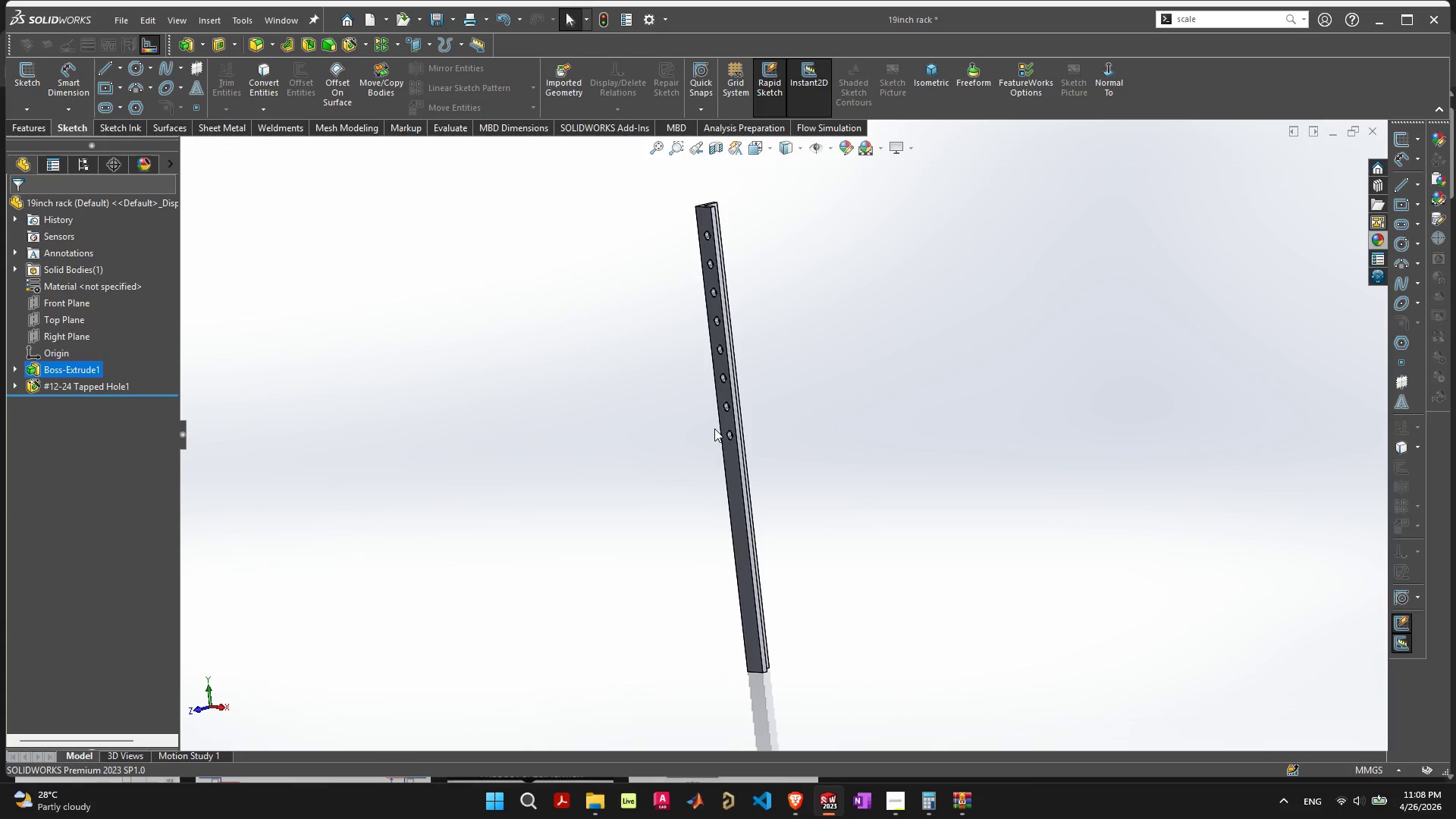 
scroll: coordinate [723, 431], scroll_direction: up, amount: 4.0
 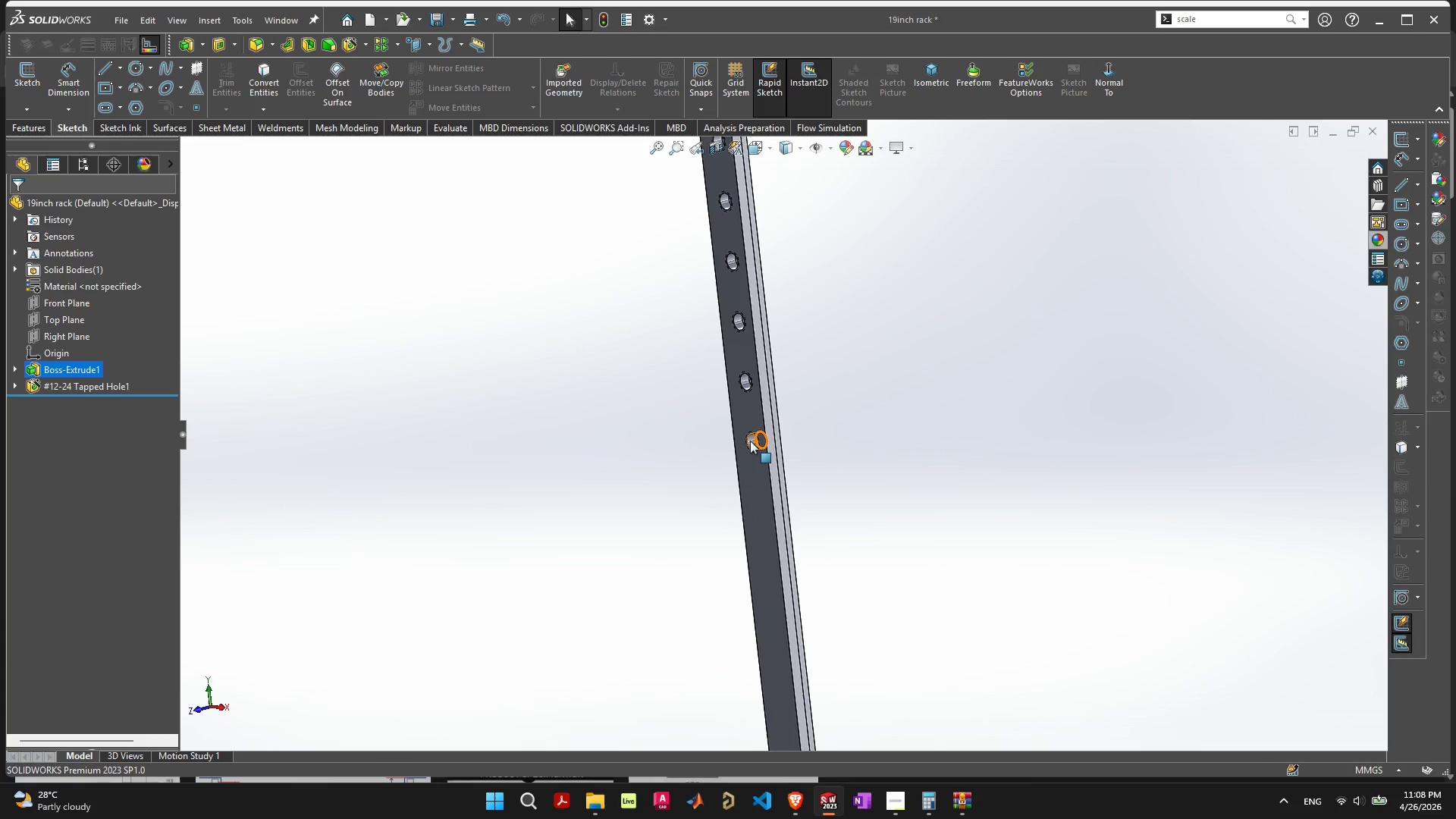 
left_click([748, 441])
 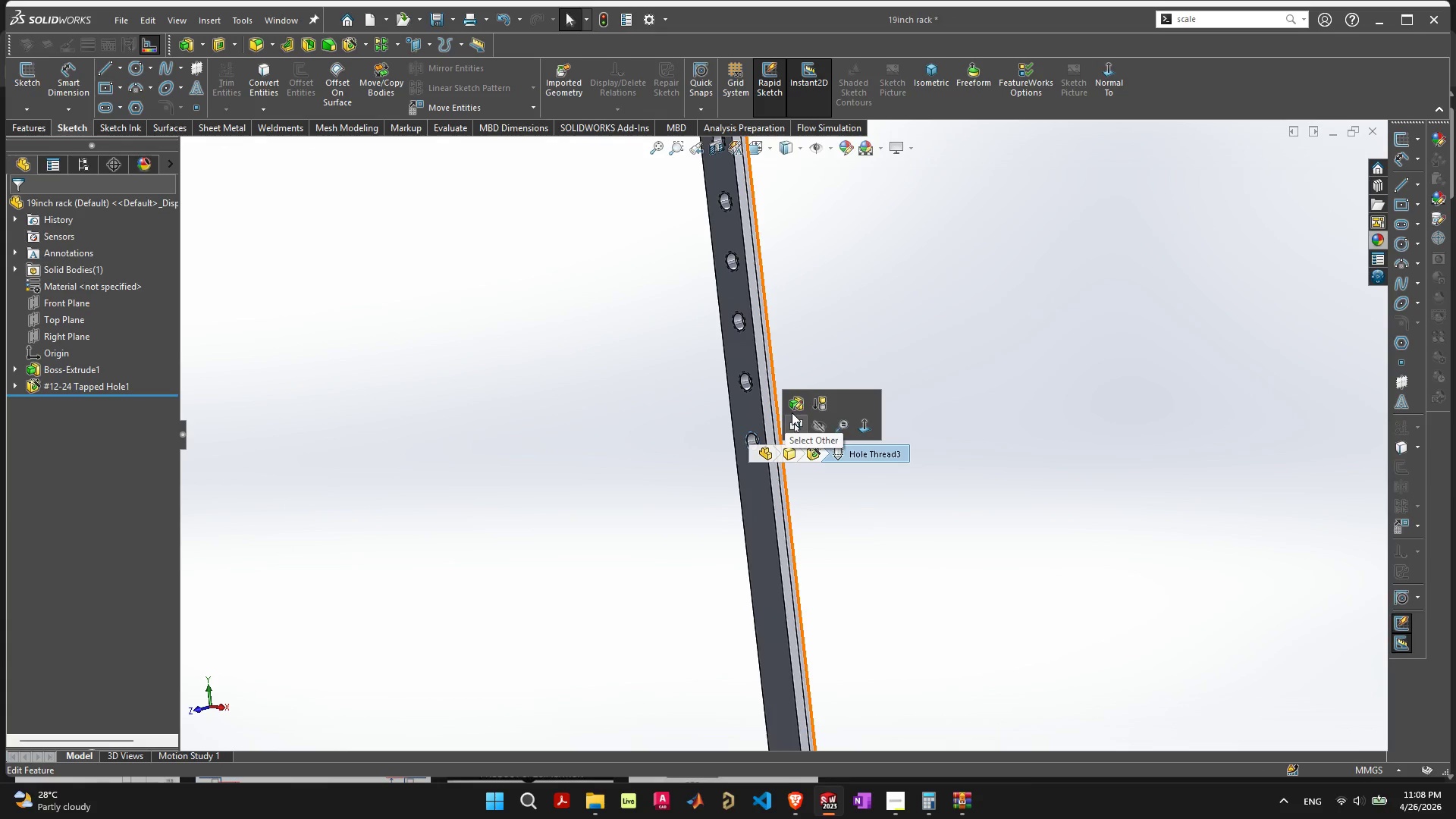 
left_click([797, 404])
 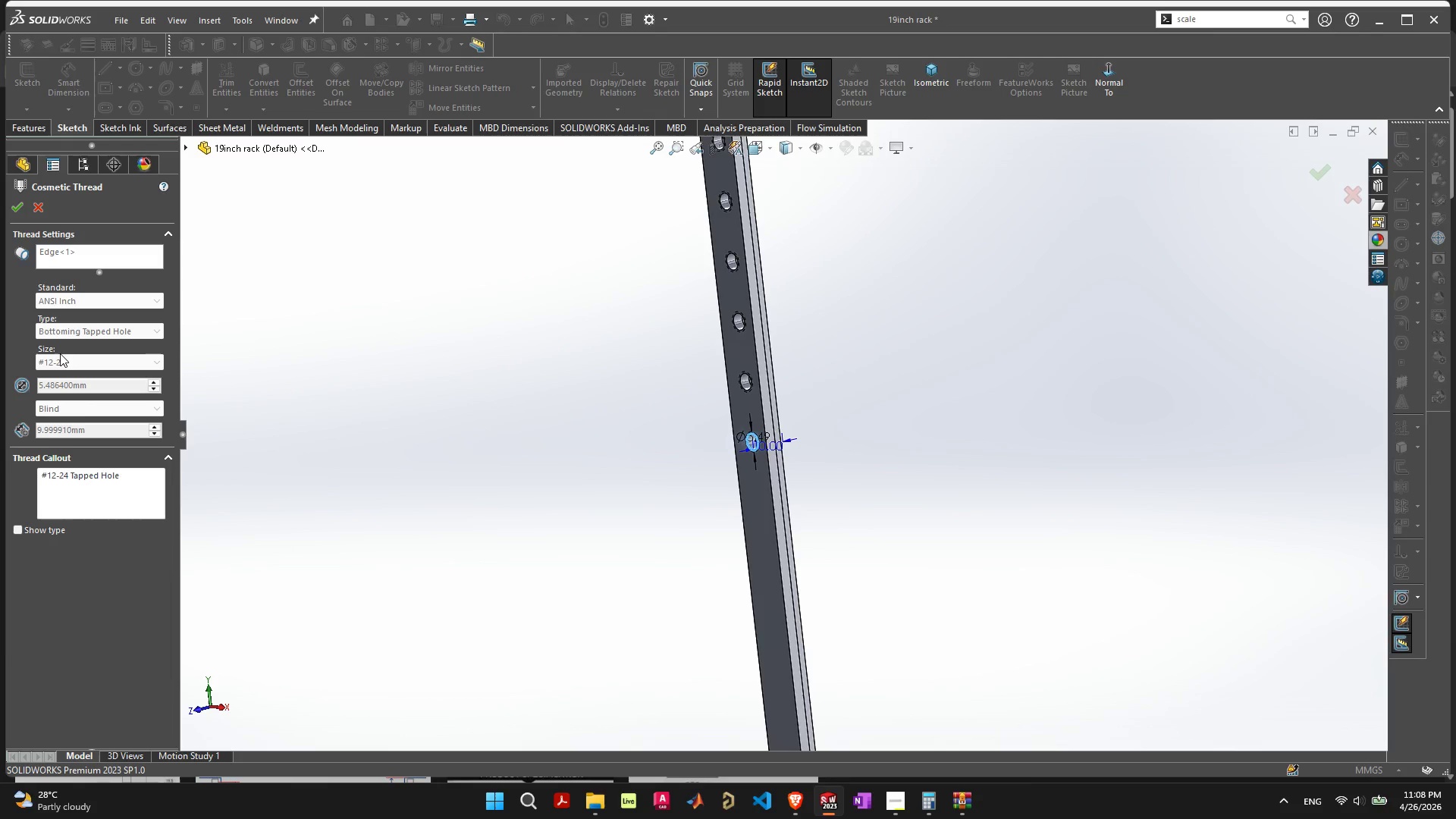 
wait(7.81)
 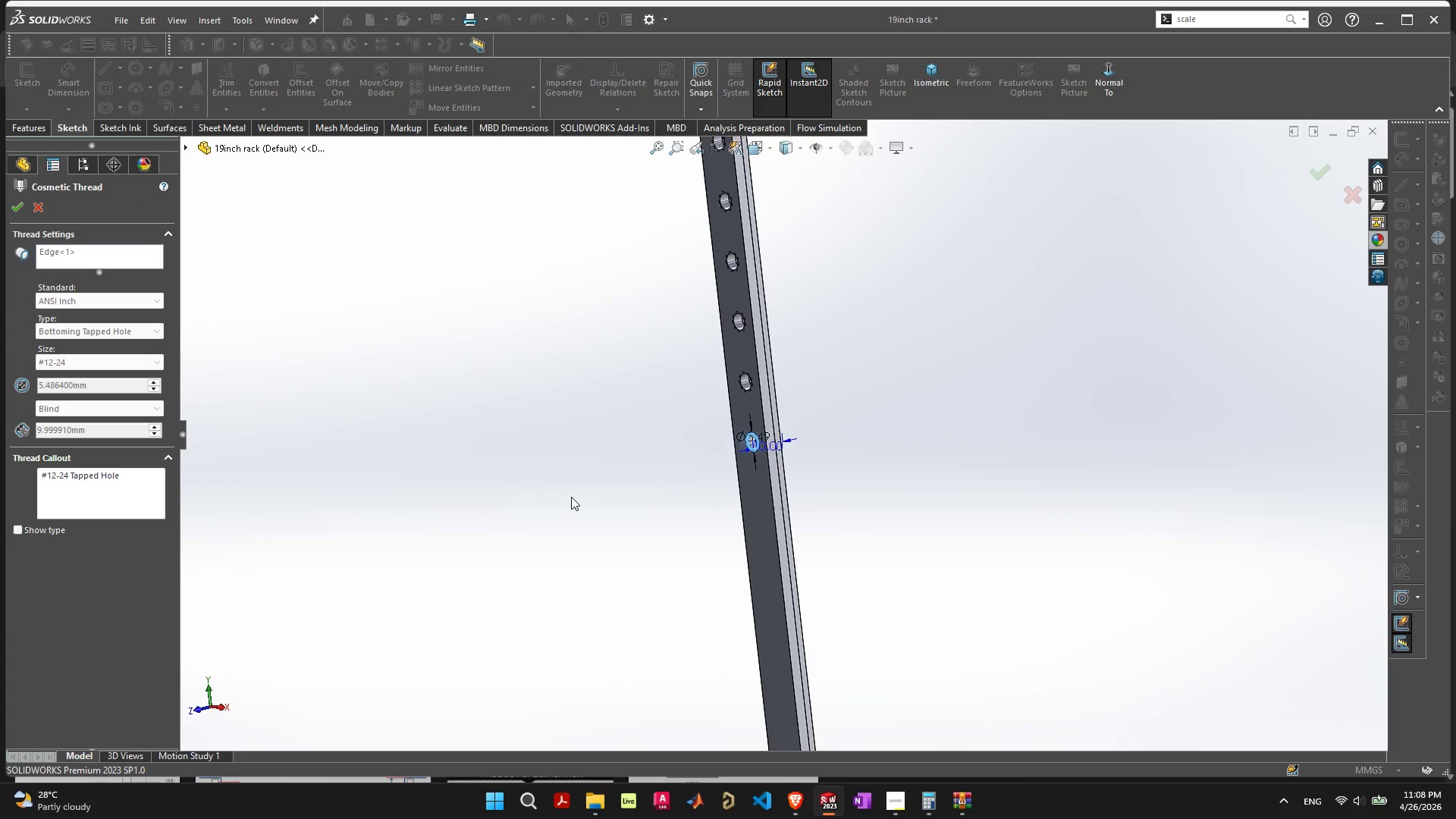 
left_click([46, 203])
 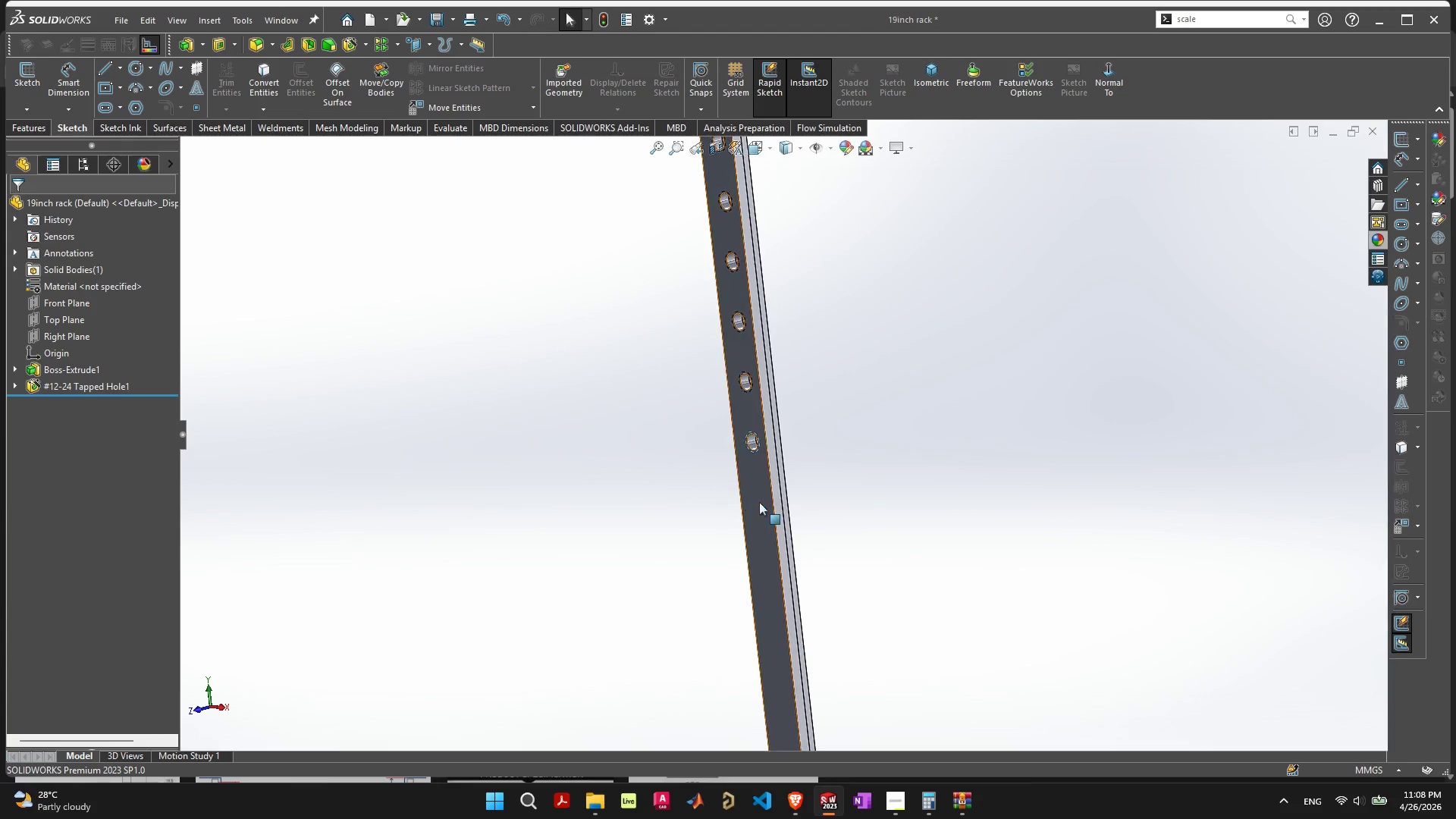 
scroll: coordinate [752, 449], scroll_direction: up, amount: 9.0
 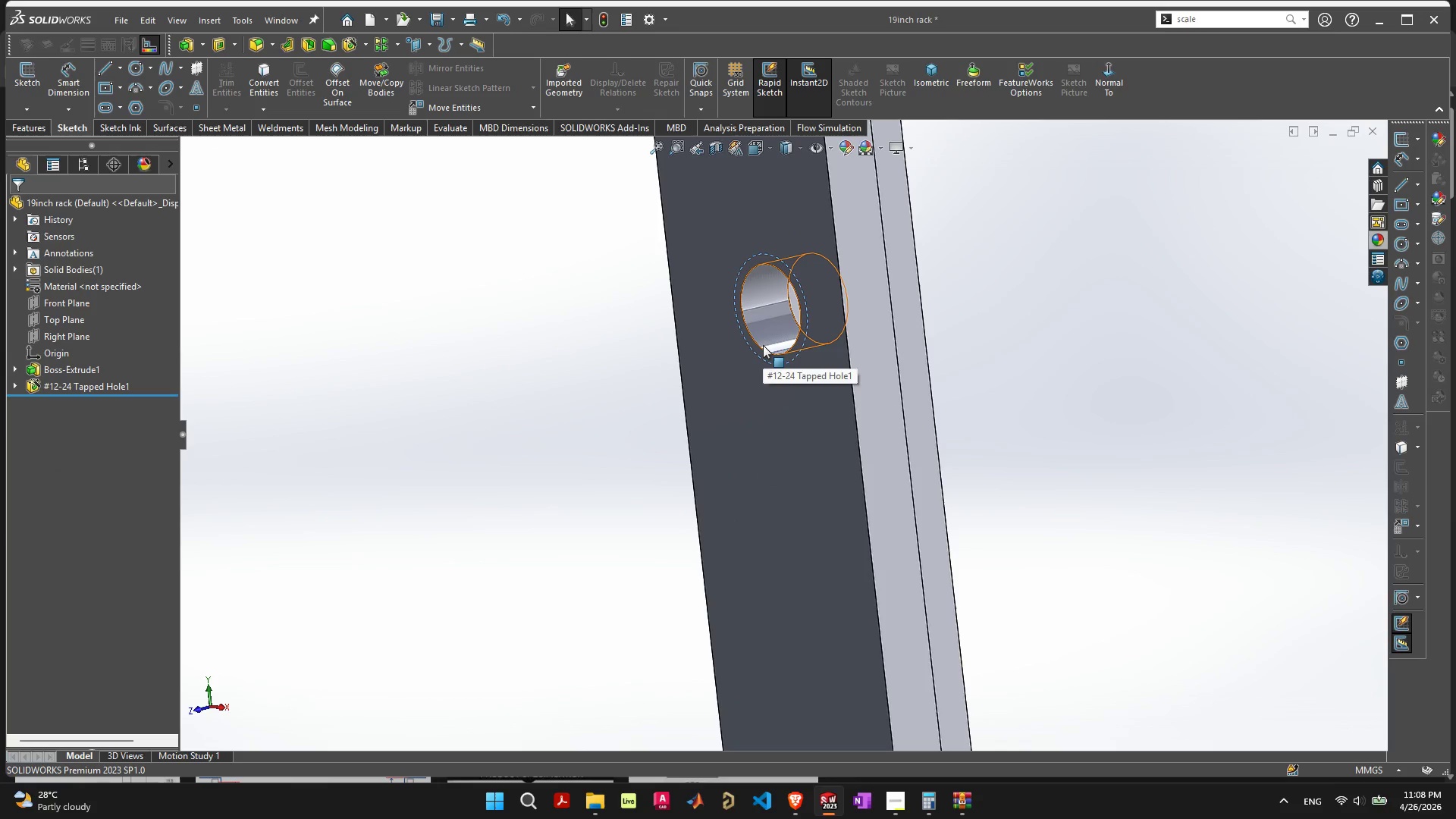 
left_click([764, 340])
 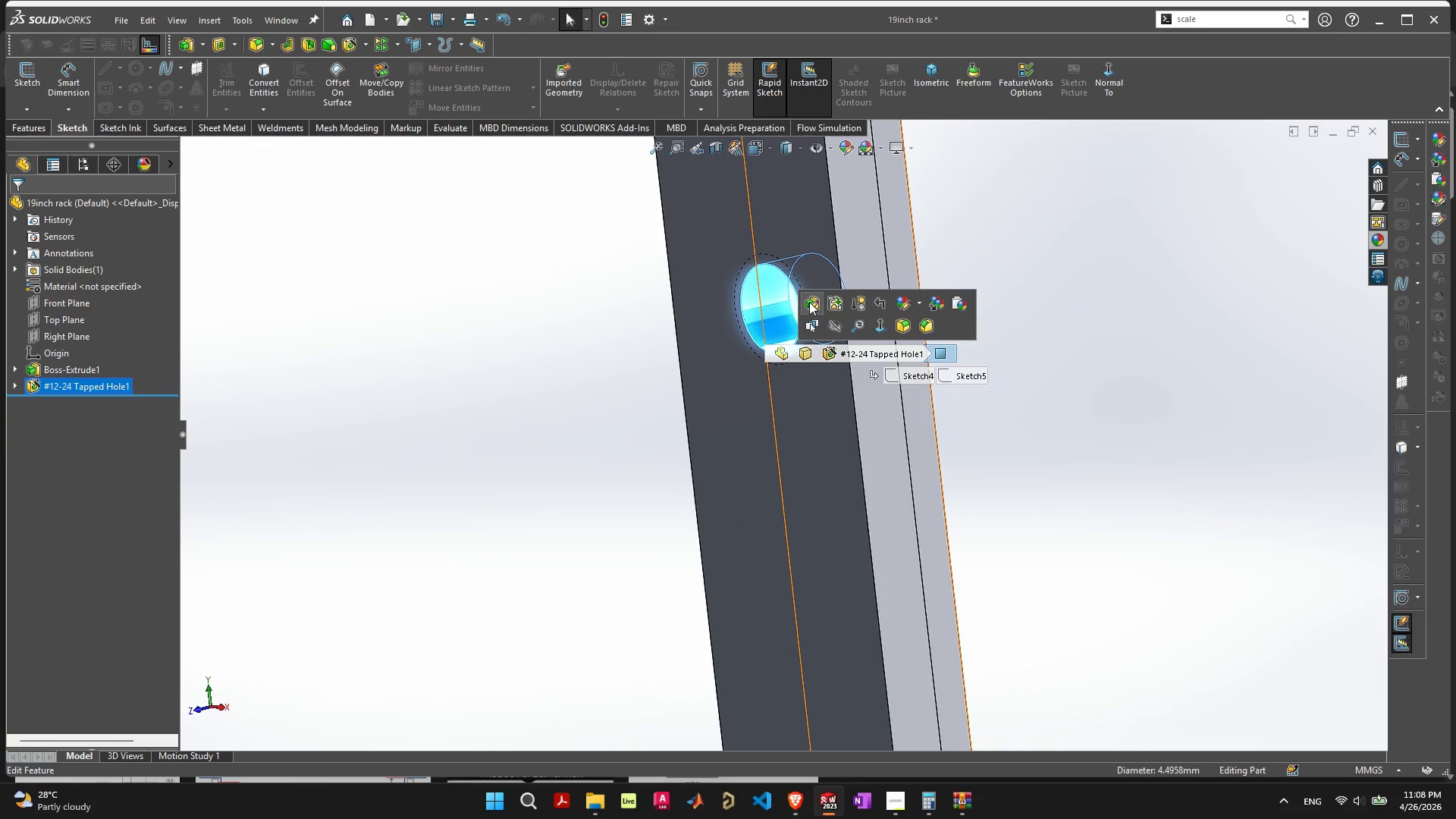 
left_click([809, 302])
 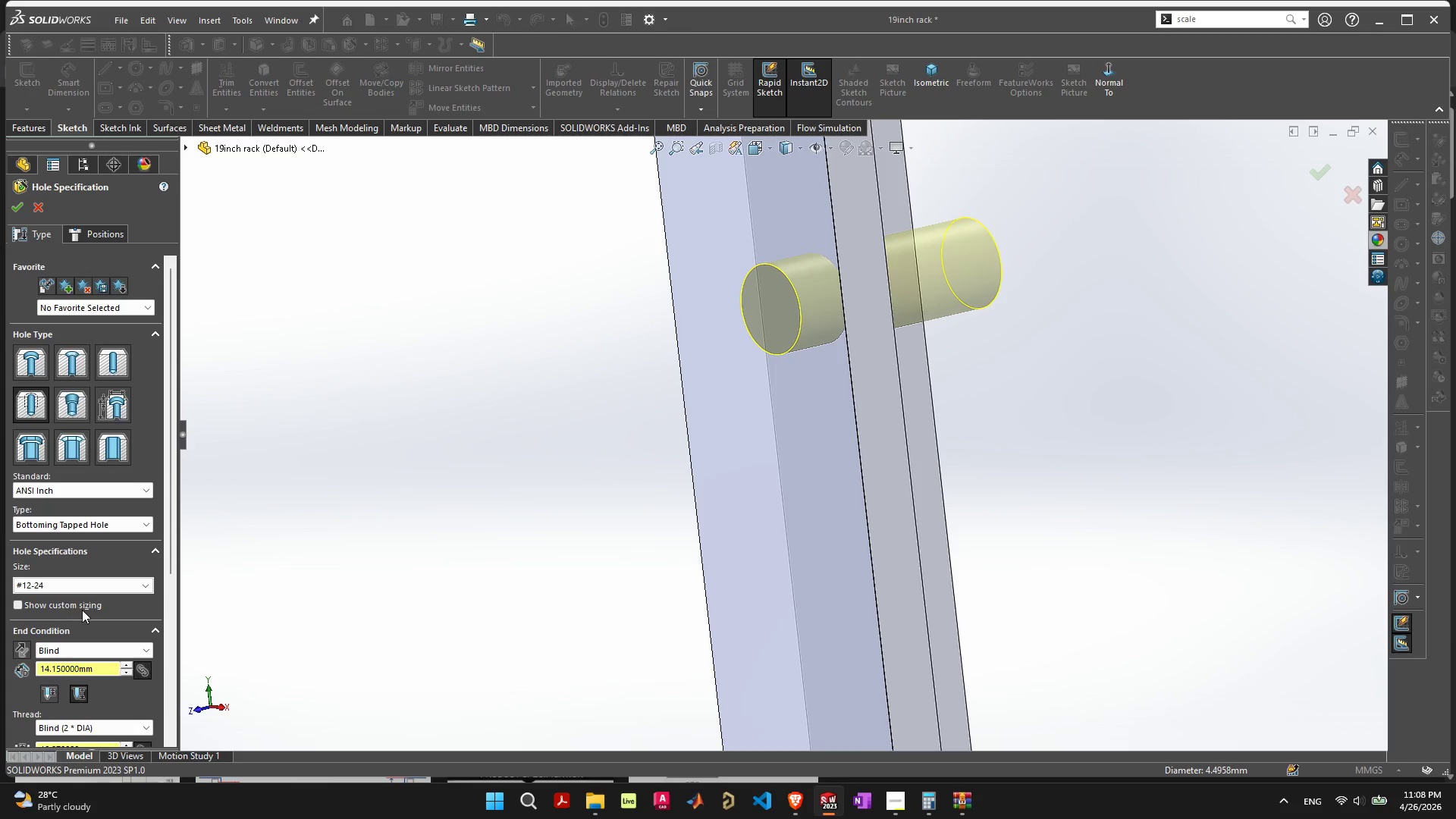 
wait(8.08)
 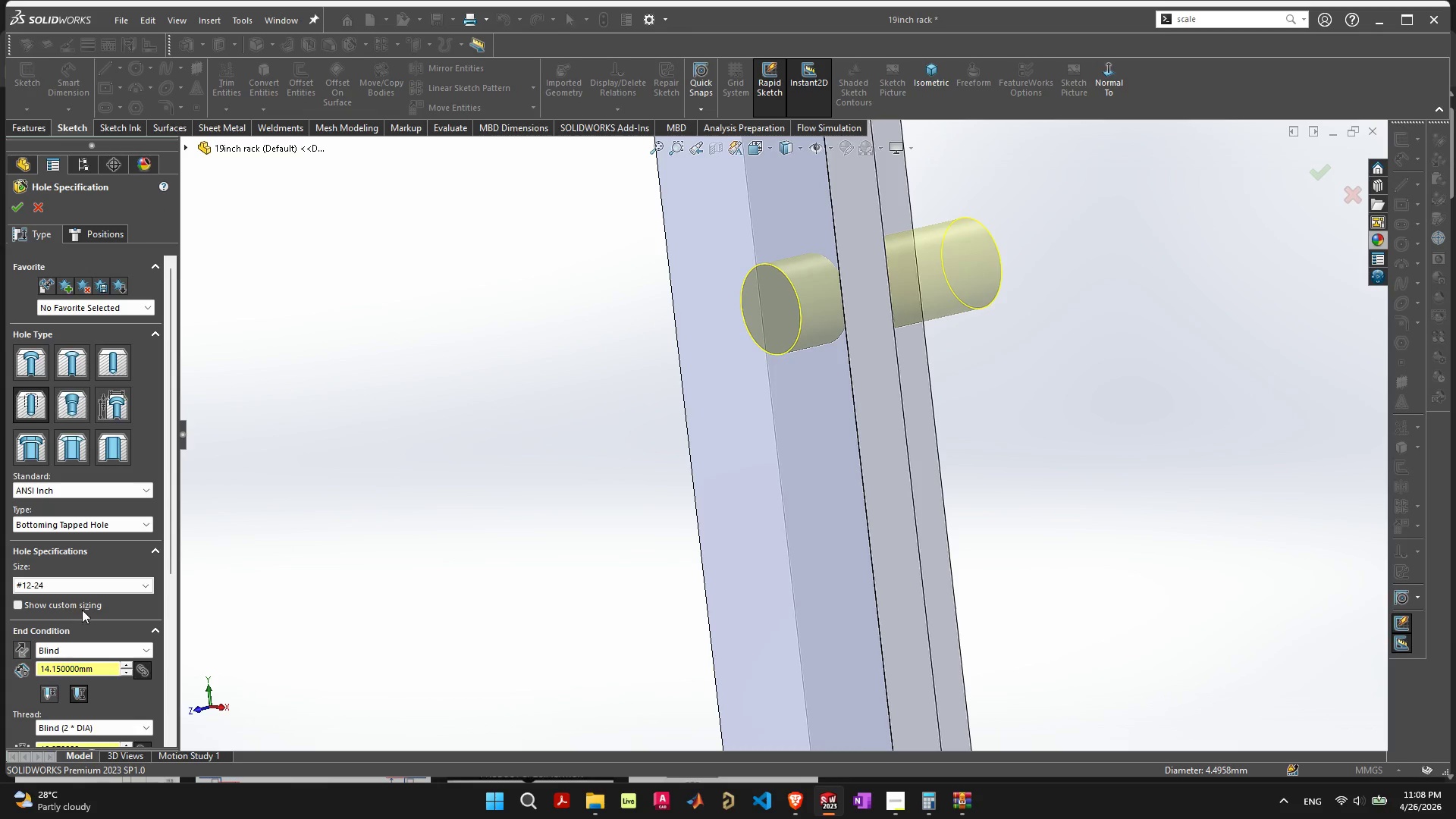 
scroll: coordinate [111, 504], scroll_direction: down, amount: 6.0
 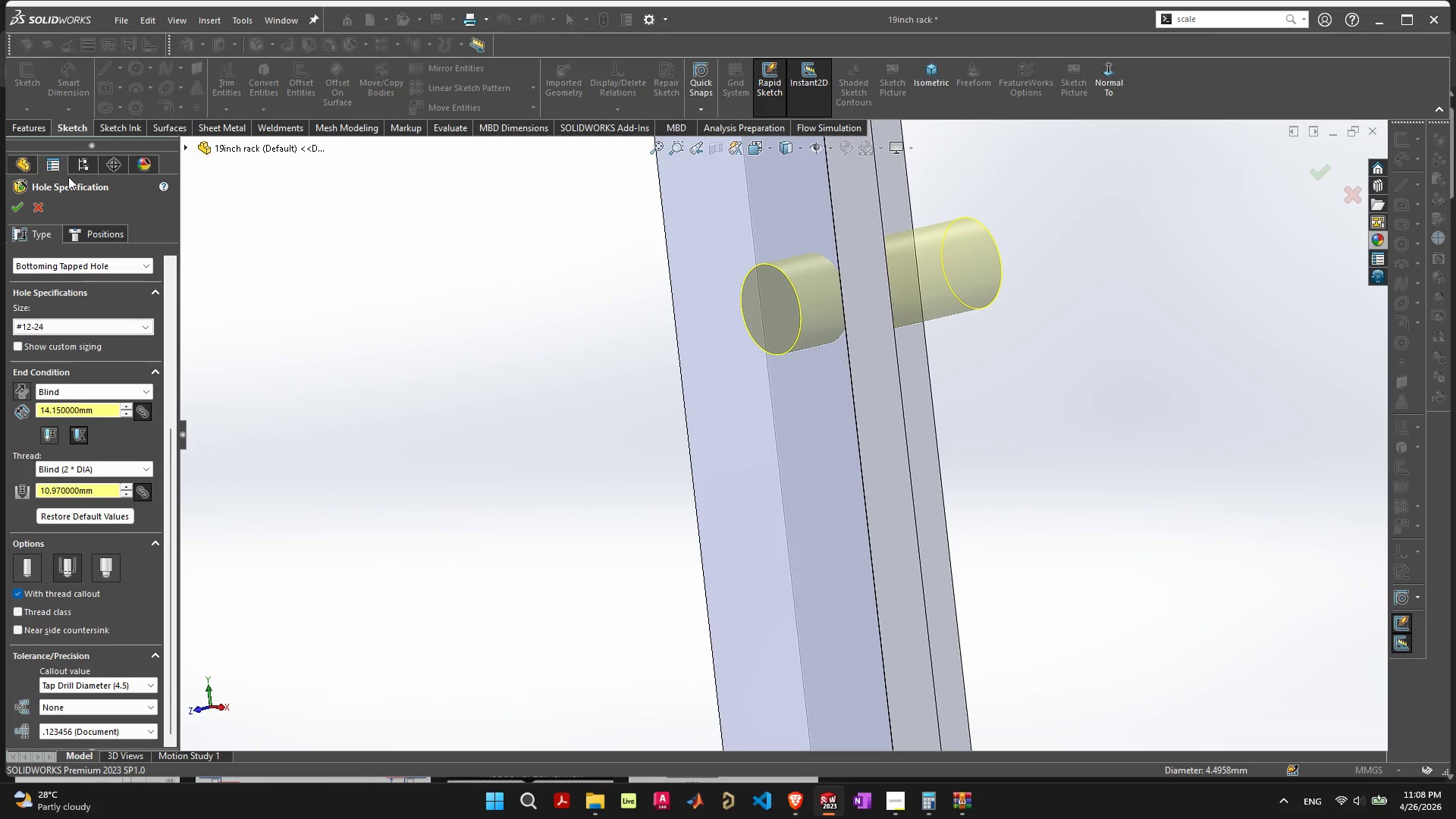 
wait(8.71)
 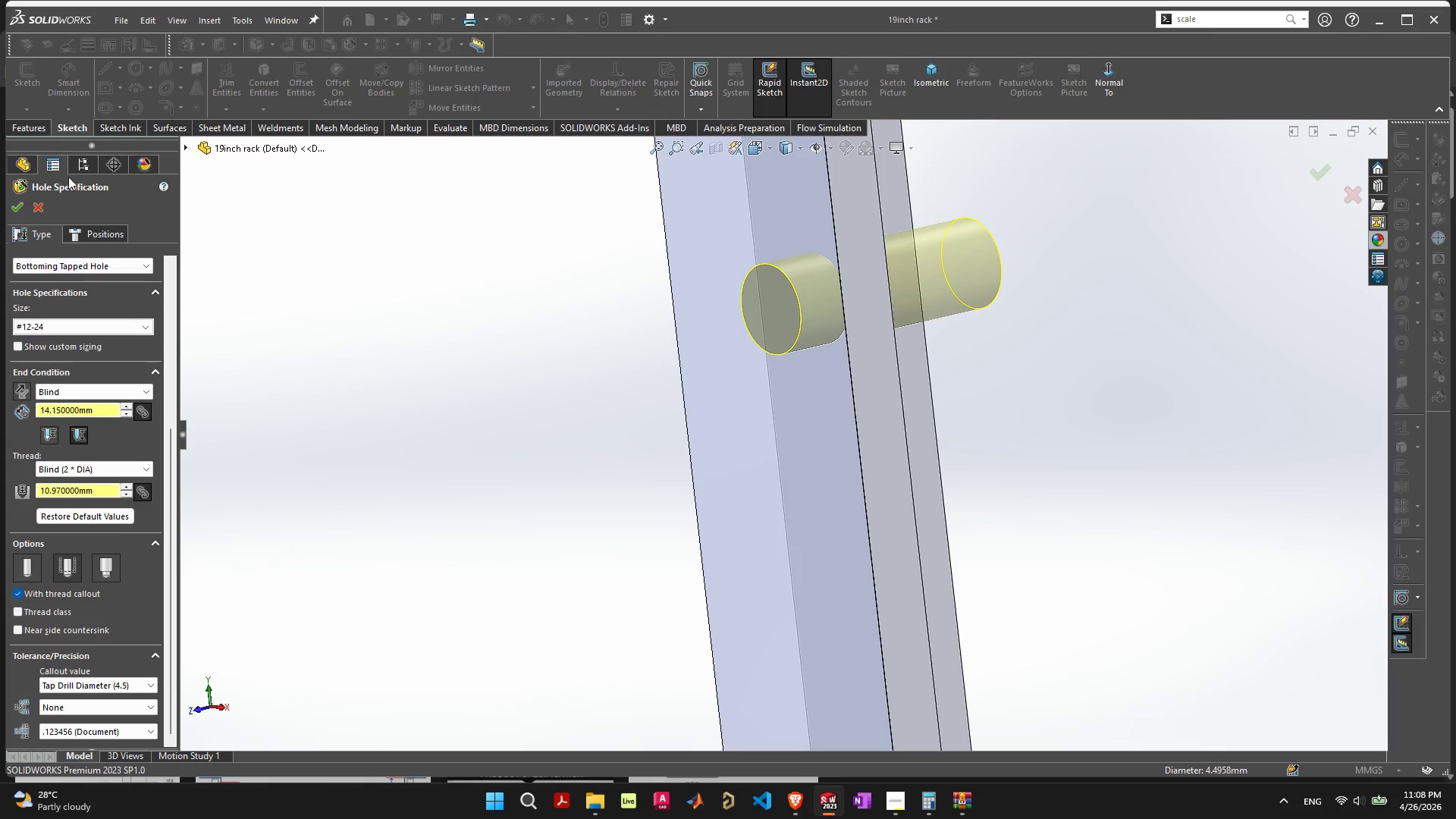 
left_click([16, 388])
 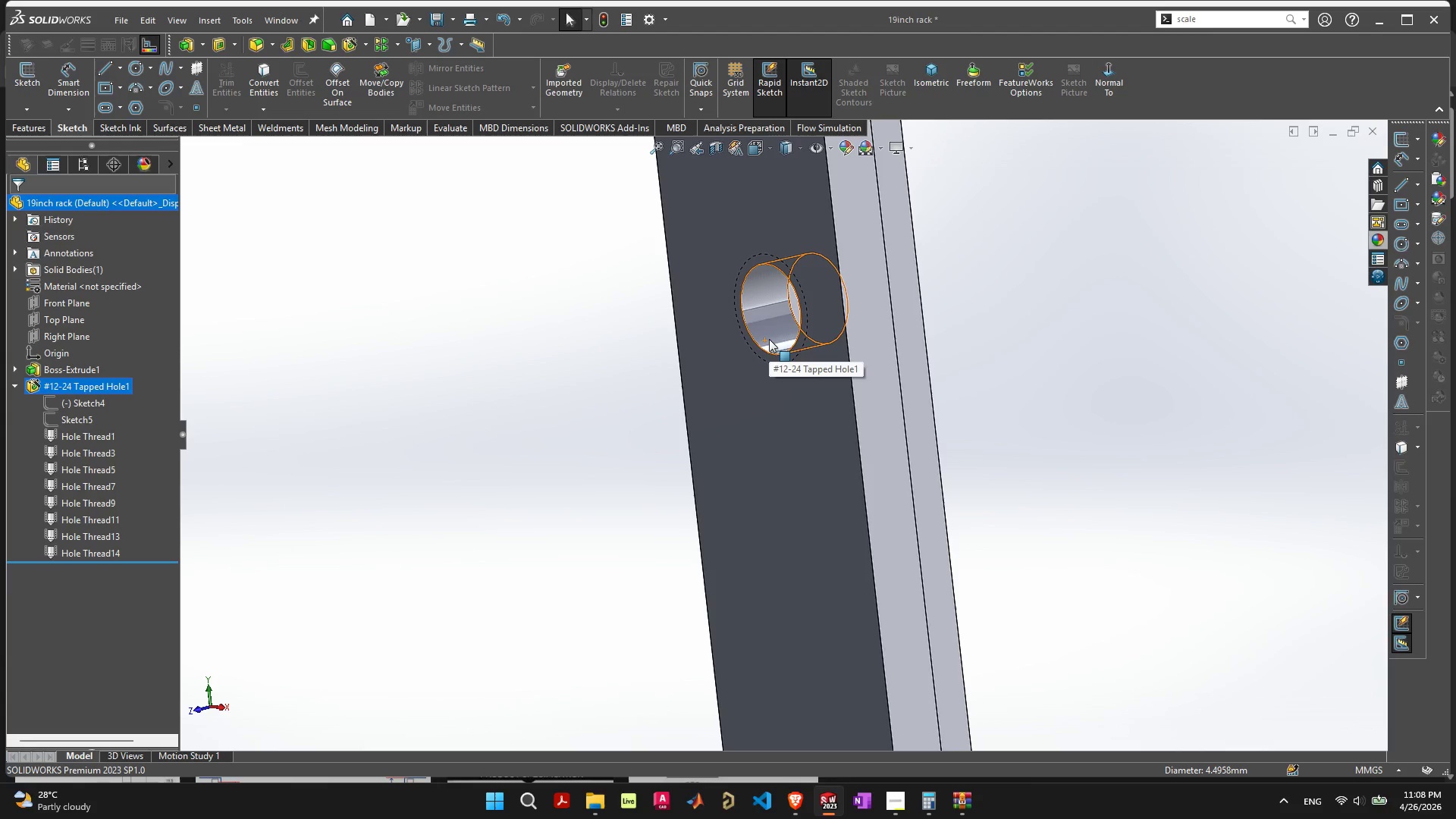 
wait(9.34)
 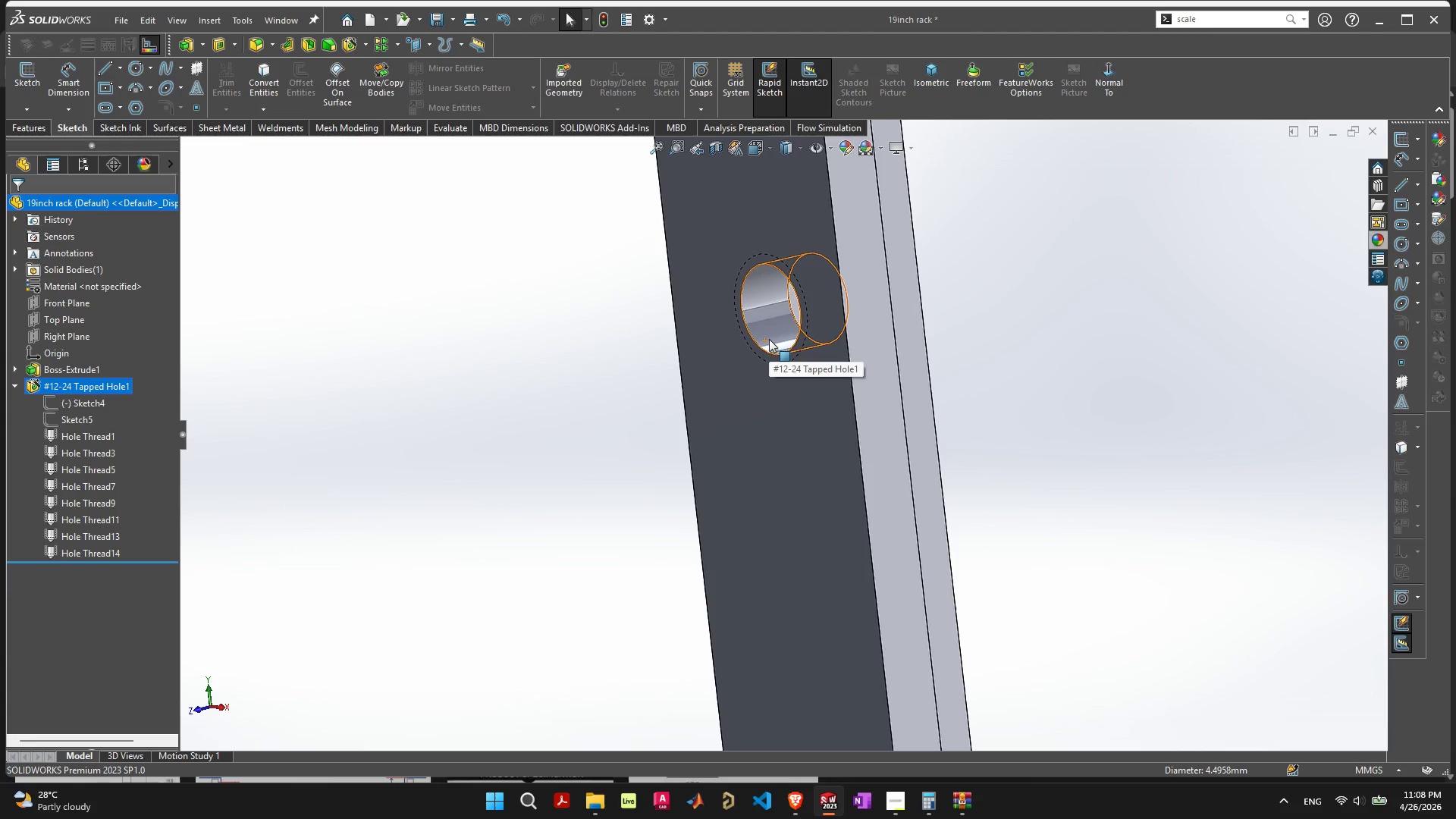 
left_click([37, 130])
 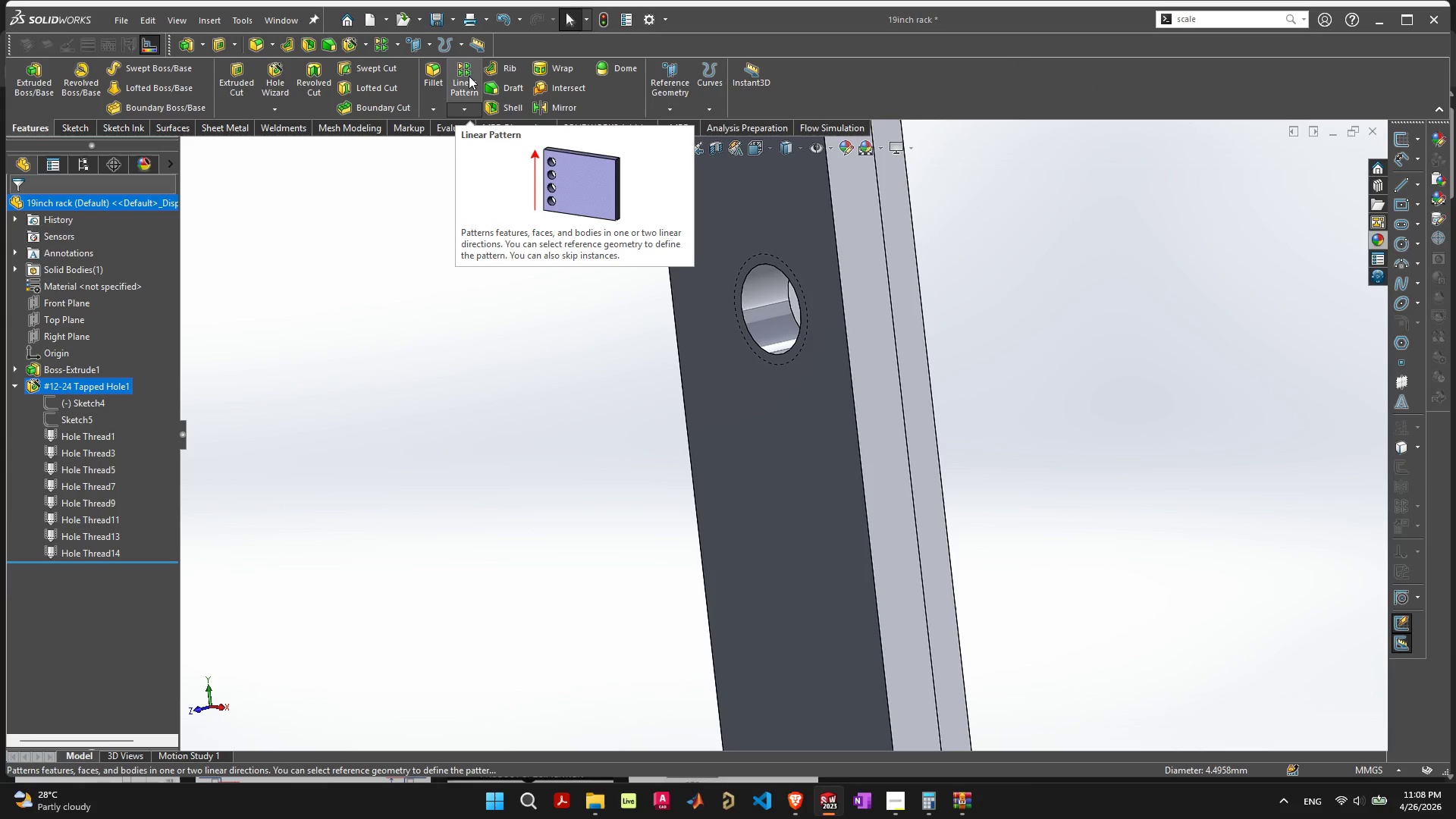 
left_click([469, 76])
 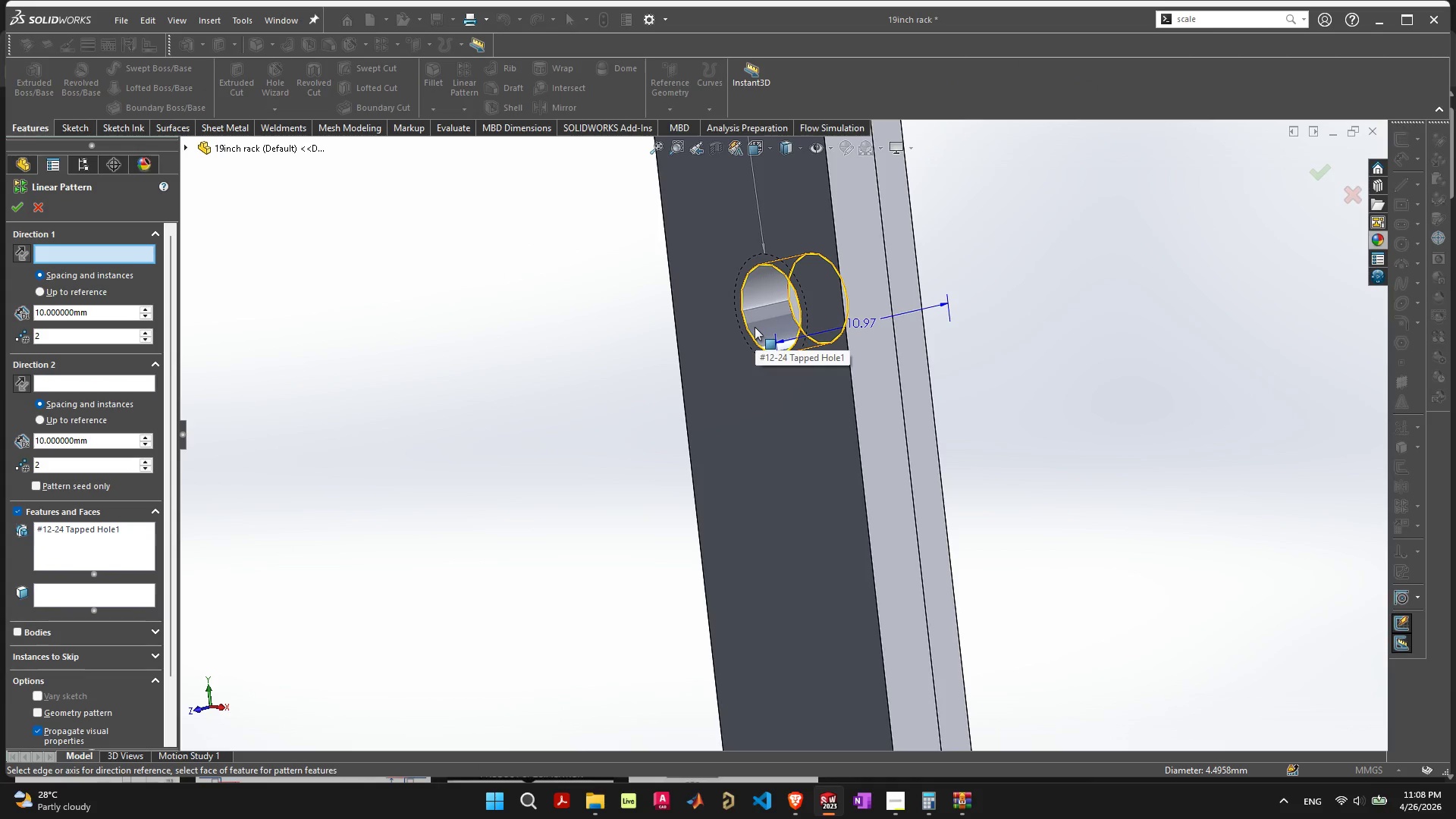 
scroll: coordinate [823, 360], scroll_direction: down, amount: 15.0
 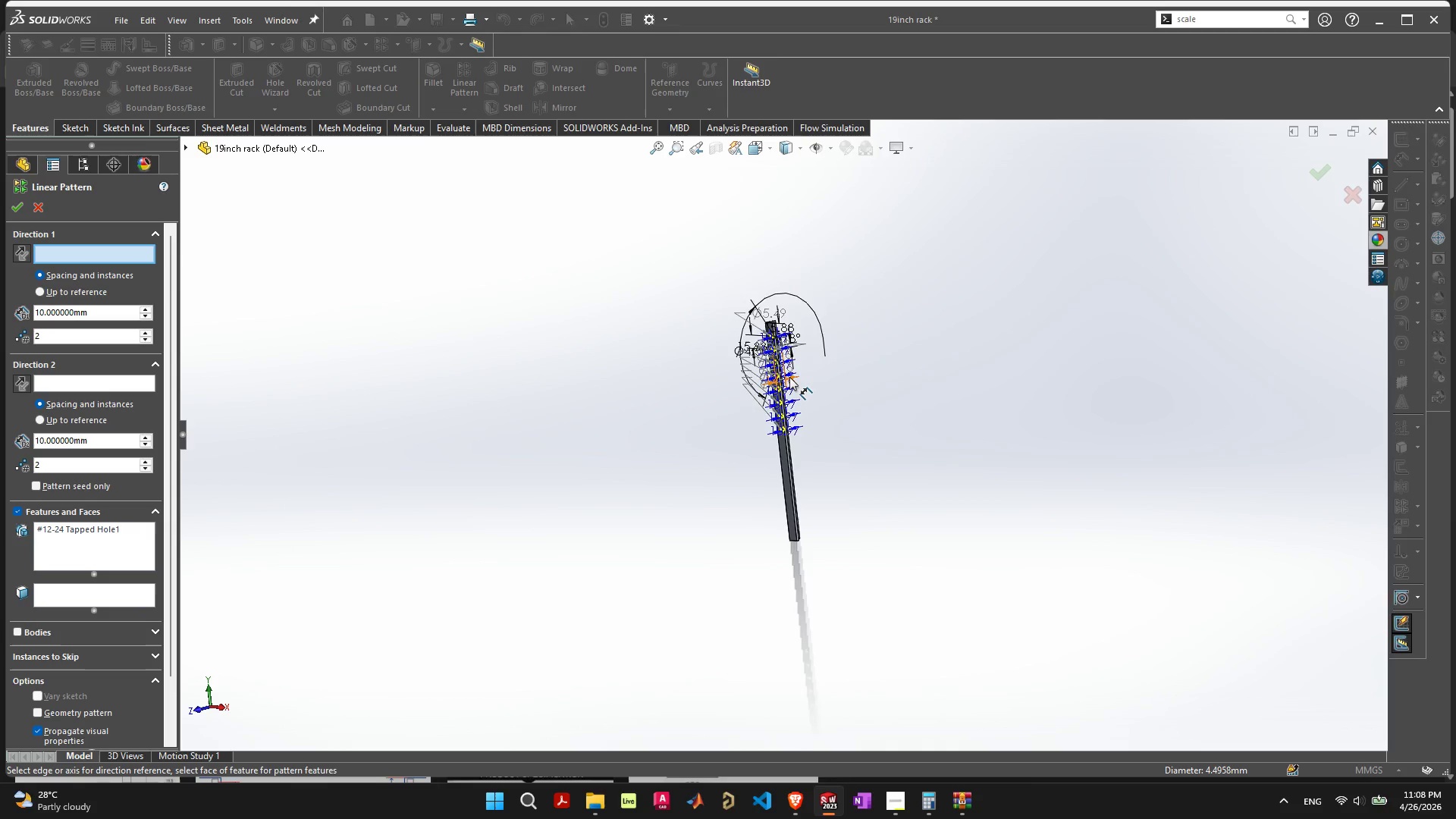 
scroll: coordinate [766, 502], scroll_direction: up, amount: 16.0
 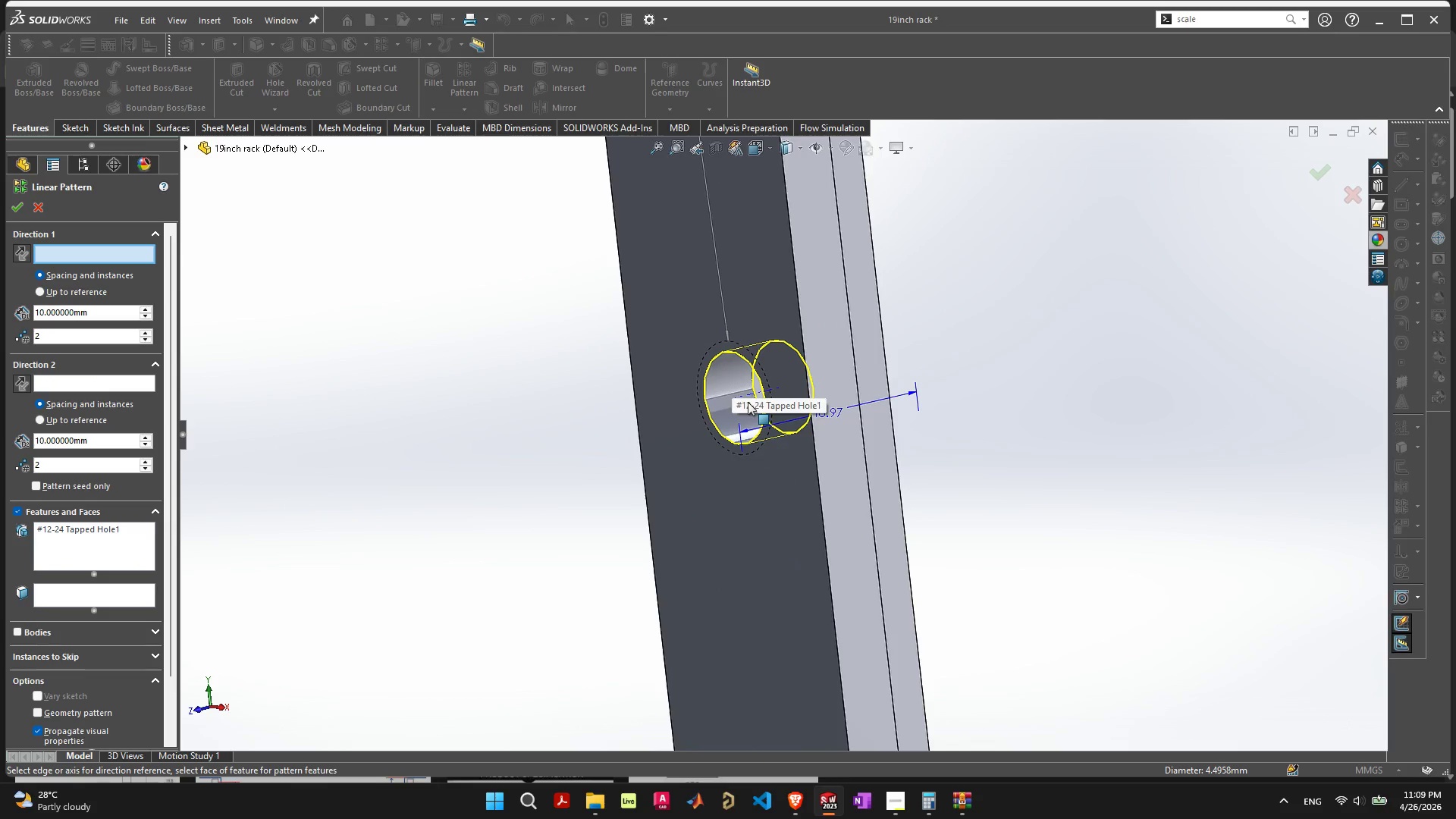 
left_click([820, 504])
 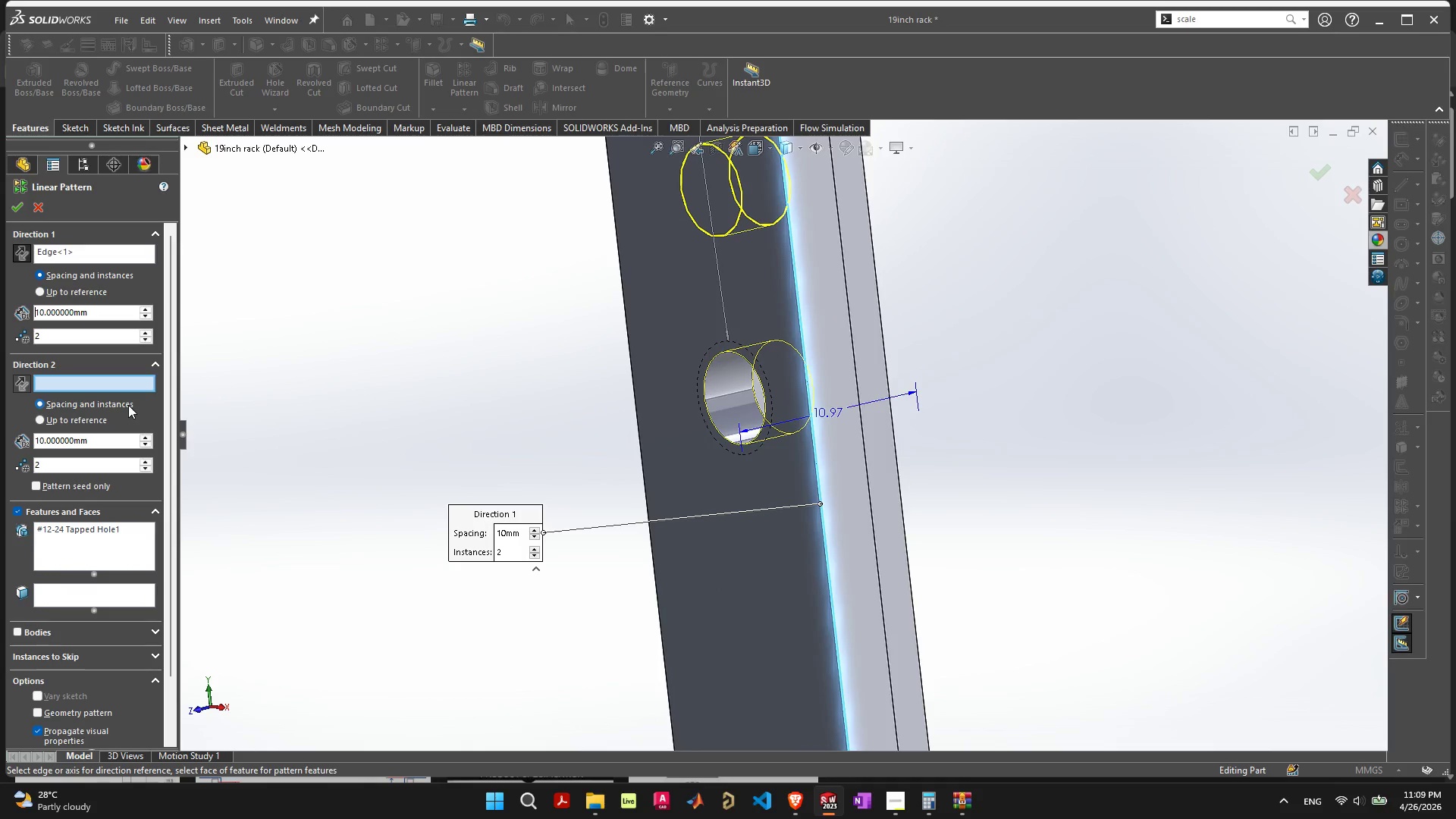 
scroll: coordinate [593, 459], scroll_direction: down, amount: 6.0
 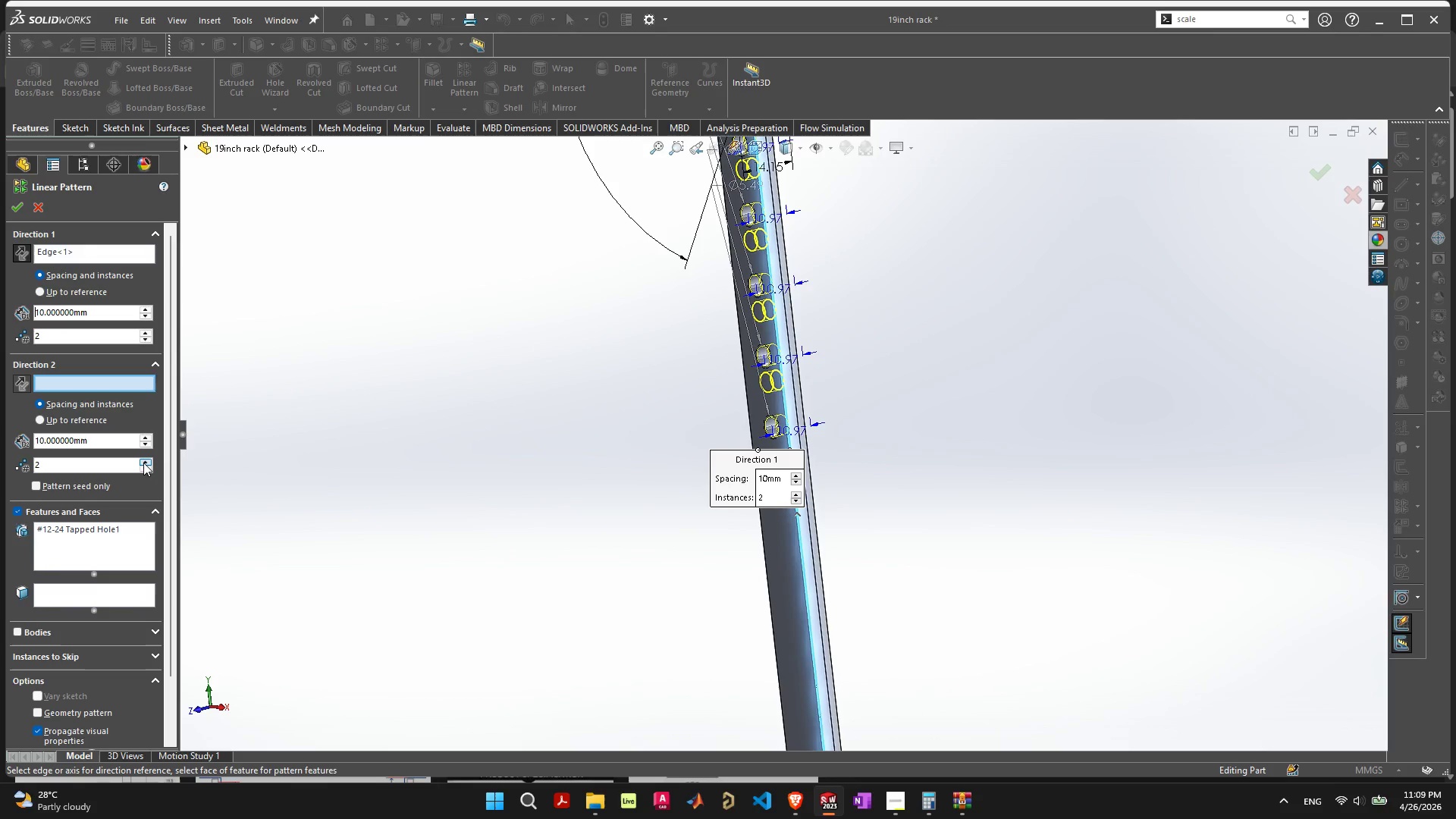 
left_click([146, 462])
 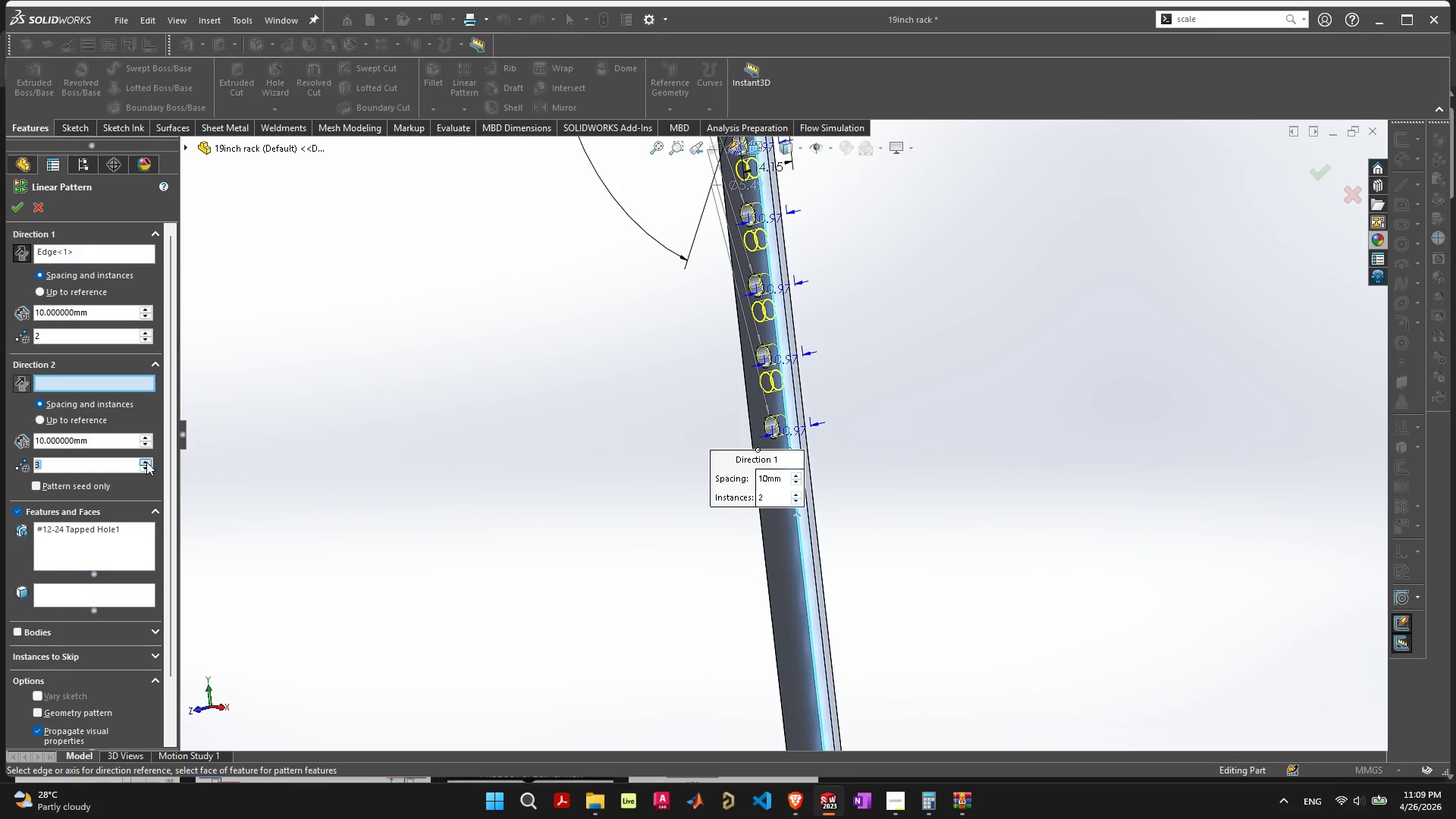 
left_click([146, 462])
 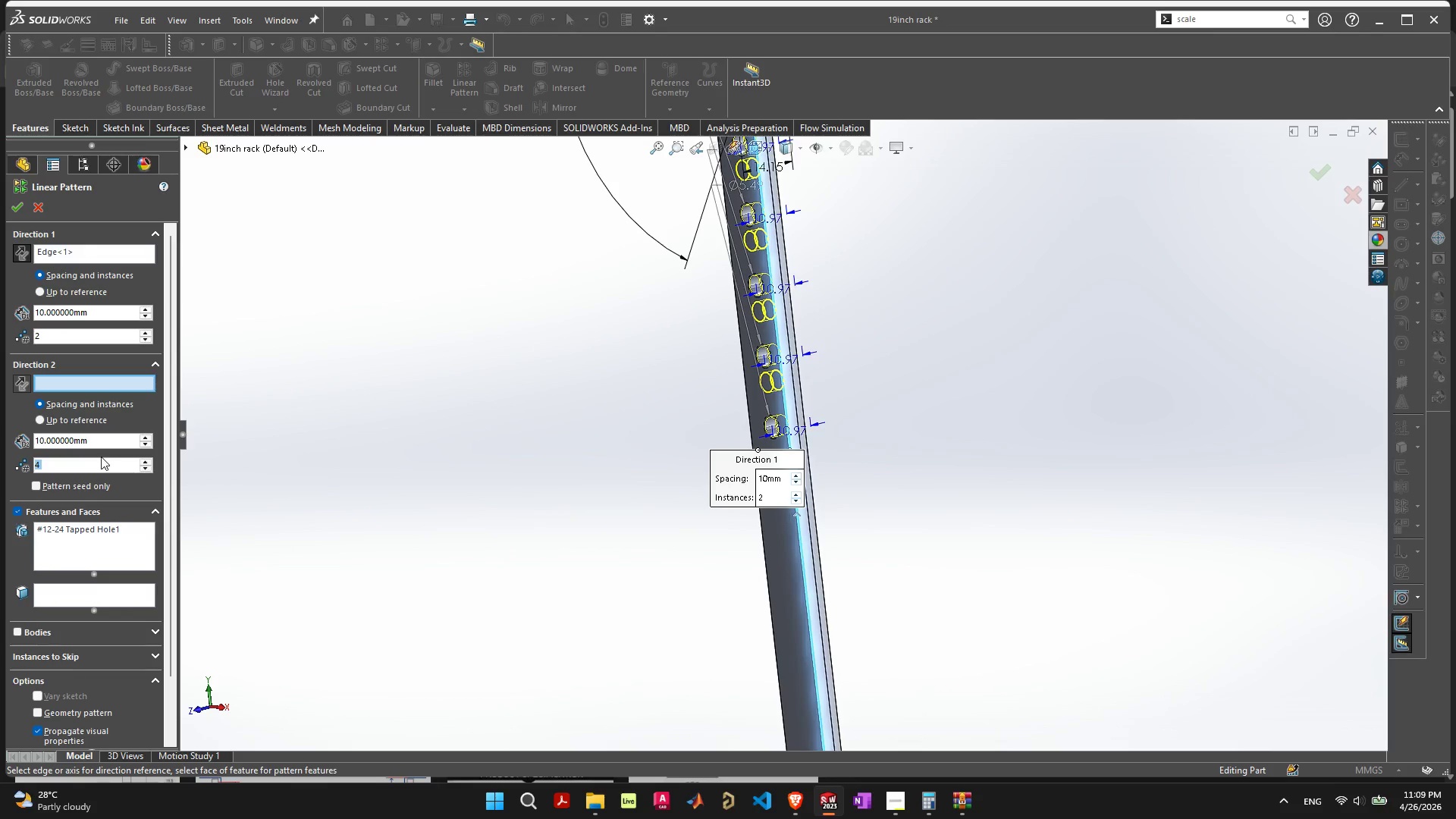 
left_click_drag(start_coordinate=[320, 435], to_coordinate=[324, 436])
 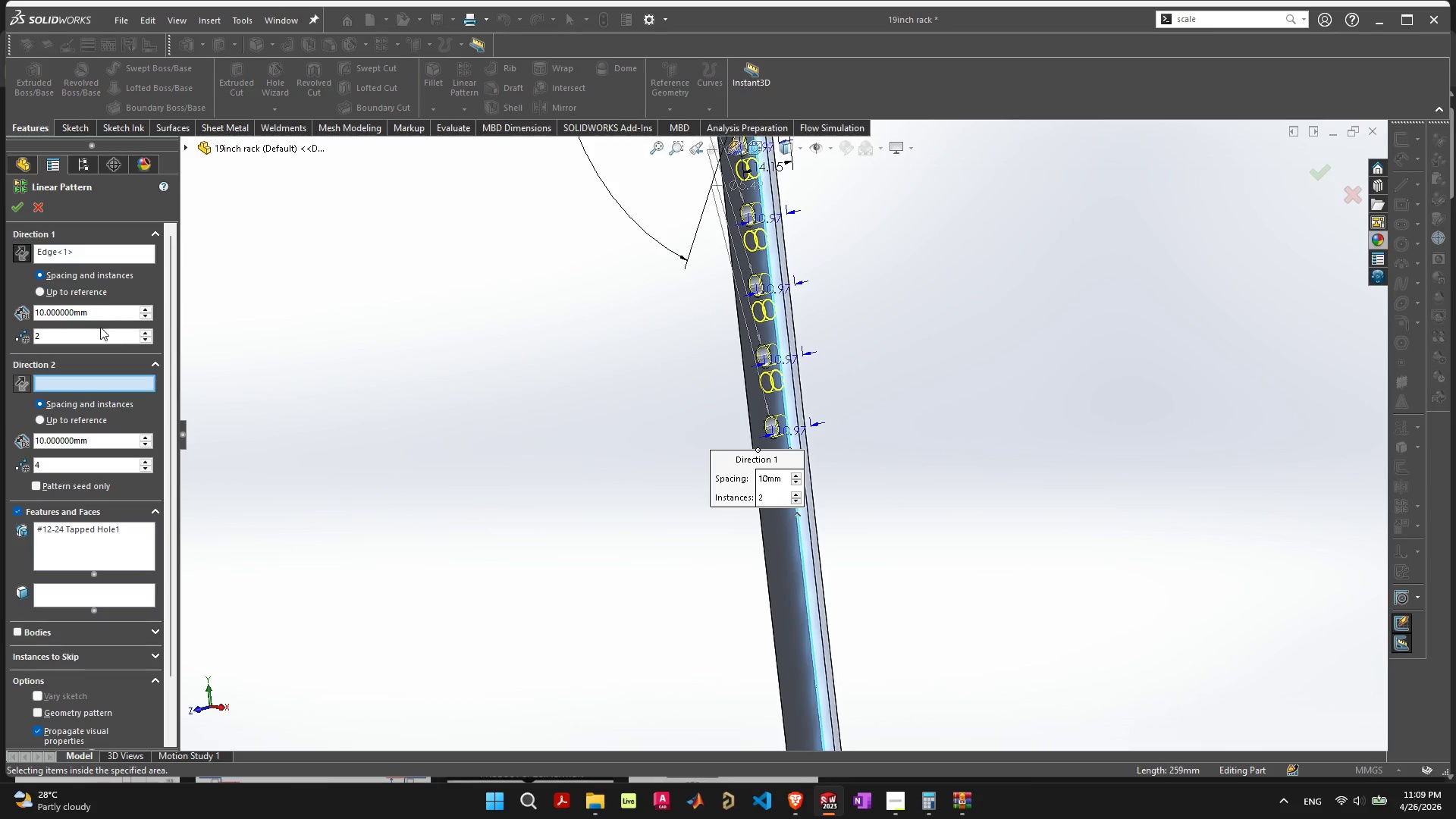 
left_click([150, 338])
 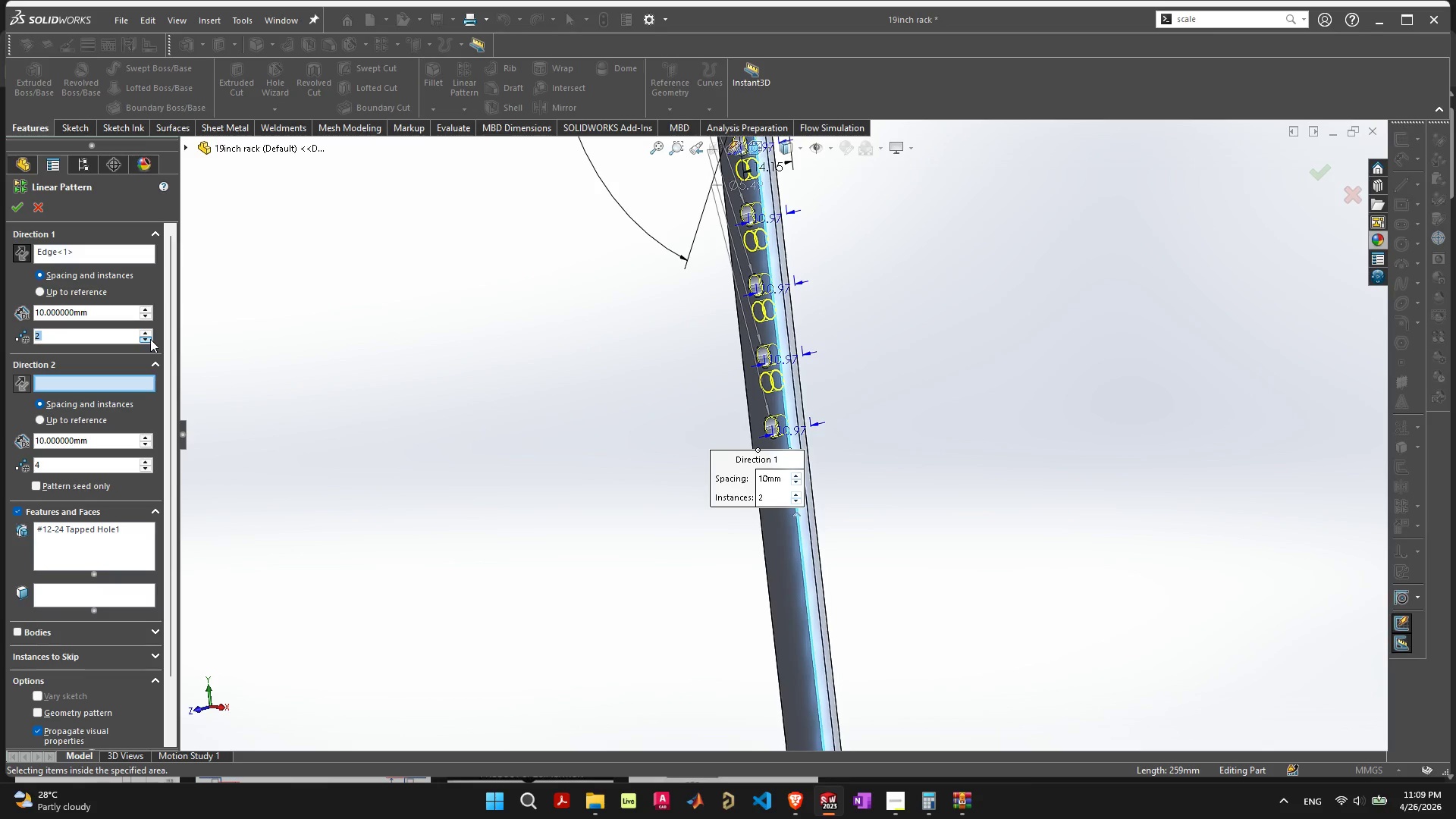 
left_click([150, 339])
 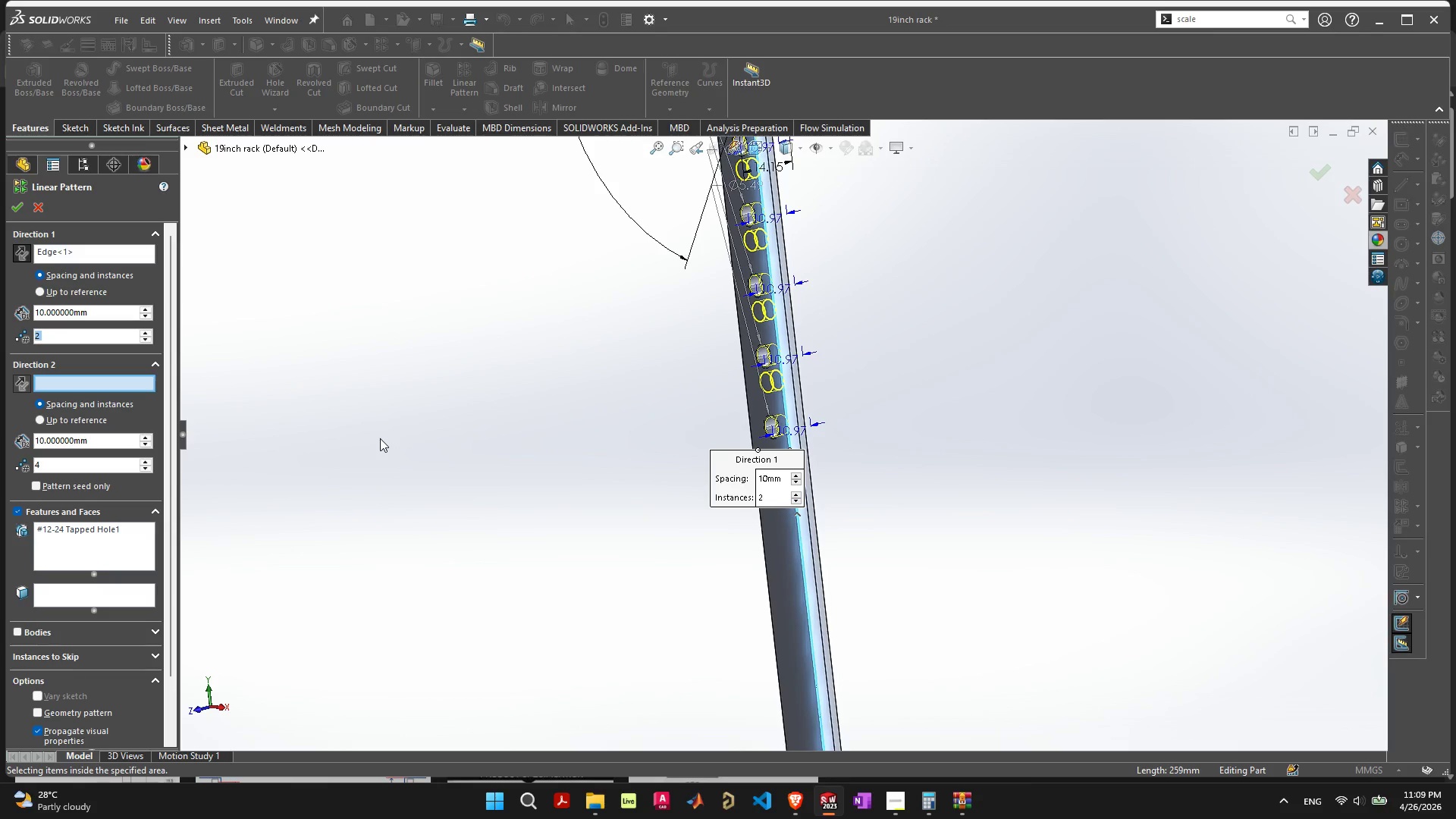 
scroll: coordinate [562, 438], scroll_direction: down, amount: 9.0
 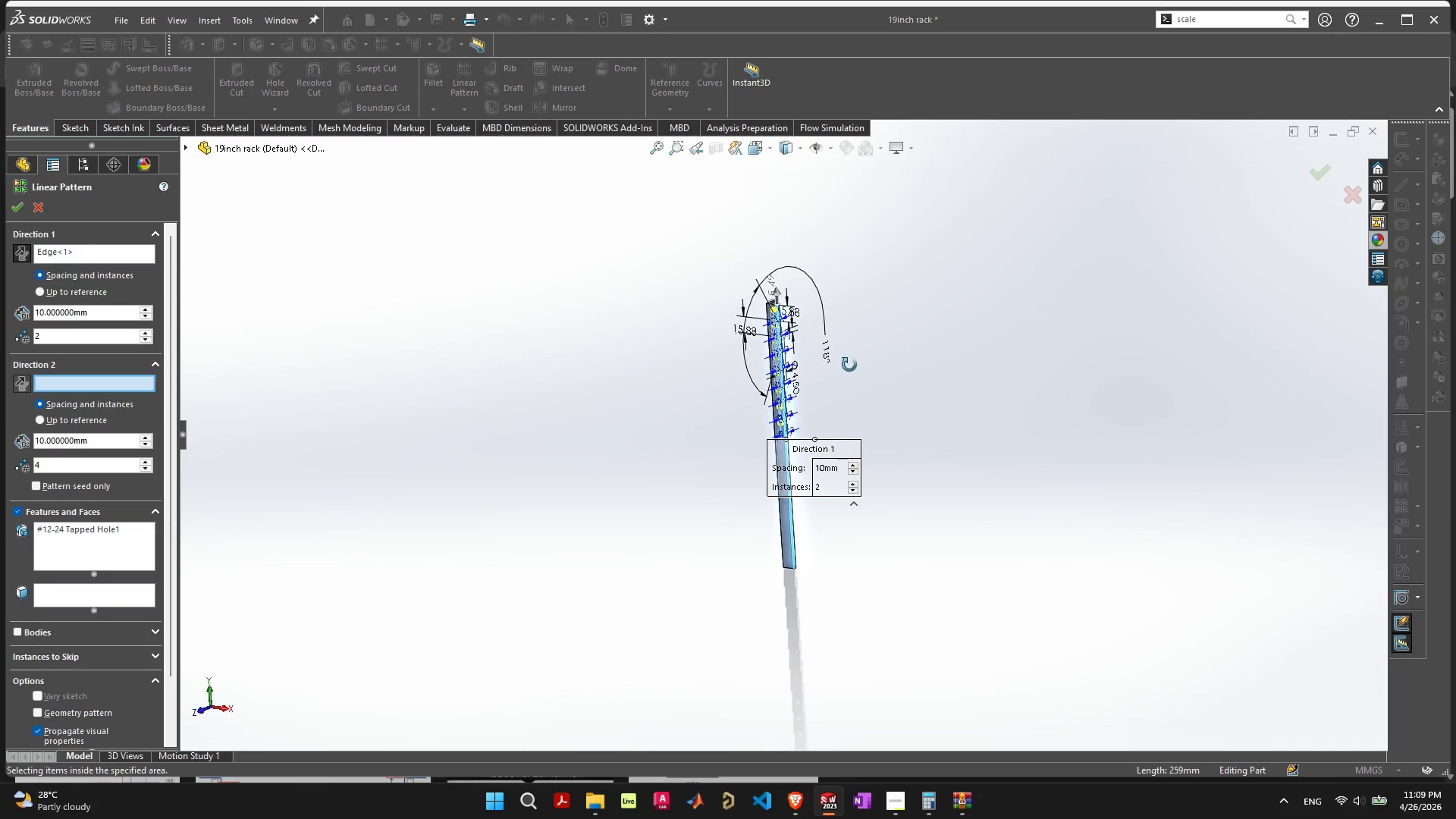 
scroll: coordinate [755, 364], scroll_direction: up, amount: 9.0
 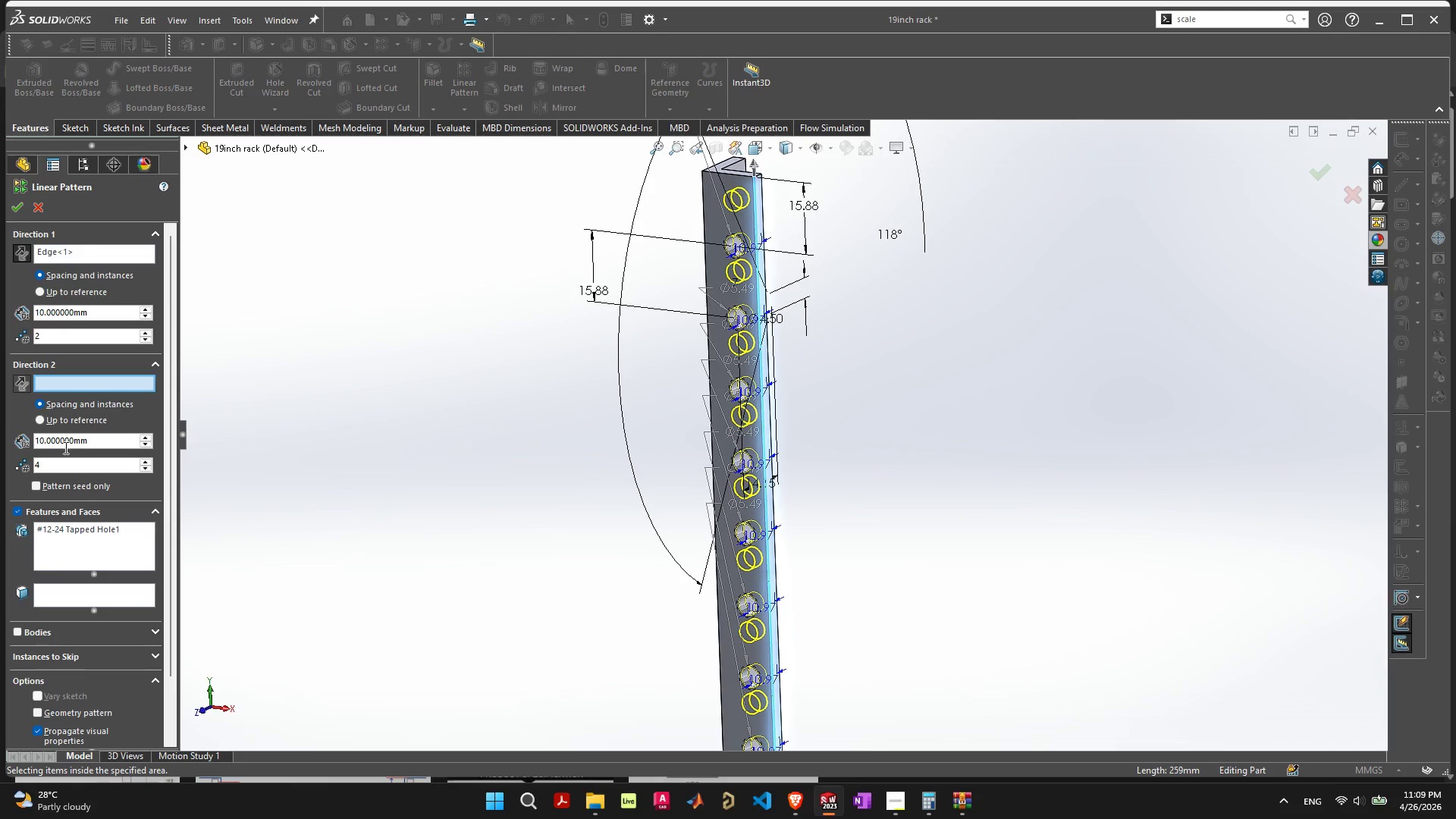 
left_click_drag(start_coordinate=[116, 444], to_coordinate=[0, 427])
 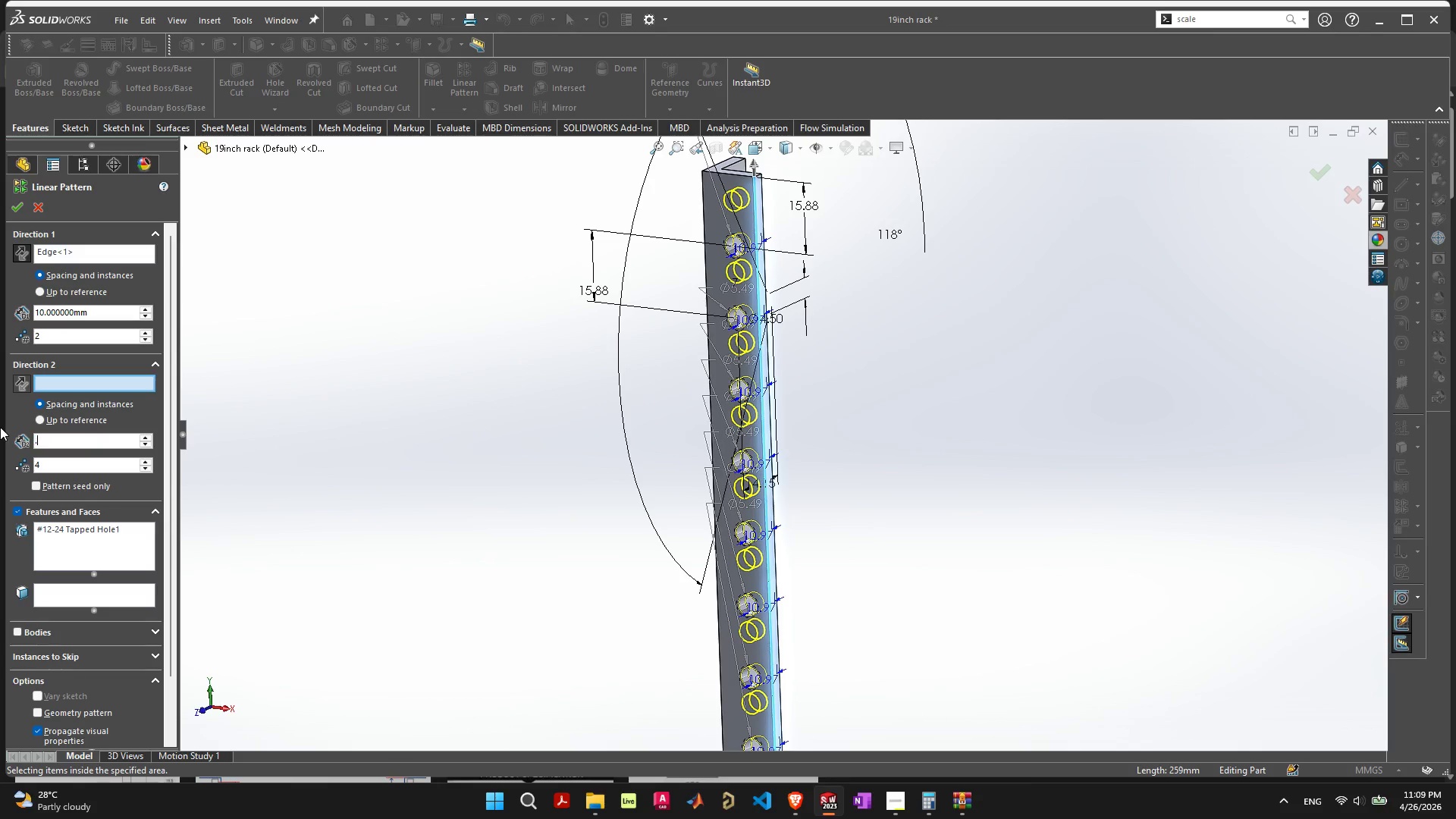 
type(.625in)
 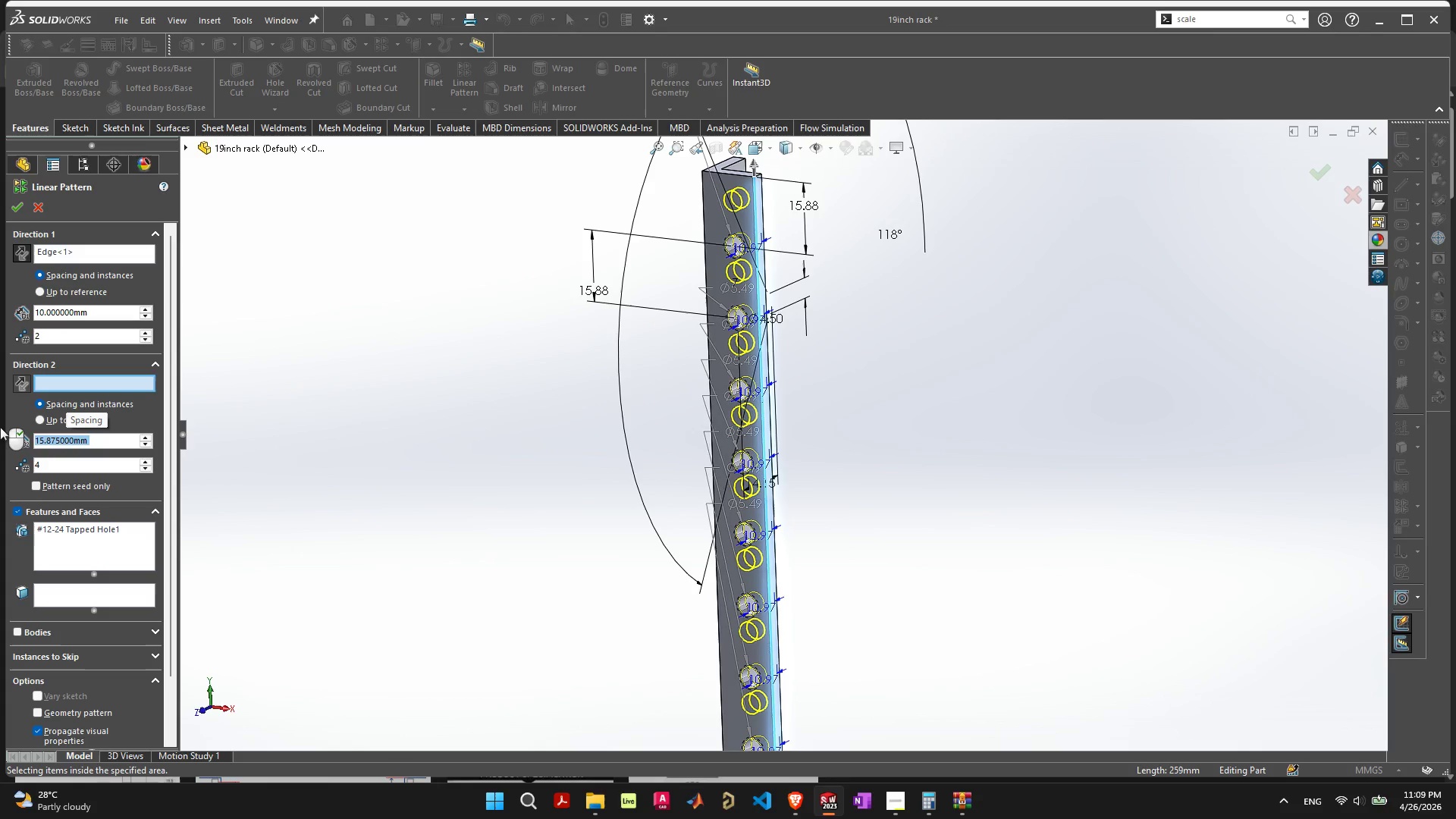 
key(Enter)
 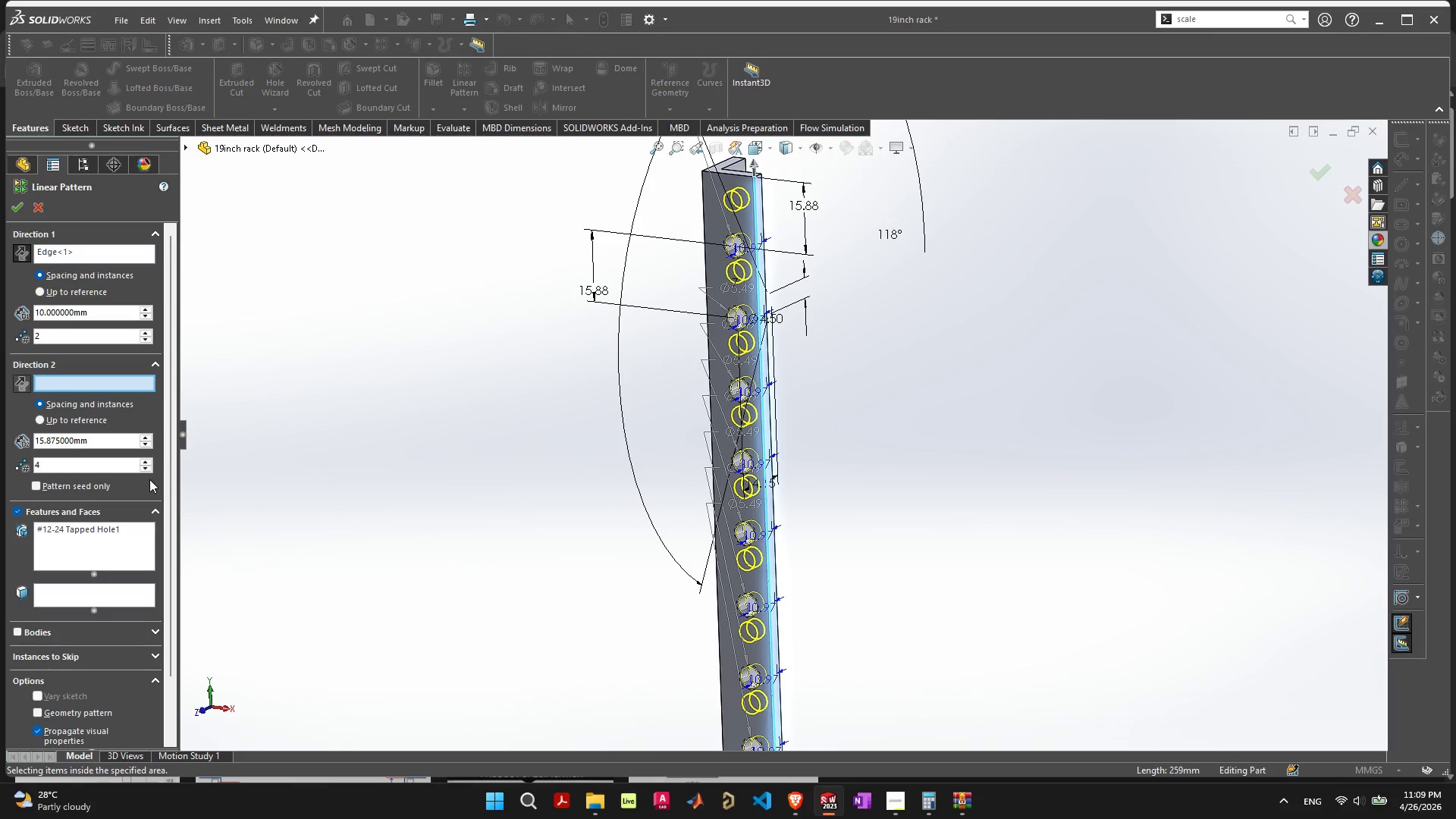 
key(Tab)
 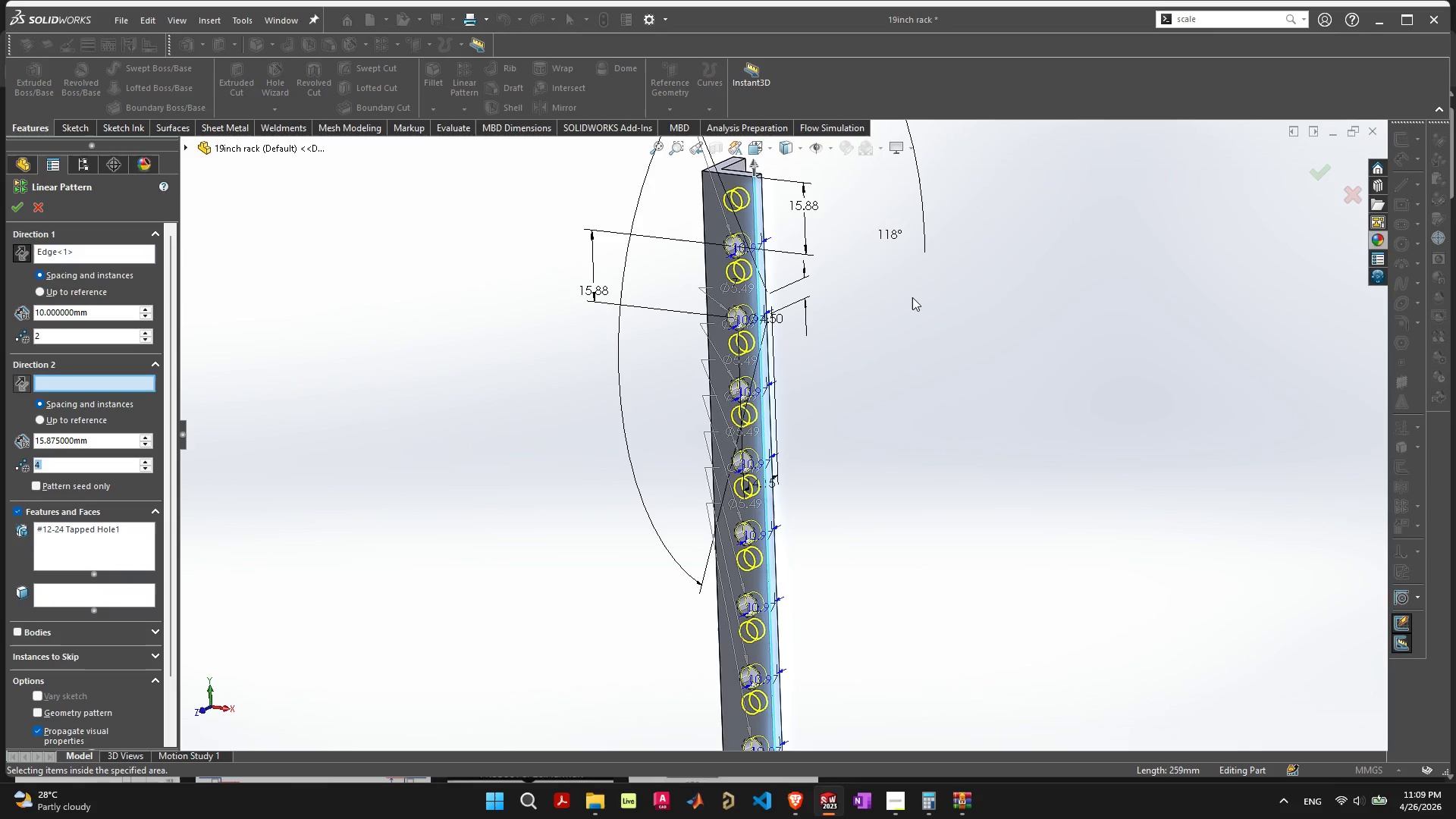 
scroll: coordinate [845, 324], scroll_direction: down, amount: 4.0
 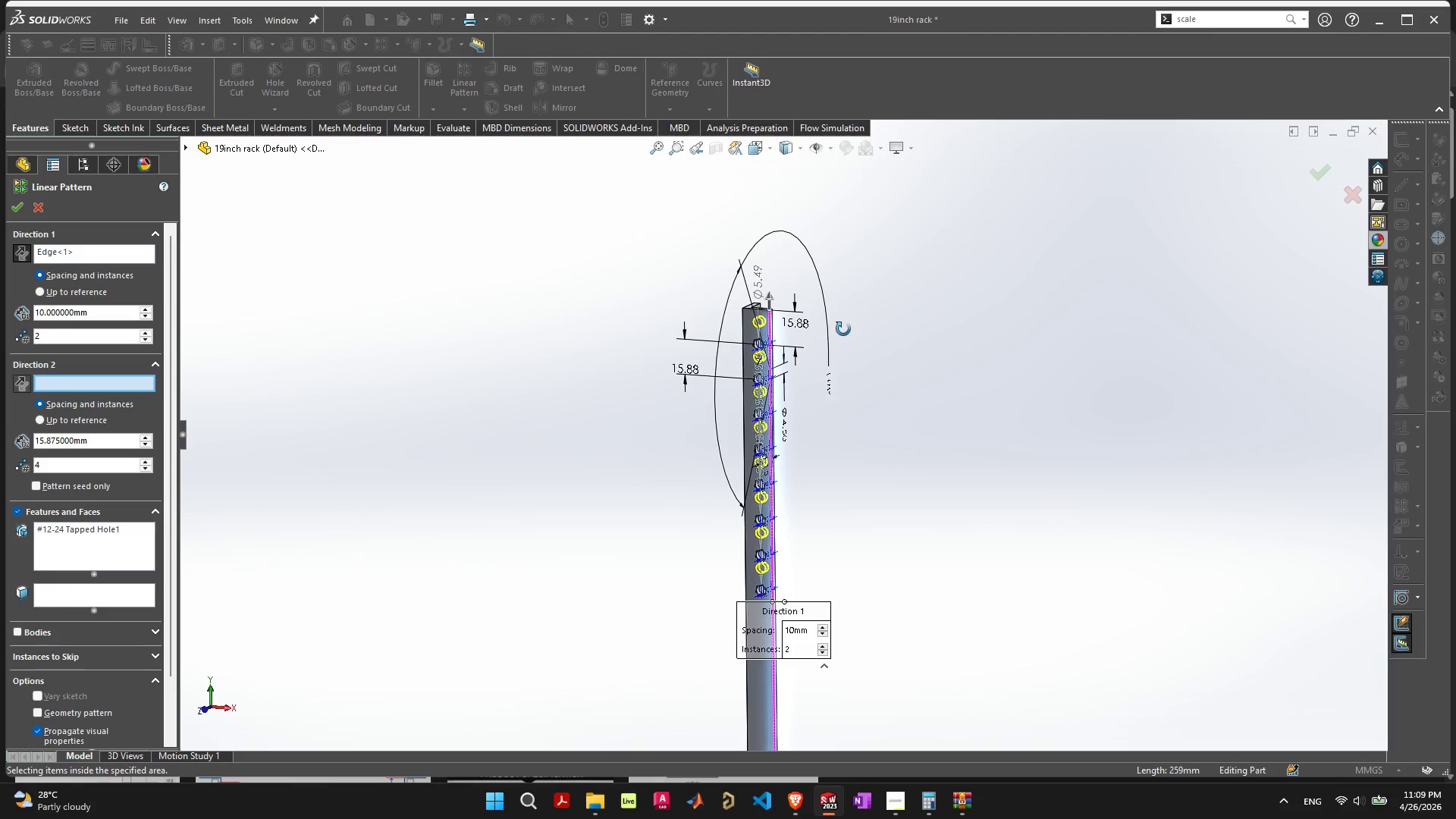 
scroll: coordinate [786, 455], scroll_direction: up, amount: 4.0
 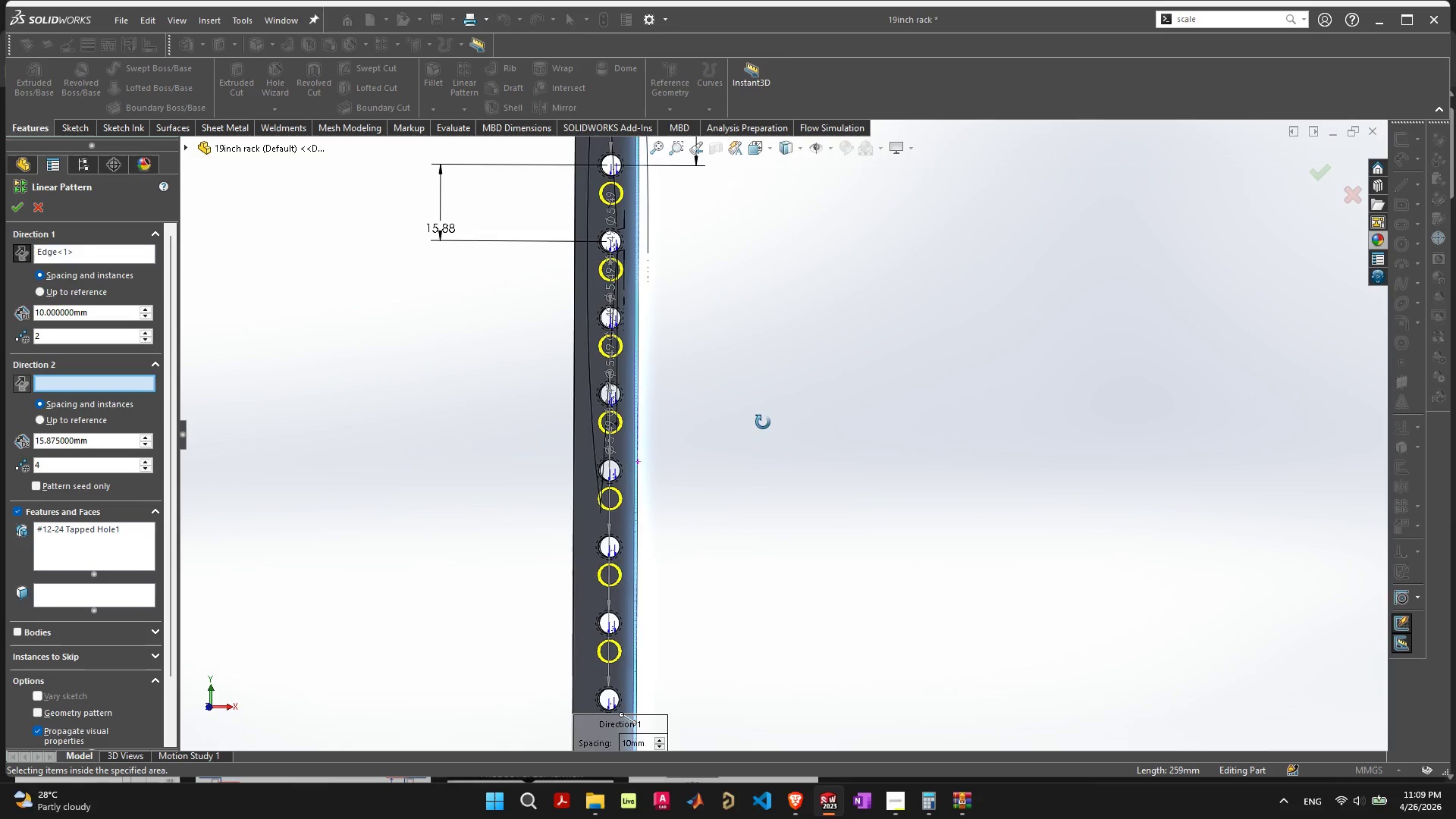 
left_click([1350, 190])
 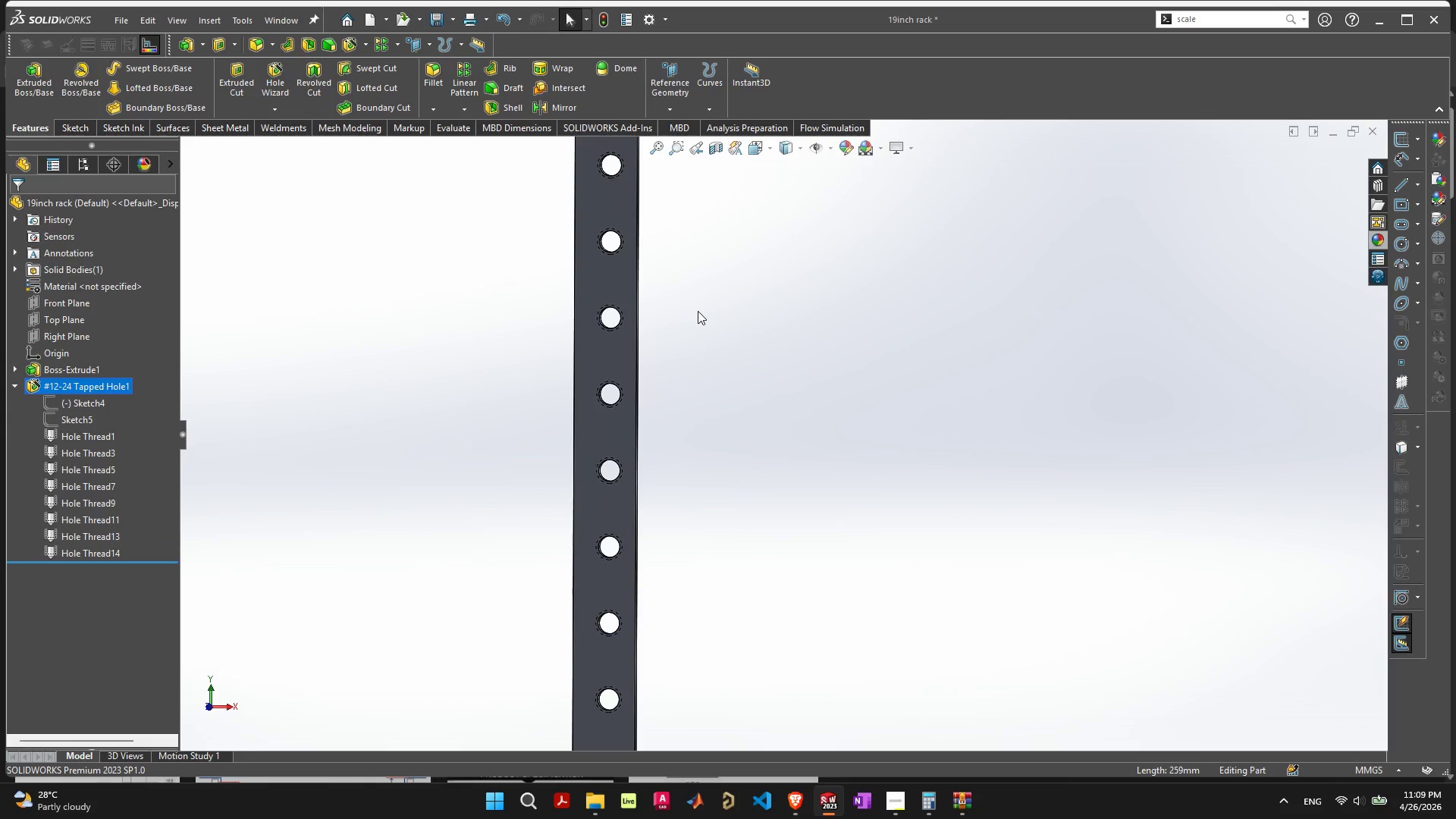 
wait(5.33)
 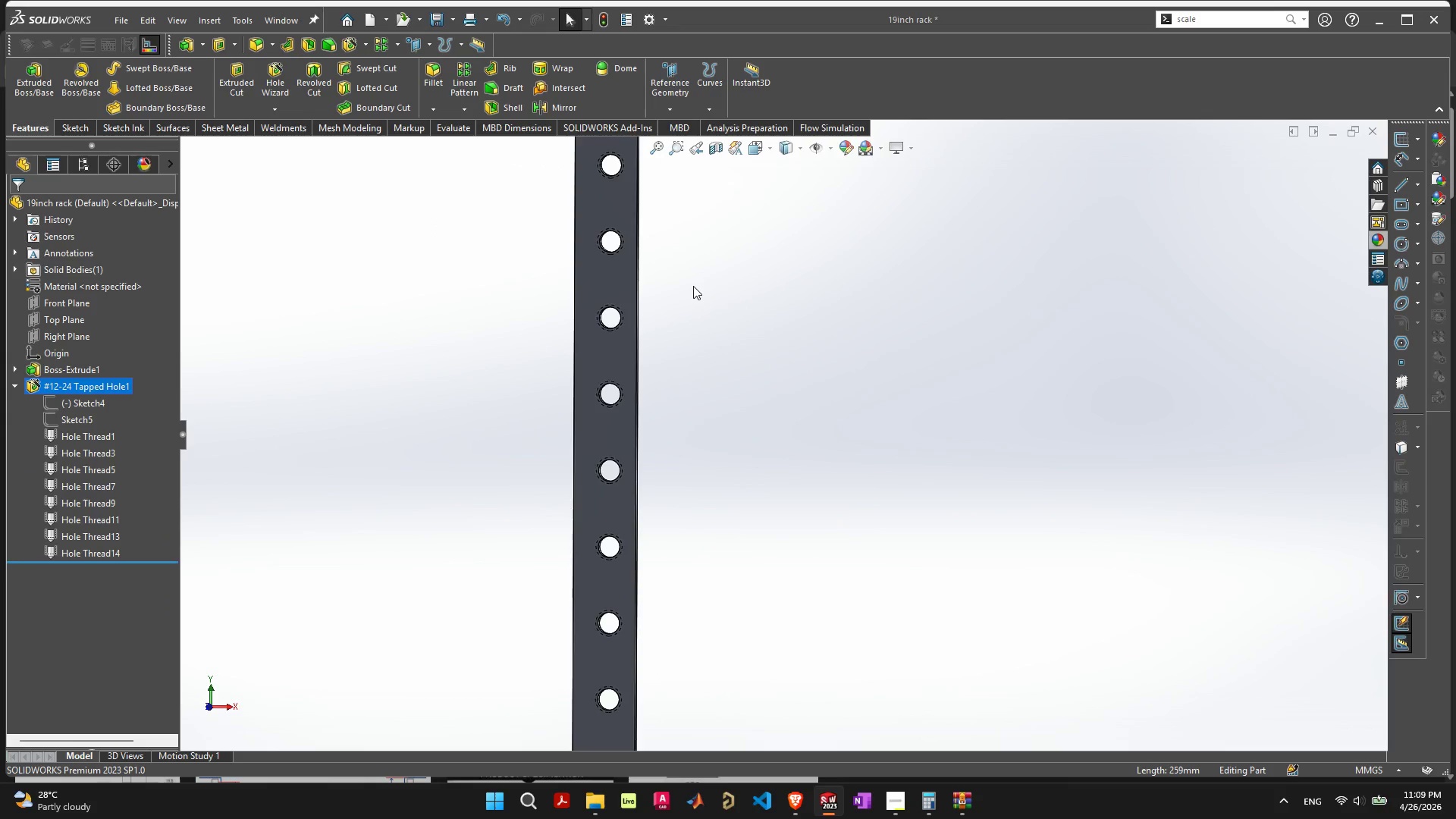 
scroll: coordinate [694, 464], scroll_direction: down, amount: 5.0
 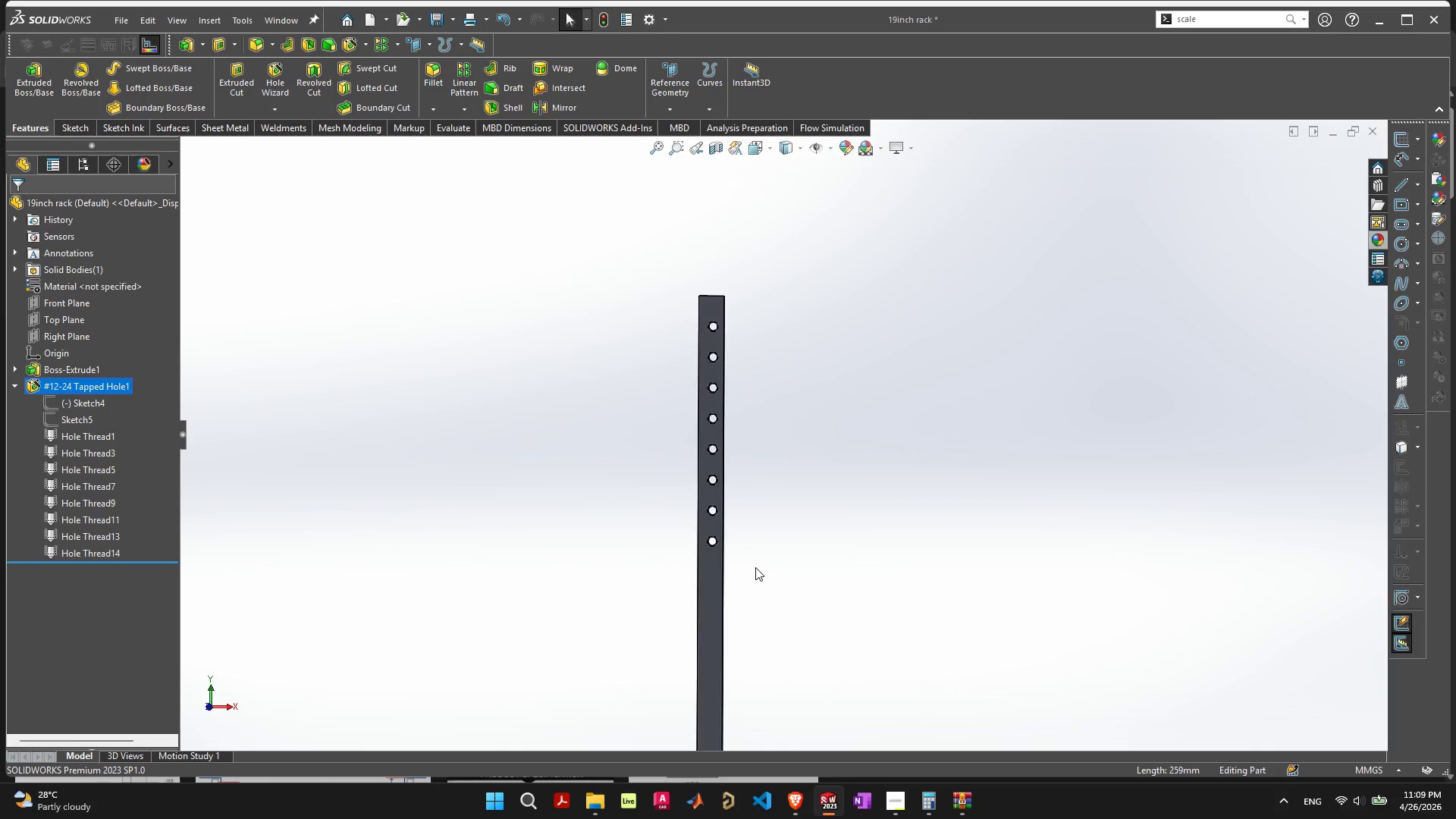 
scroll: coordinate [643, 479], scroll_direction: up, amount: 9.0
 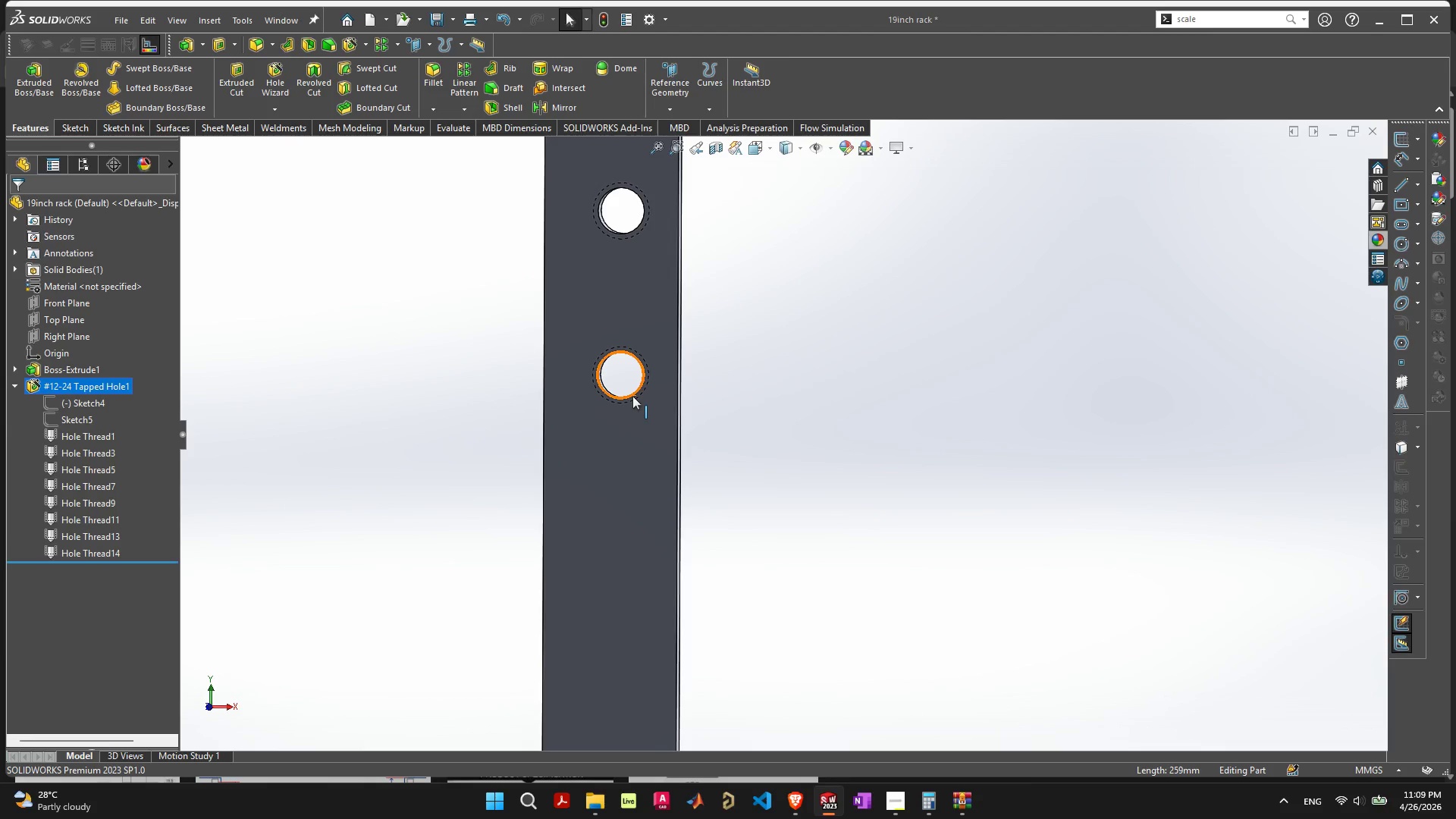 
left_click([632, 396])
 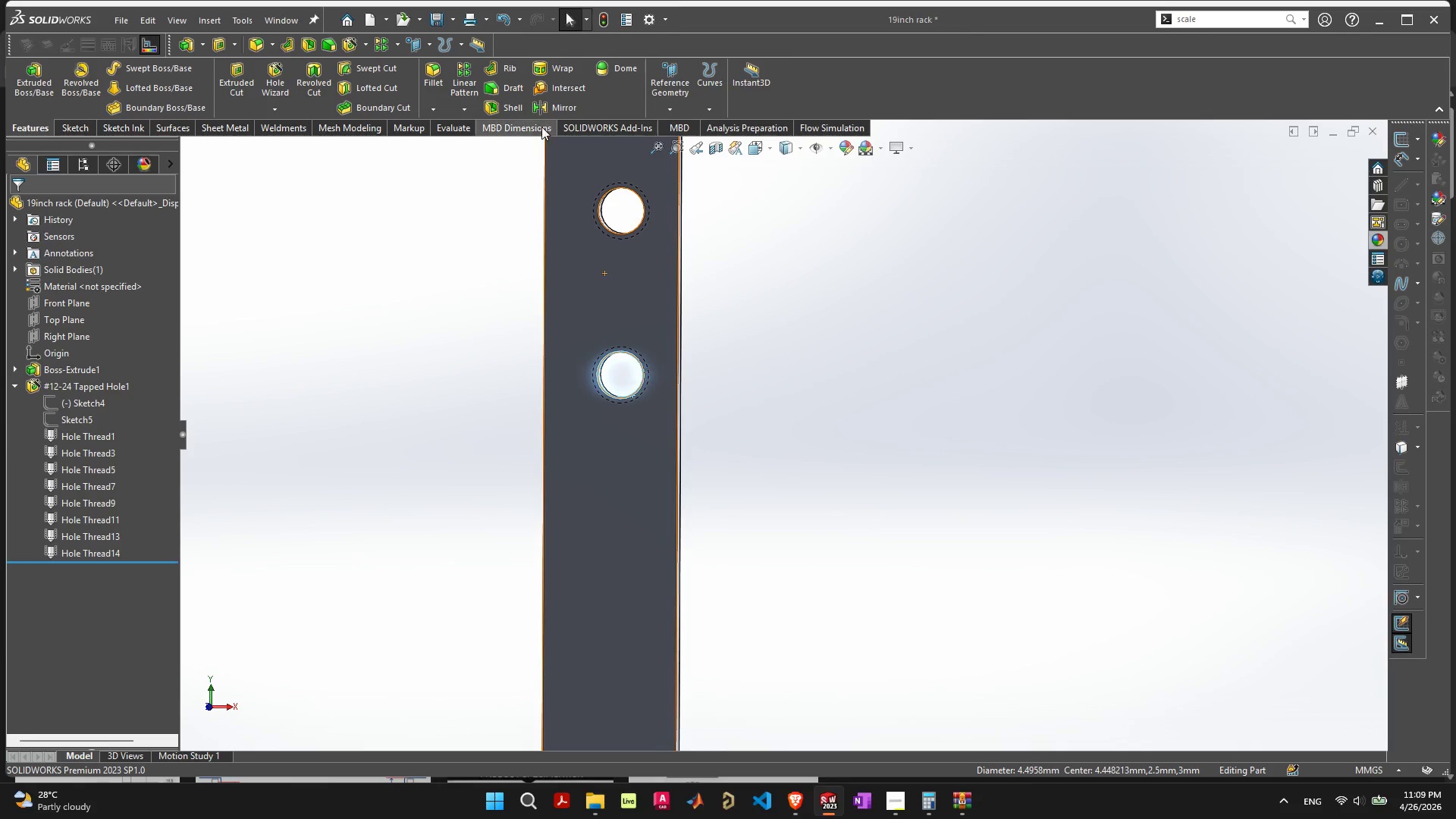 
mouse_move([472, 81])
 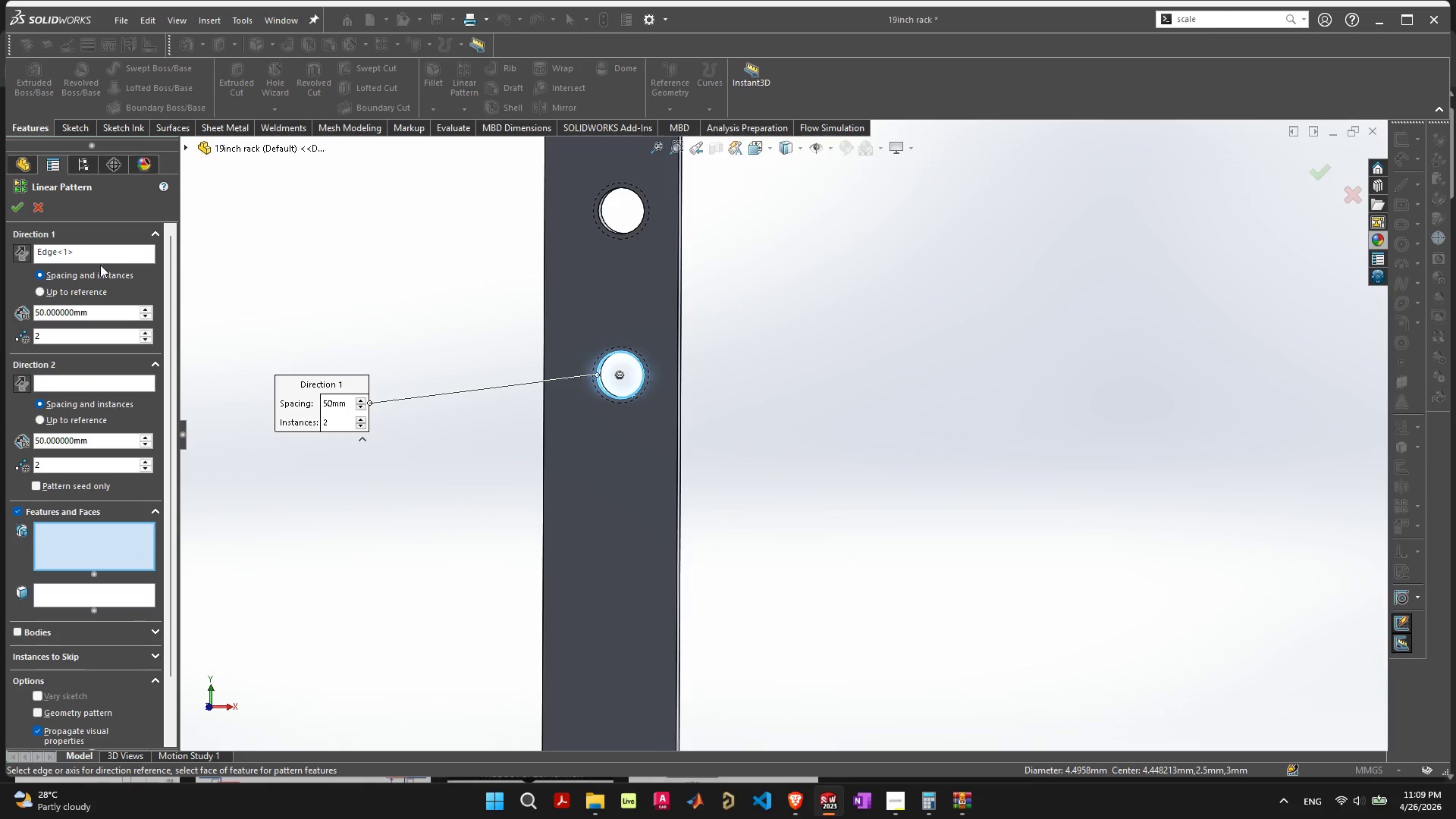 
wait(6.17)
 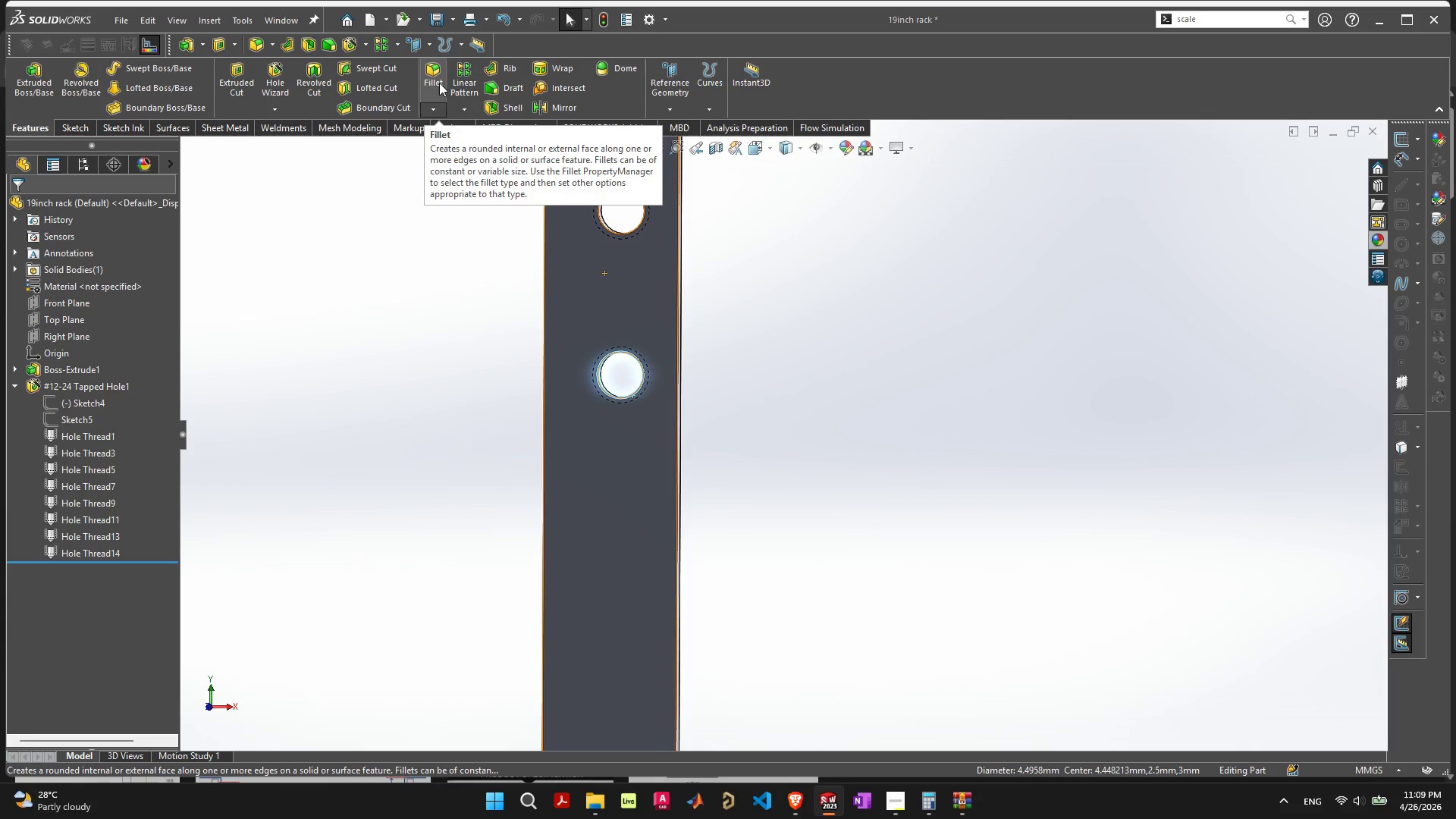 
left_click([93, 336])
 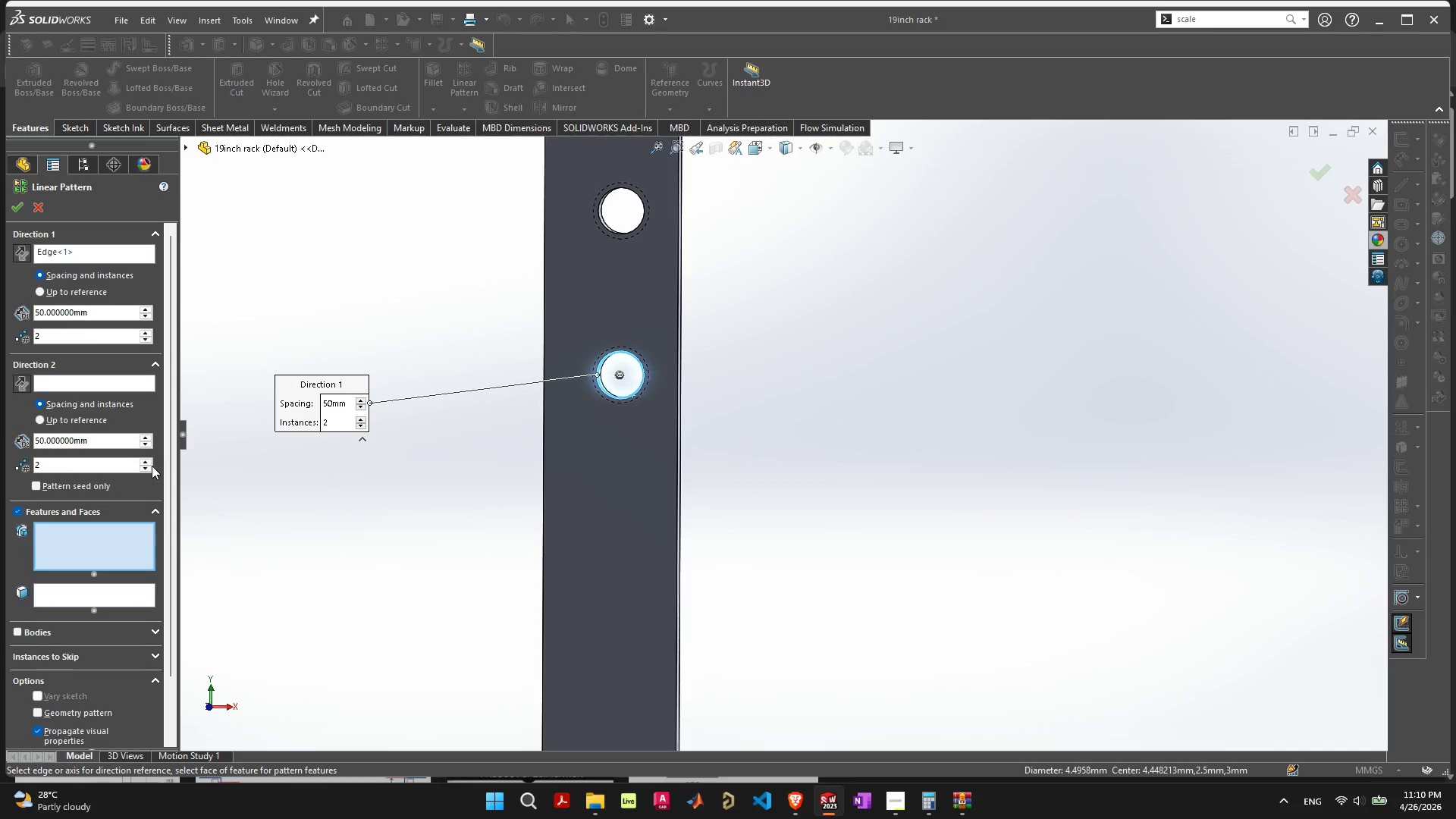 
left_click([149, 460])
 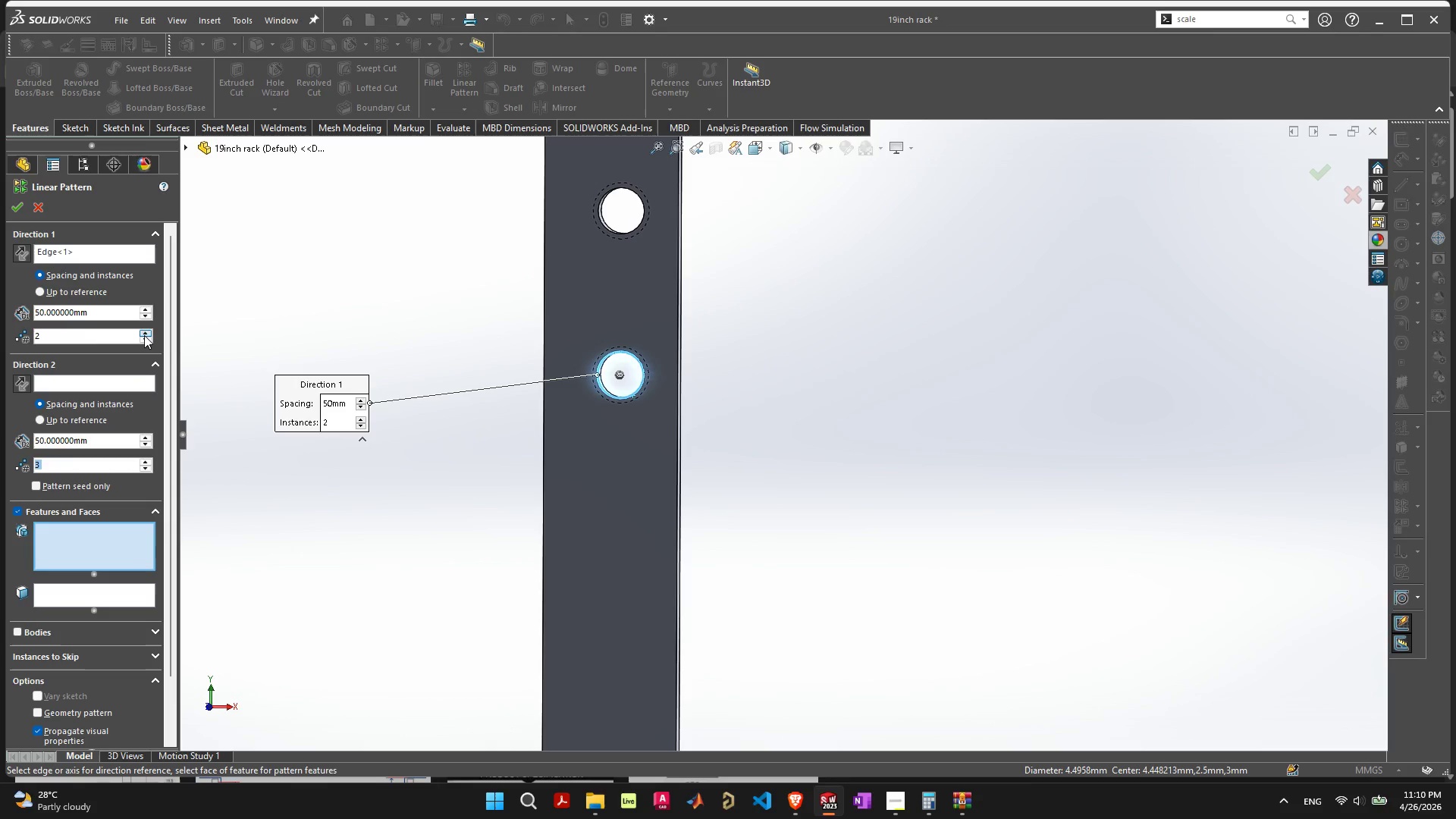 
left_click([147, 338])
 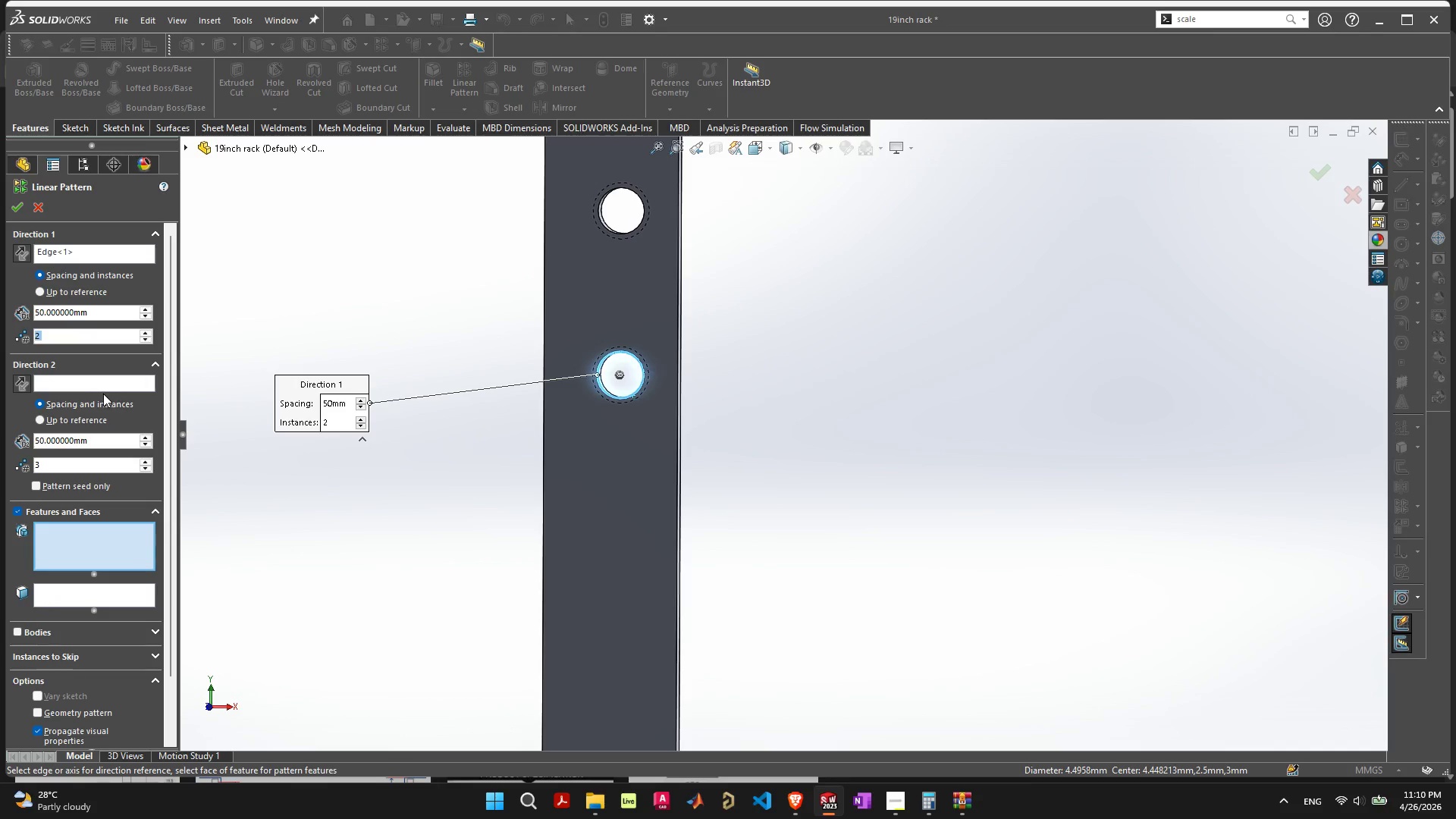 
left_click([103, 388])
 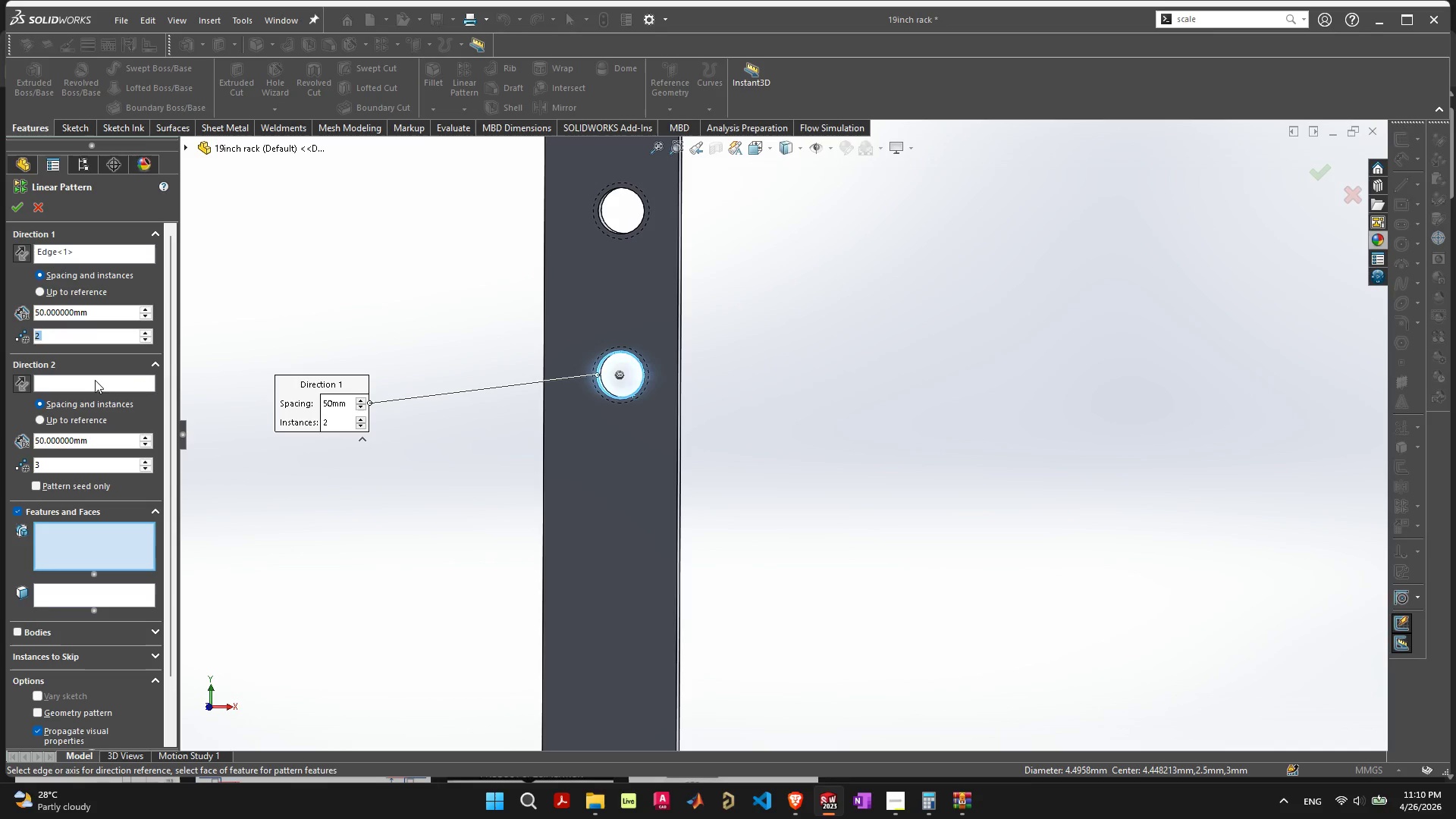 
left_click([95, 380])
 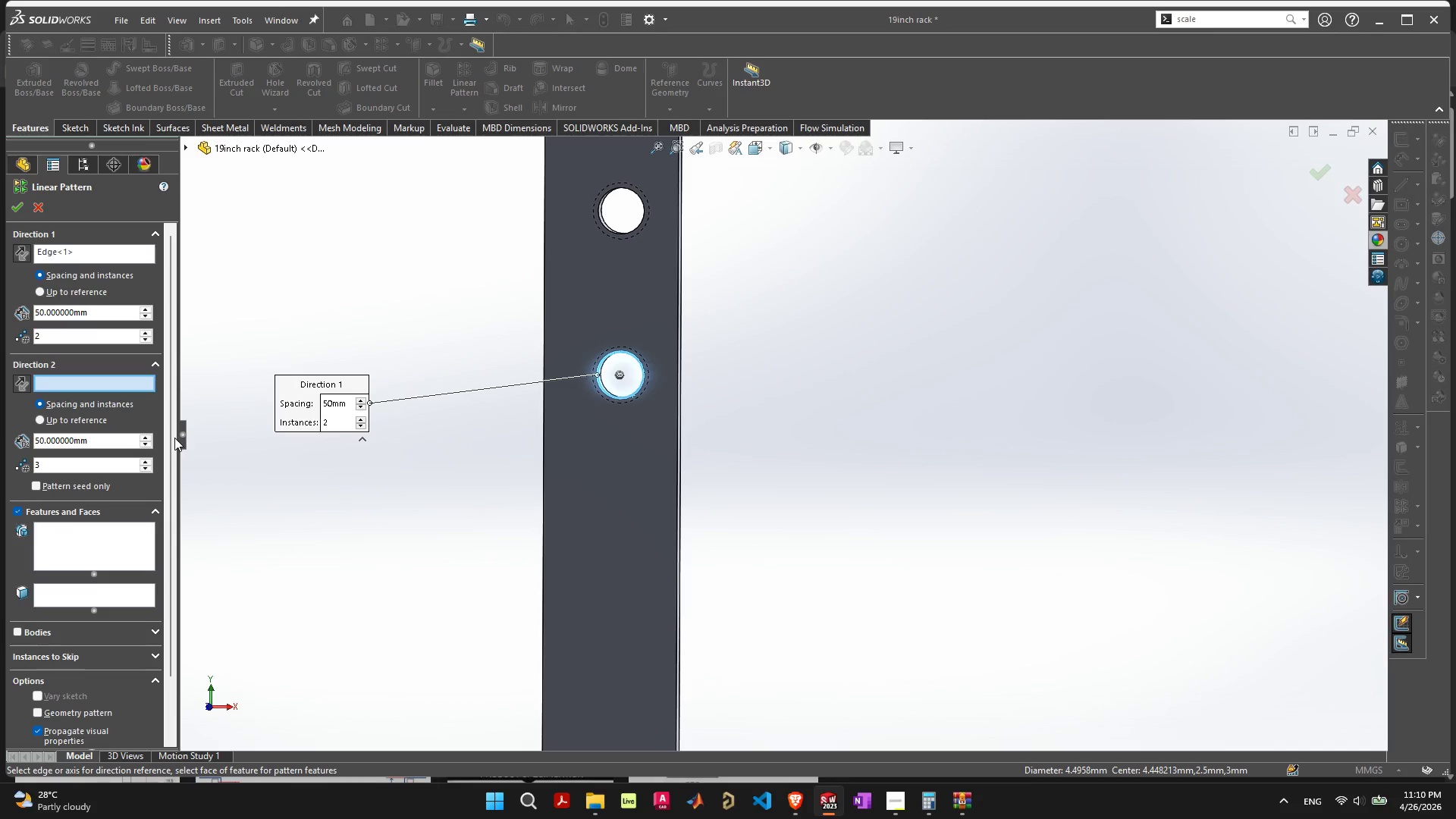 
scroll: coordinate [581, 464], scroll_direction: down, amount: 10.0
 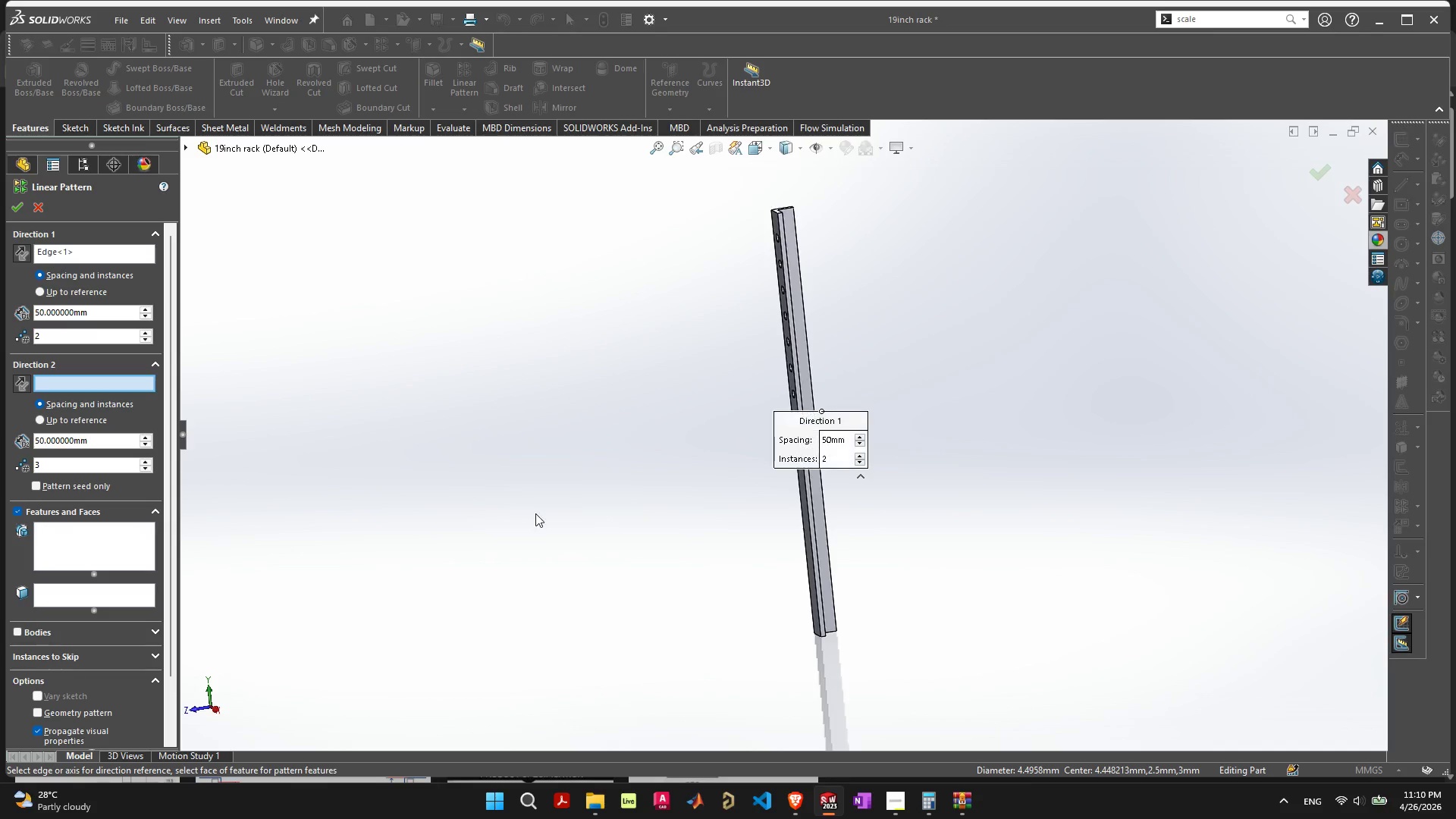 
scroll: coordinate [755, 460], scroll_direction: up, amount: 10.0
 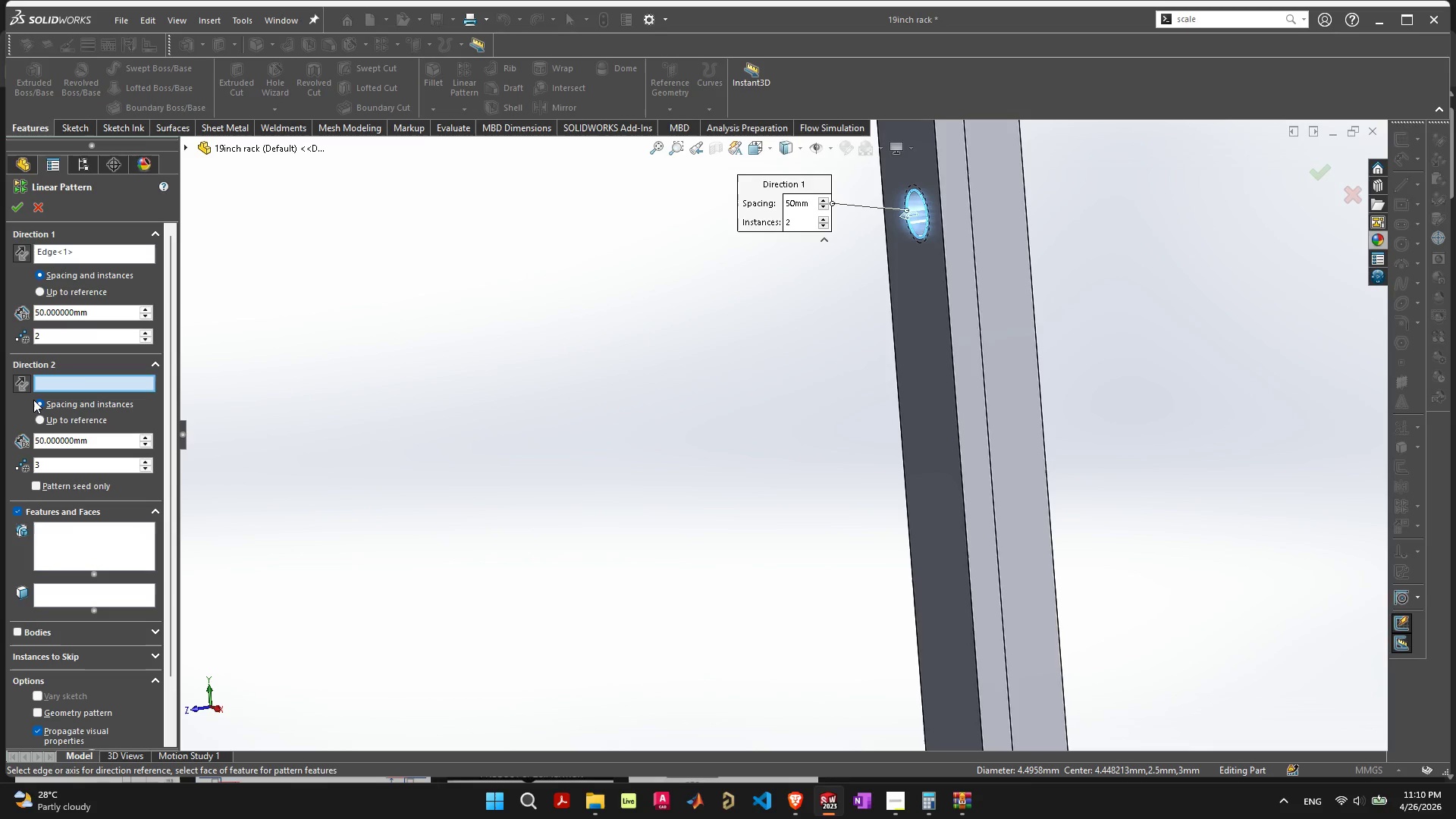 
wait(6.79)
 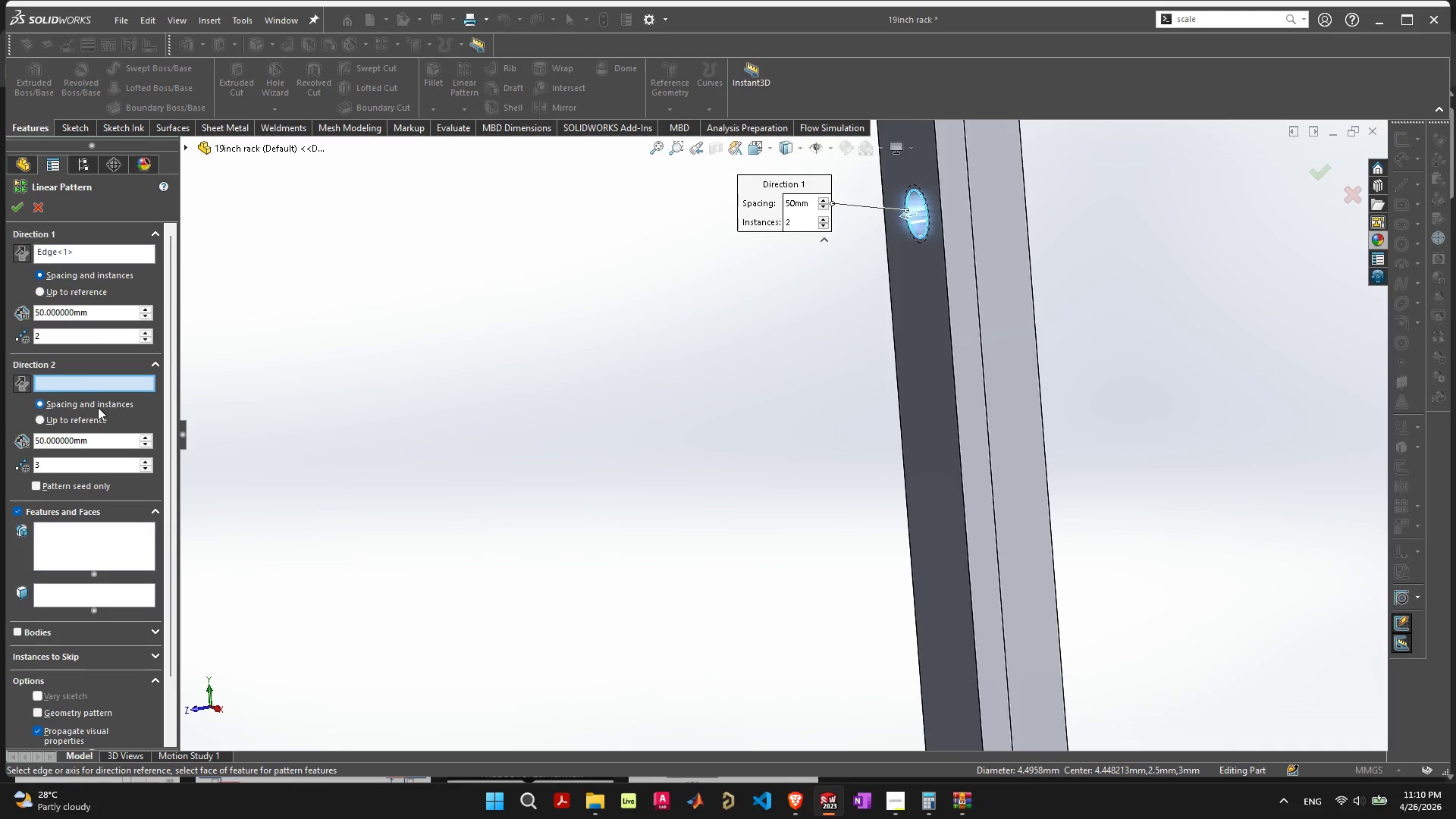 
left_click([146, 463])
 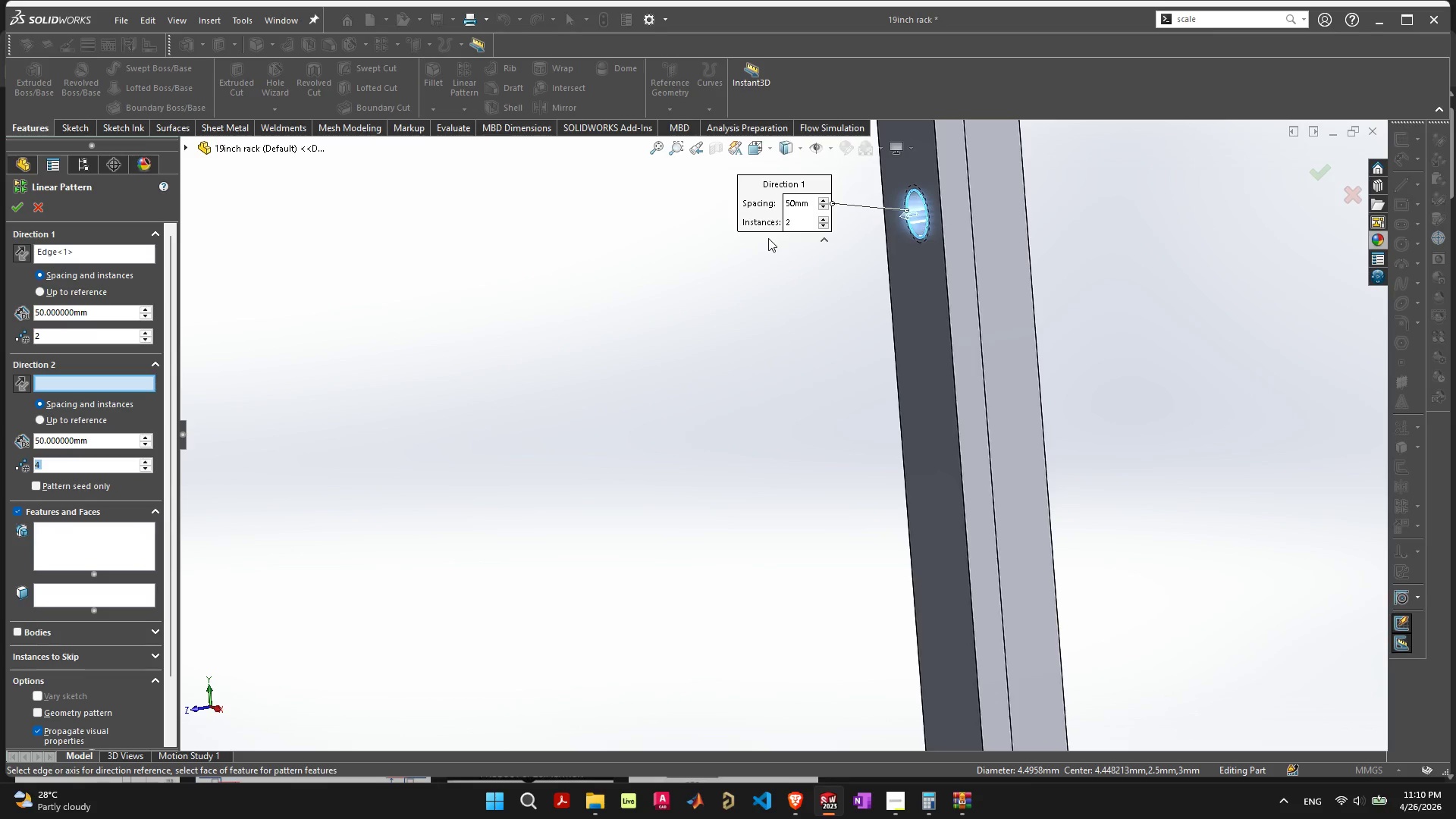 
left_click([825, 220])
 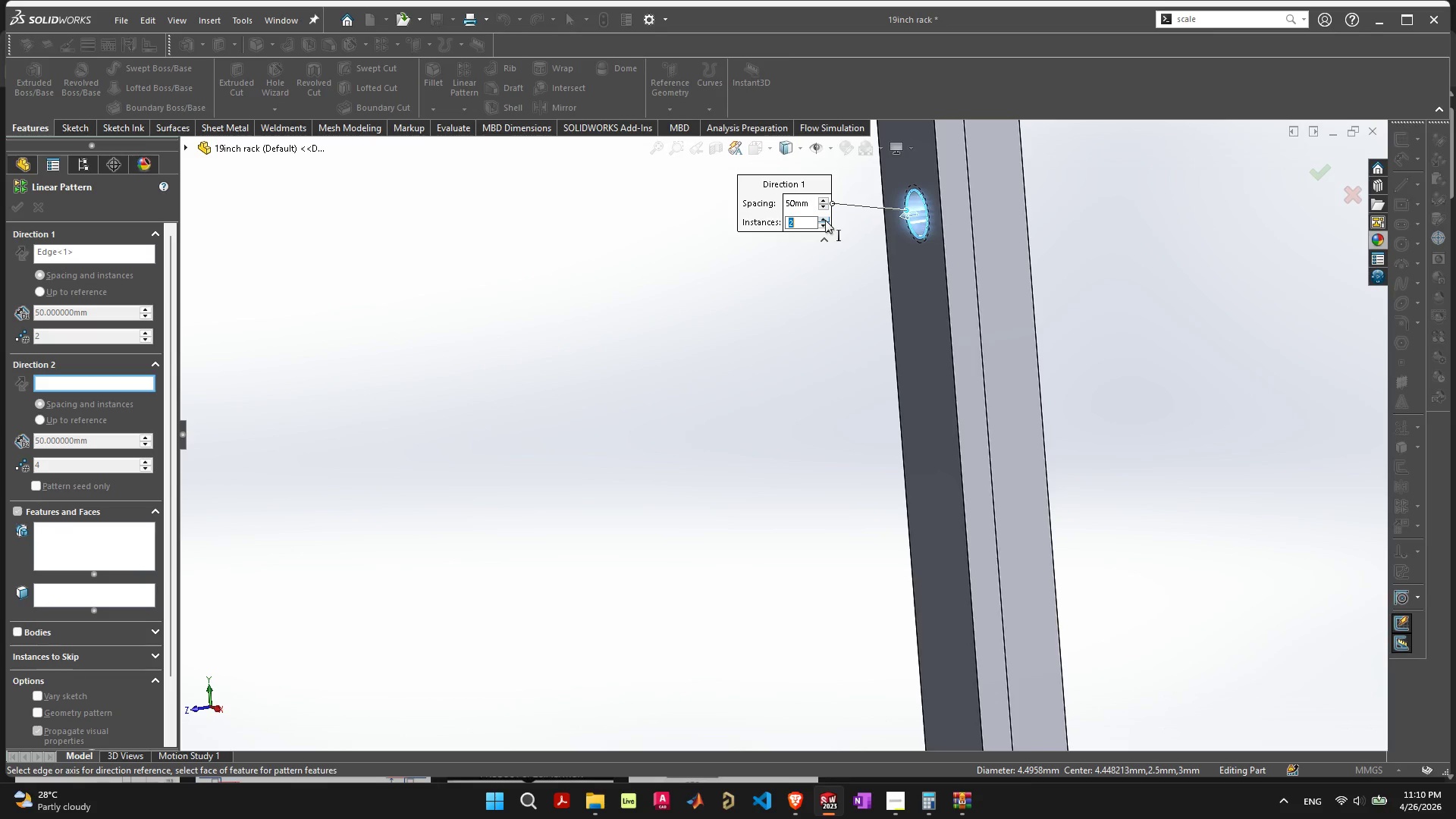 
left_click([825, 220])
 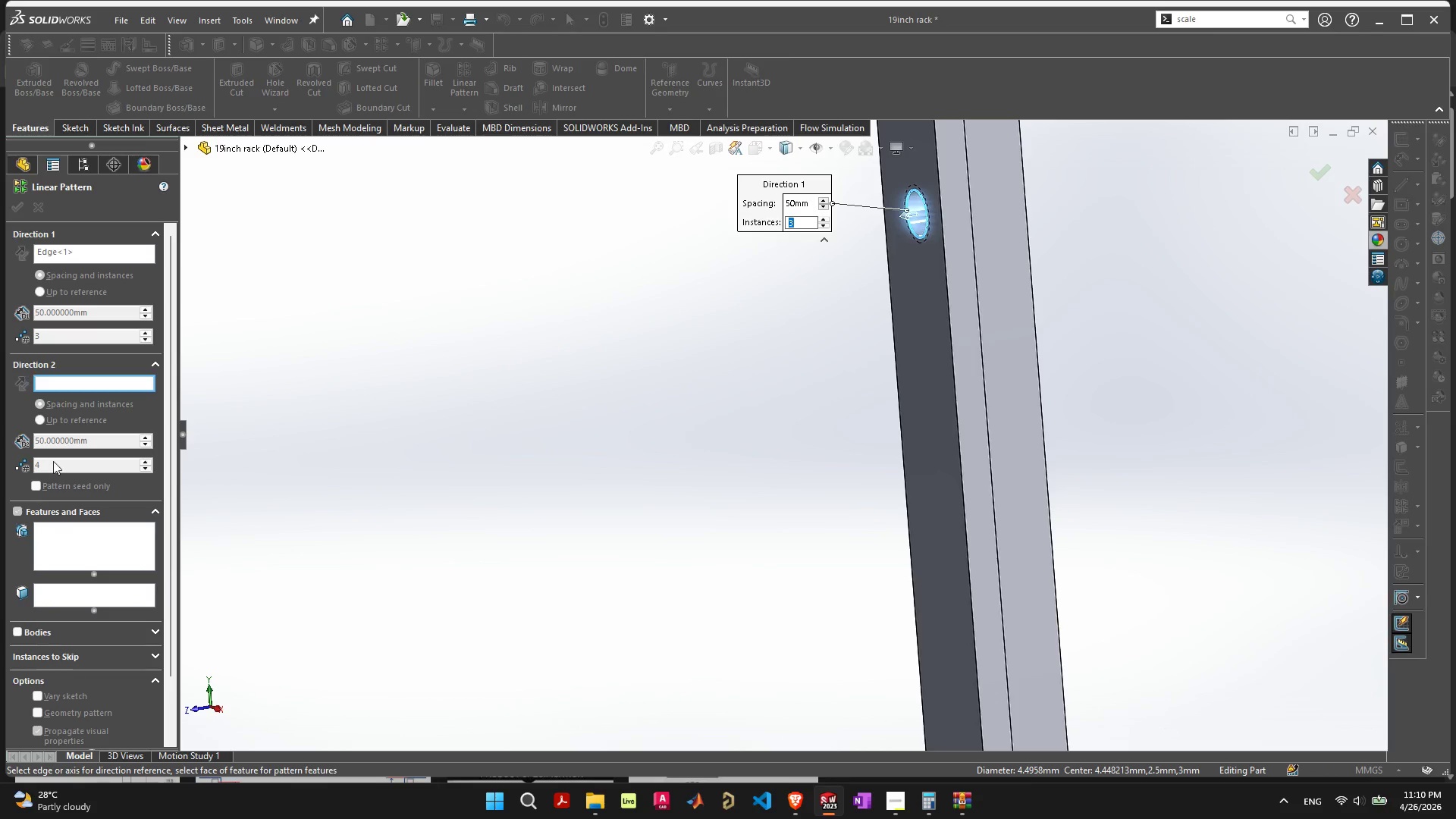 
scroll: coordinate [74, 525], scroll_direction: down, amount: 6.0
 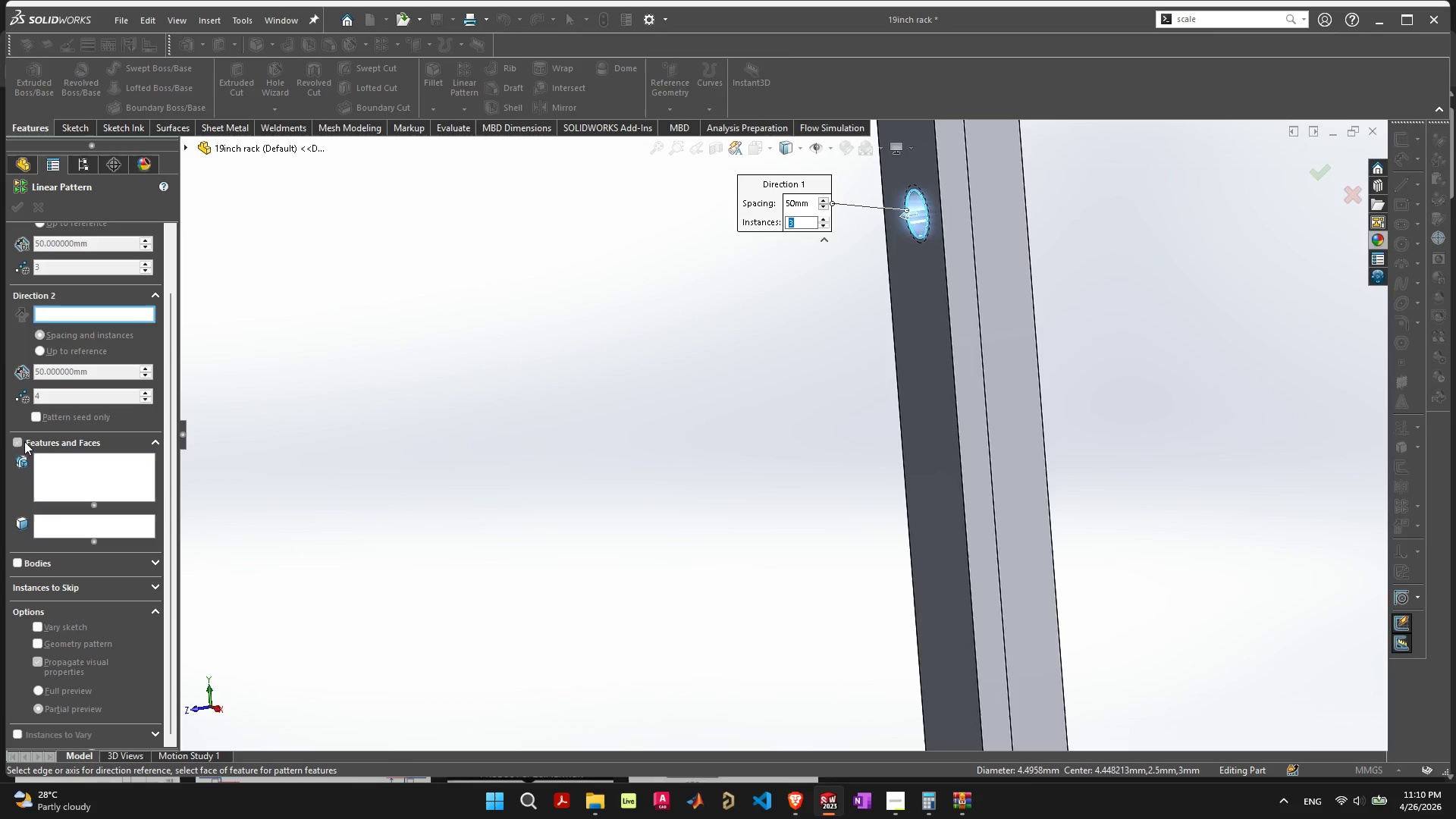 
left_click([70, 479])
 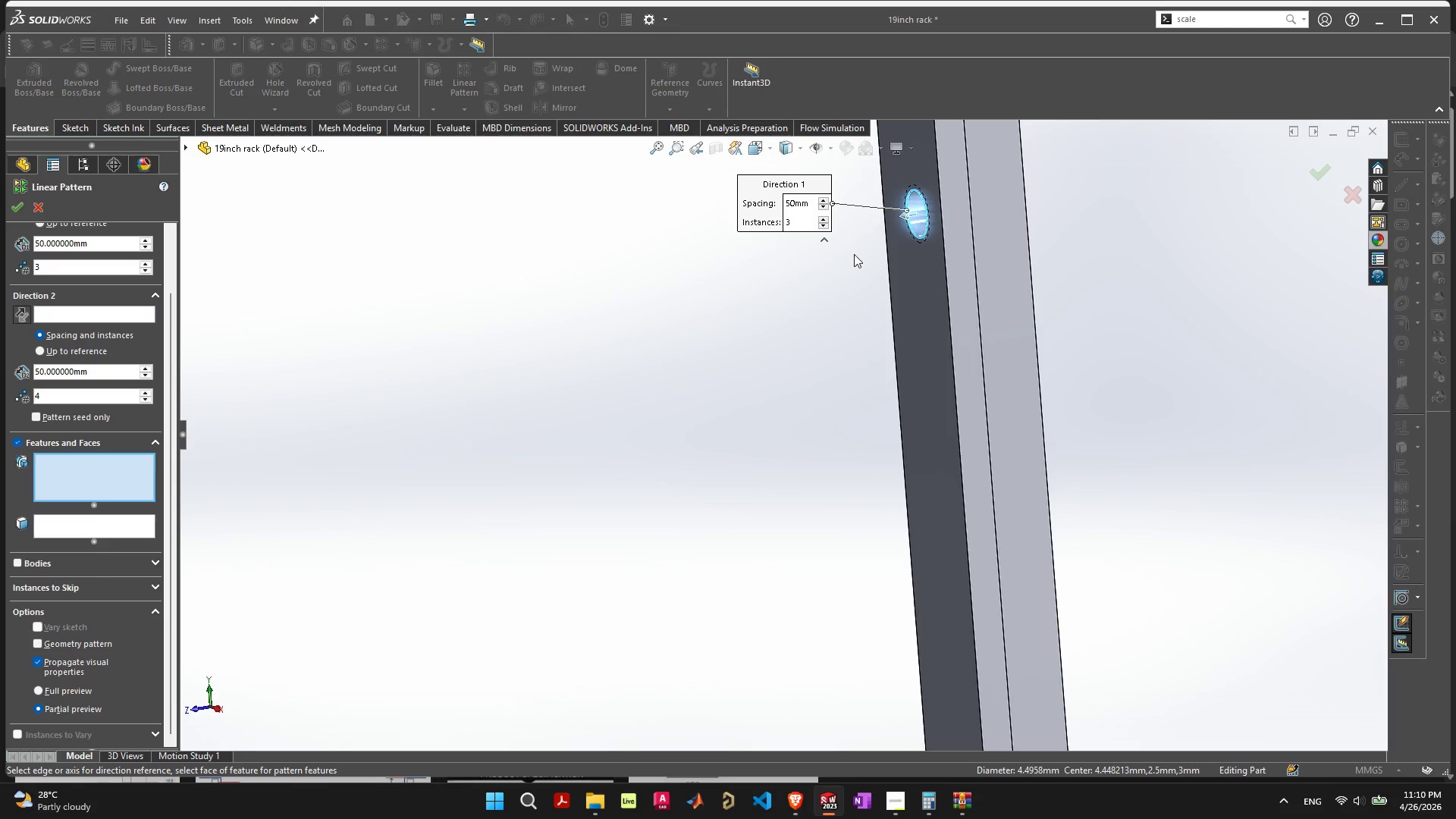 
left_click([917, 197])
 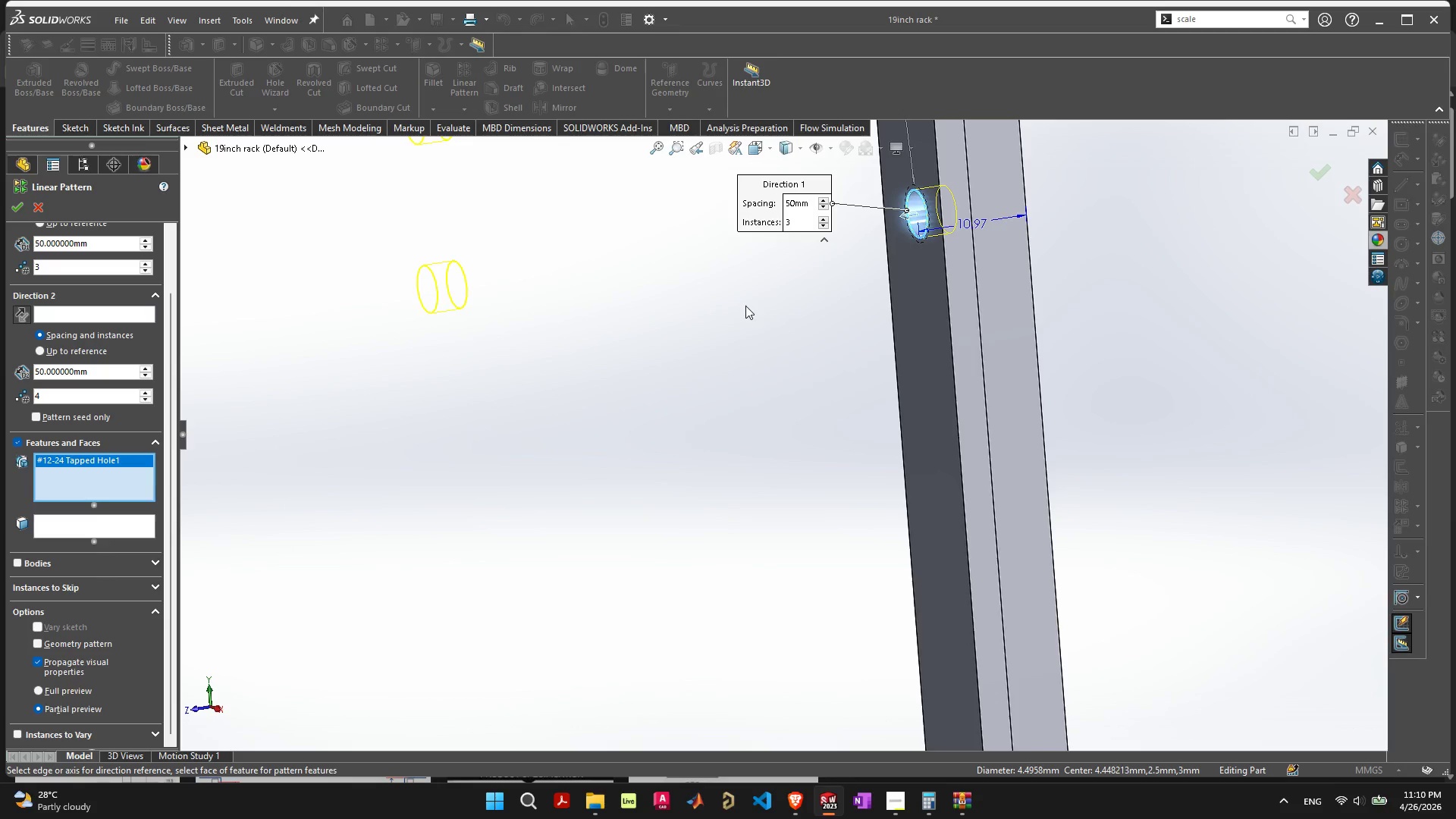 
scroll: coordinate [689, 331], scroll_direction: down, amount: 12.0
 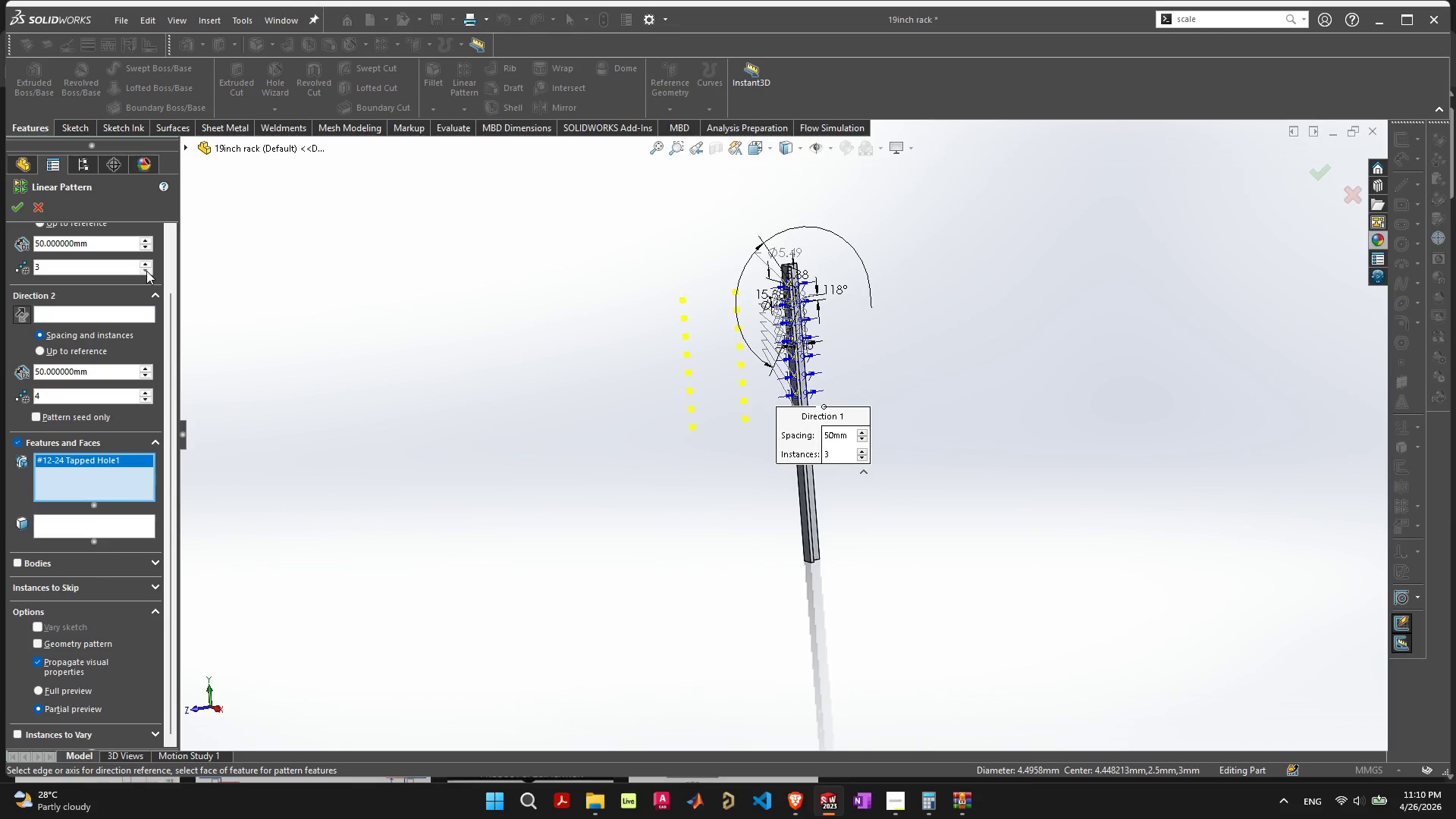 
triple_click([146, 271])
 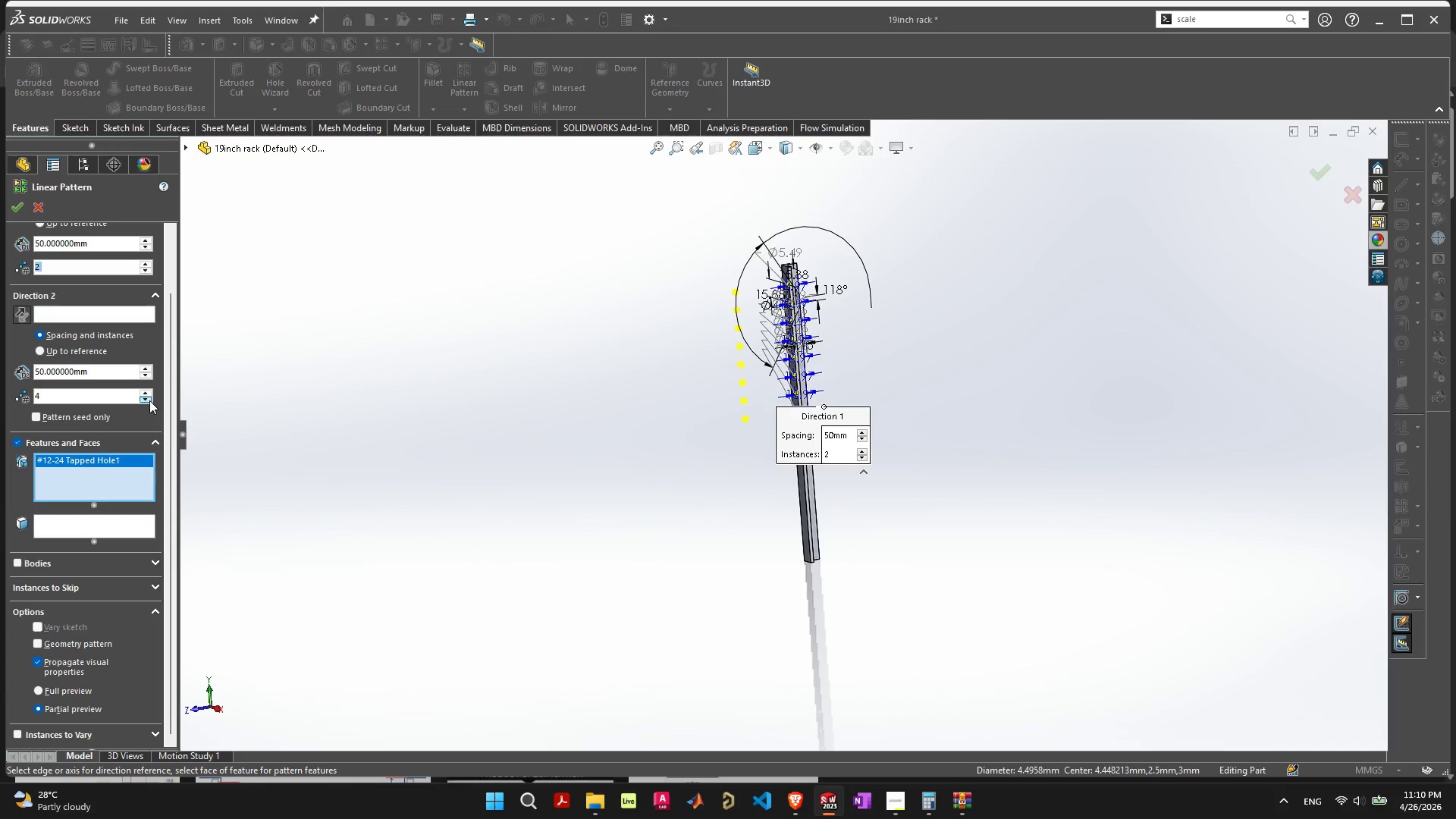 
double_click([149, 400])
 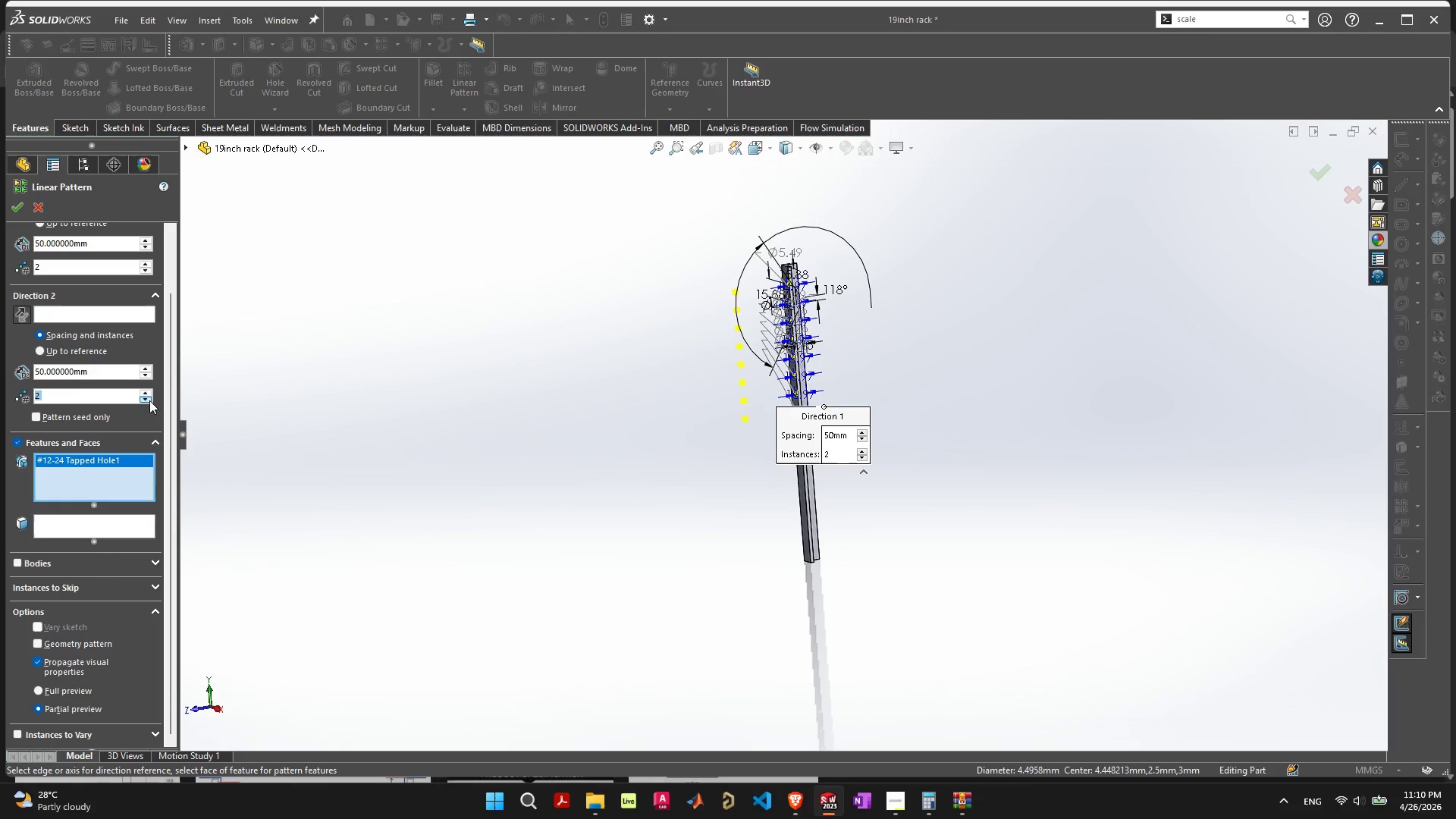 
triple_click([149, 400])
 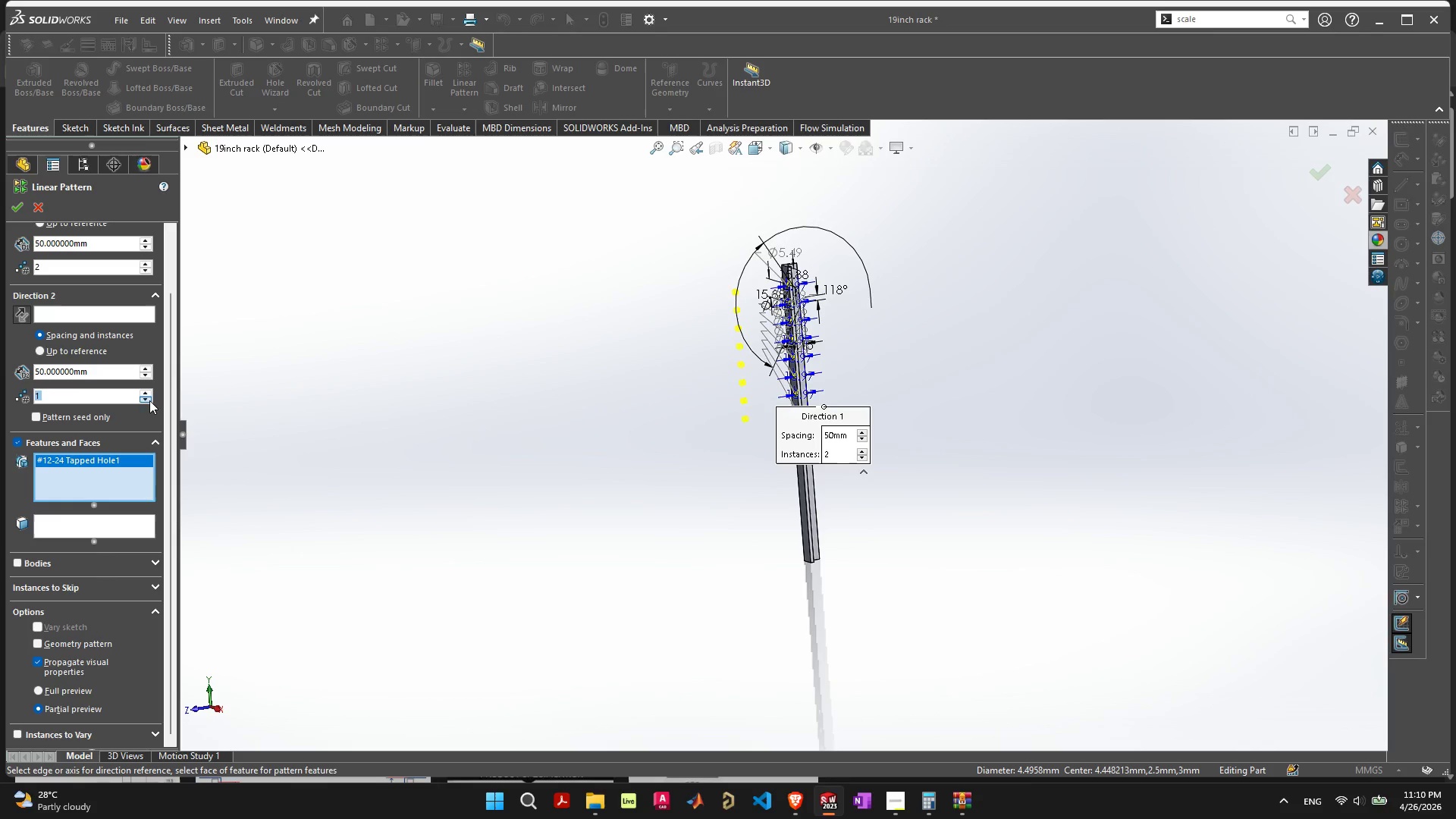 
triple_click([149, 400])
 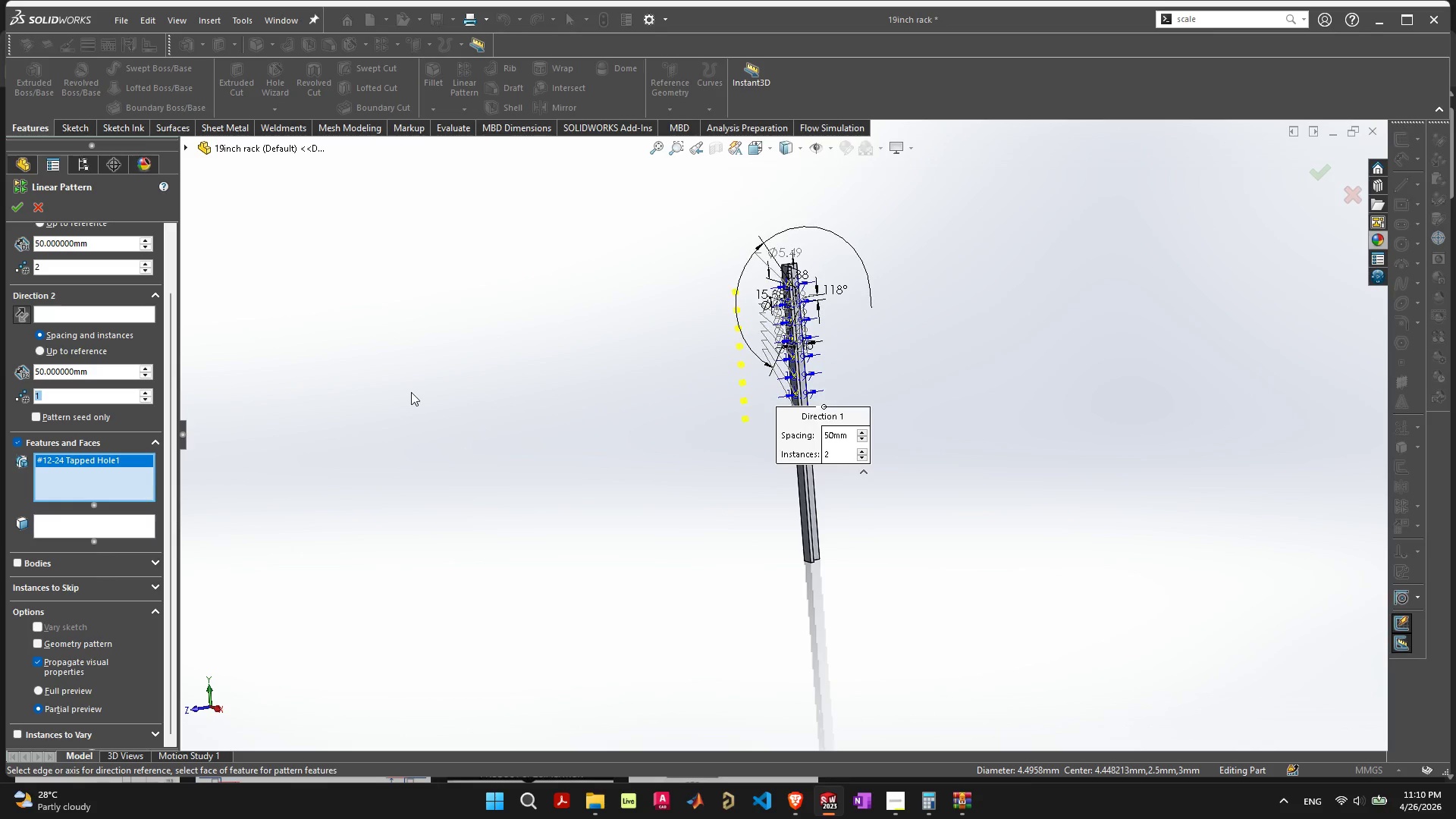 
left_click([375, 342])
 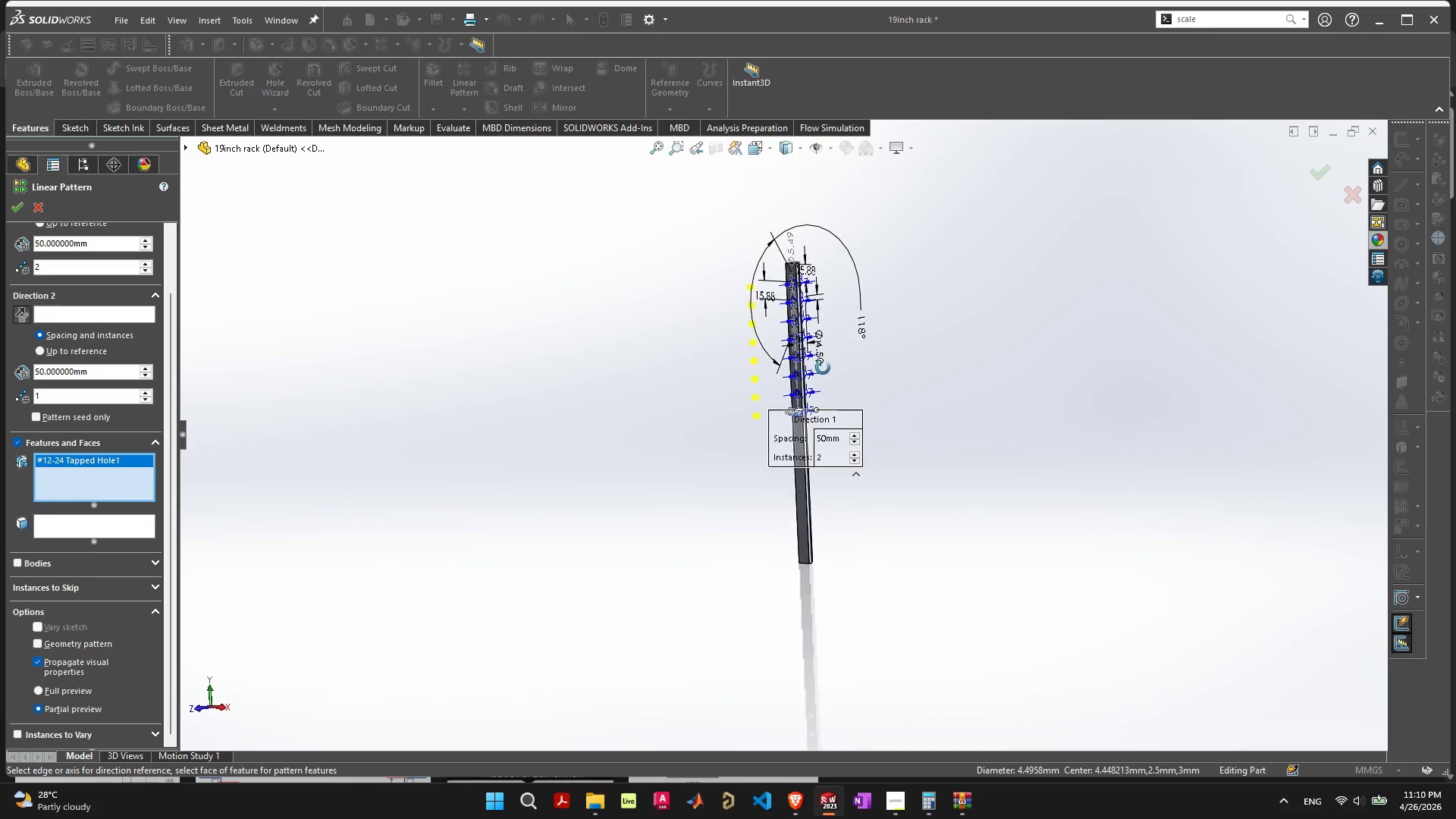 
scroll: coordinate [826, 376], scroll_direction: up, amount: 9.0
 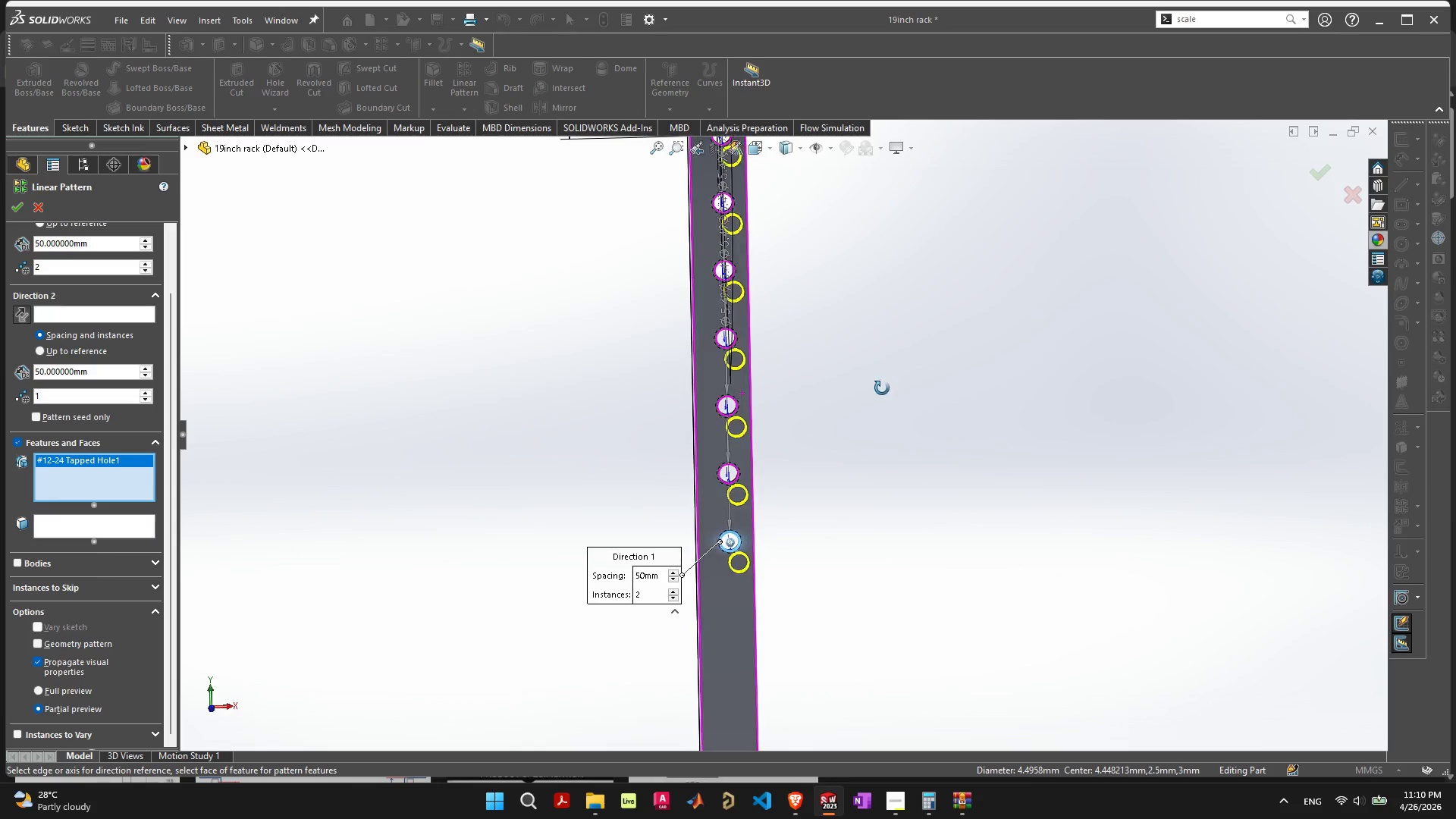 
scroll: coordinate [879, 413], scroll_direction: down, amount: 4.0
 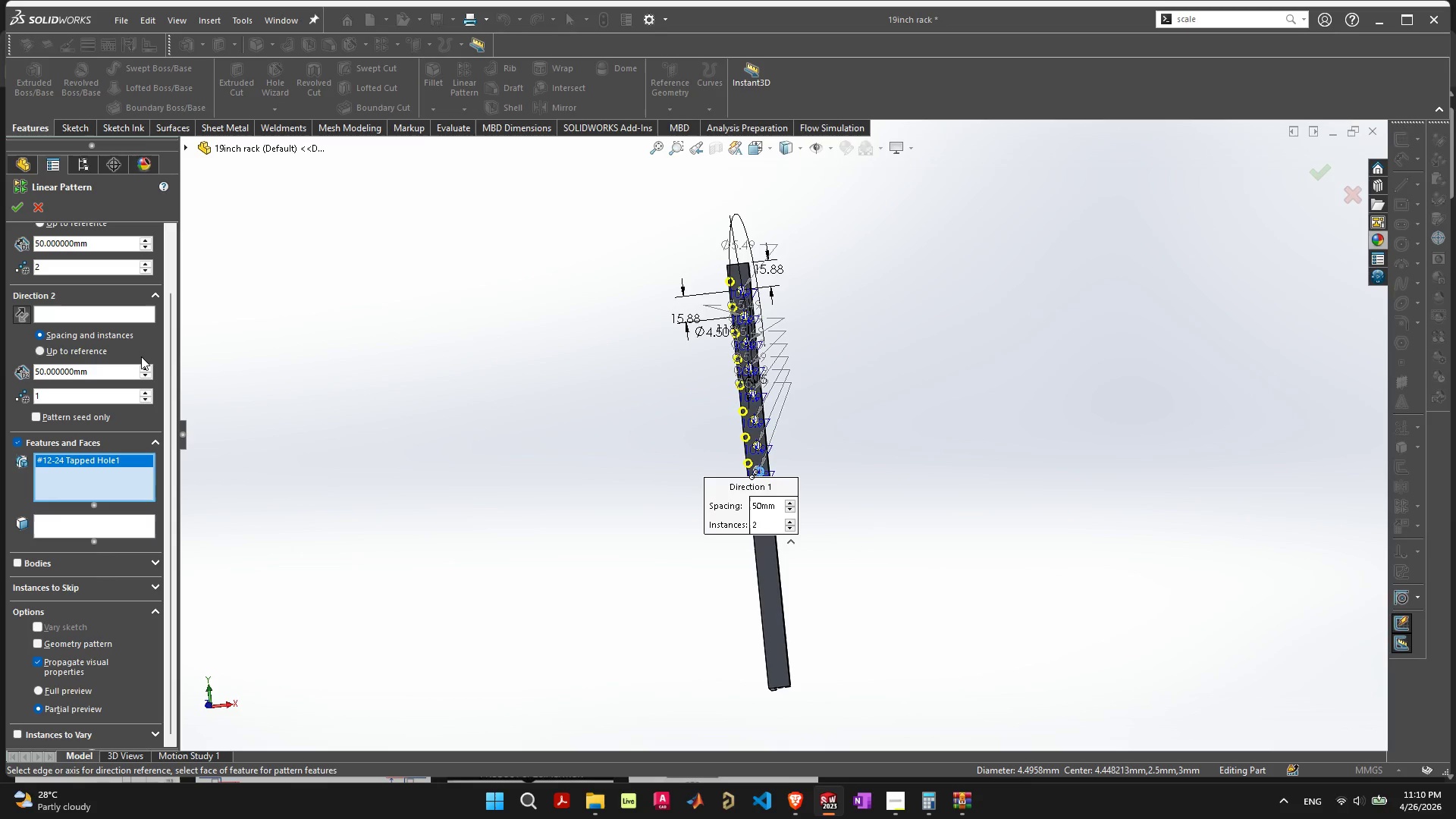 
wait(8.16)
 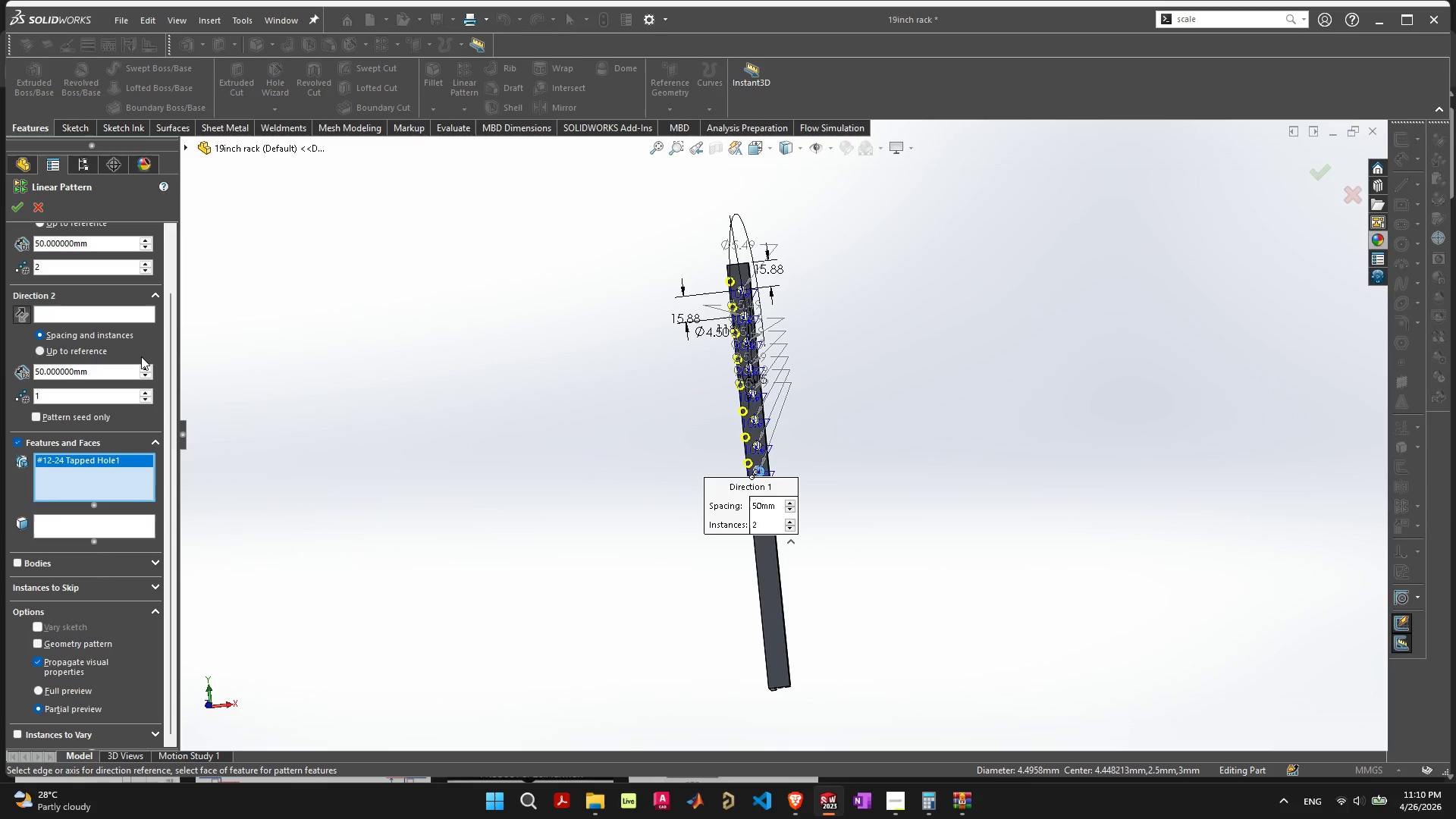 
left_click([143, 264])
 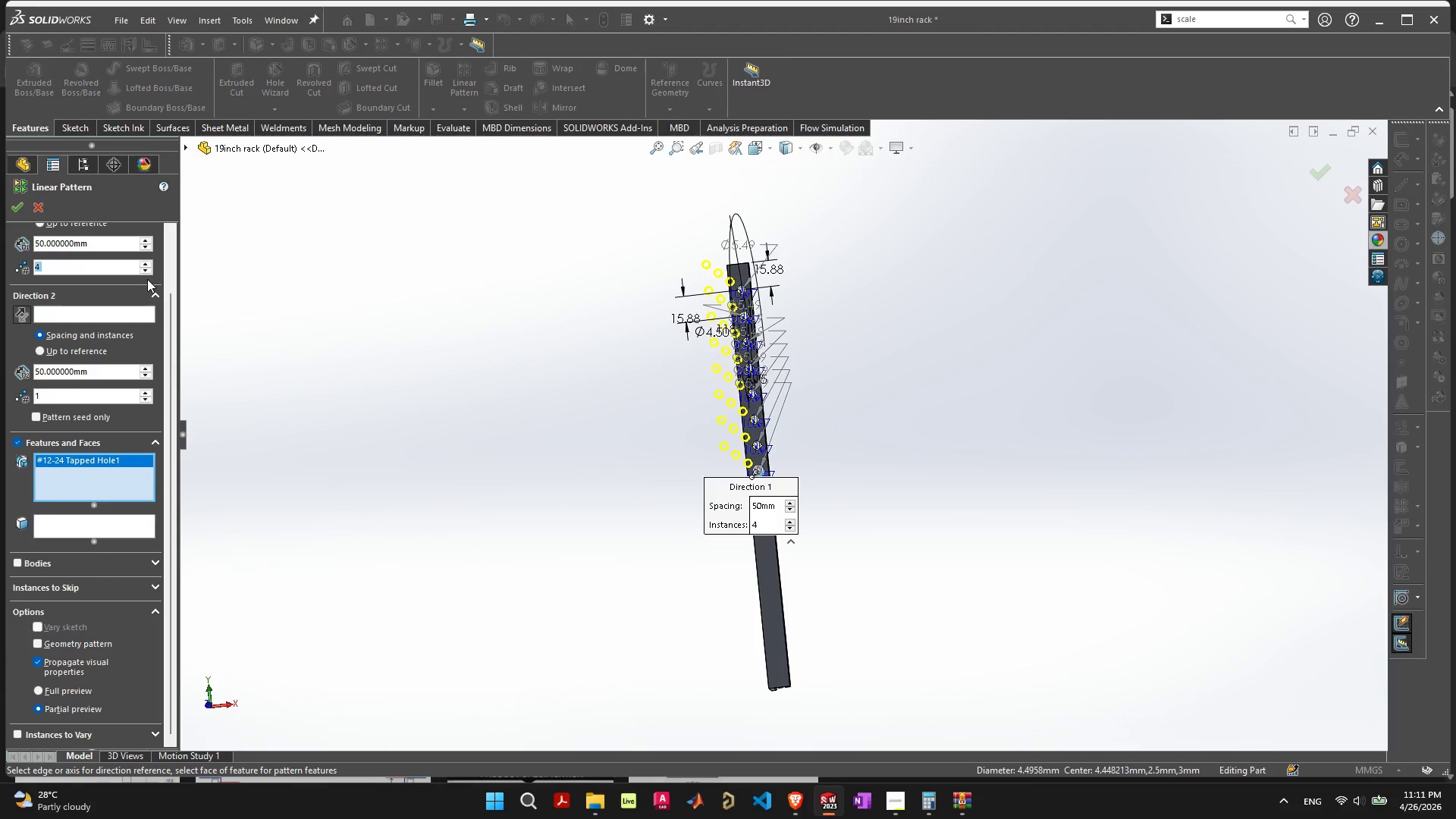 
double_click([143, 271])
 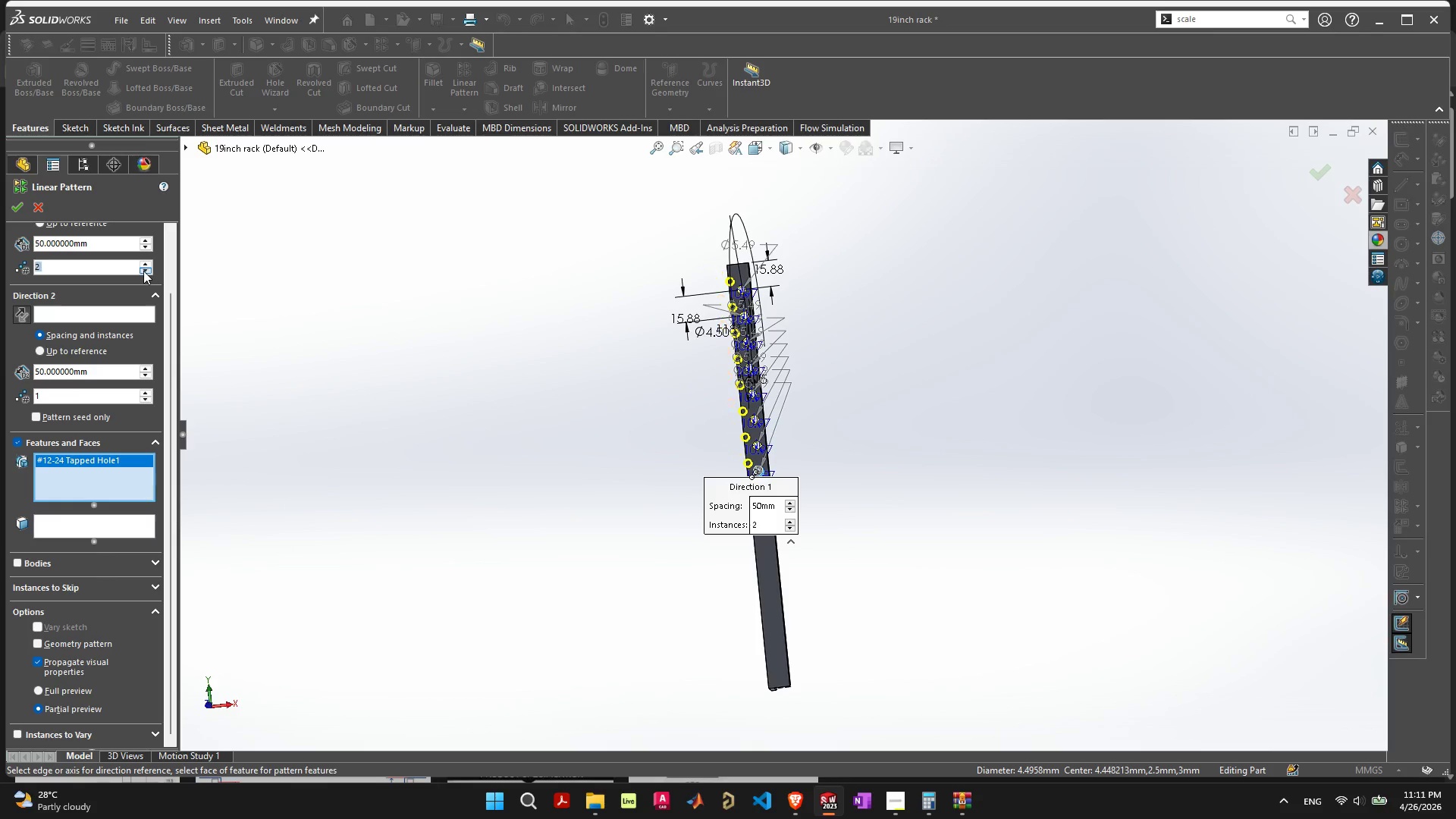 
triple_click([143, 271])
 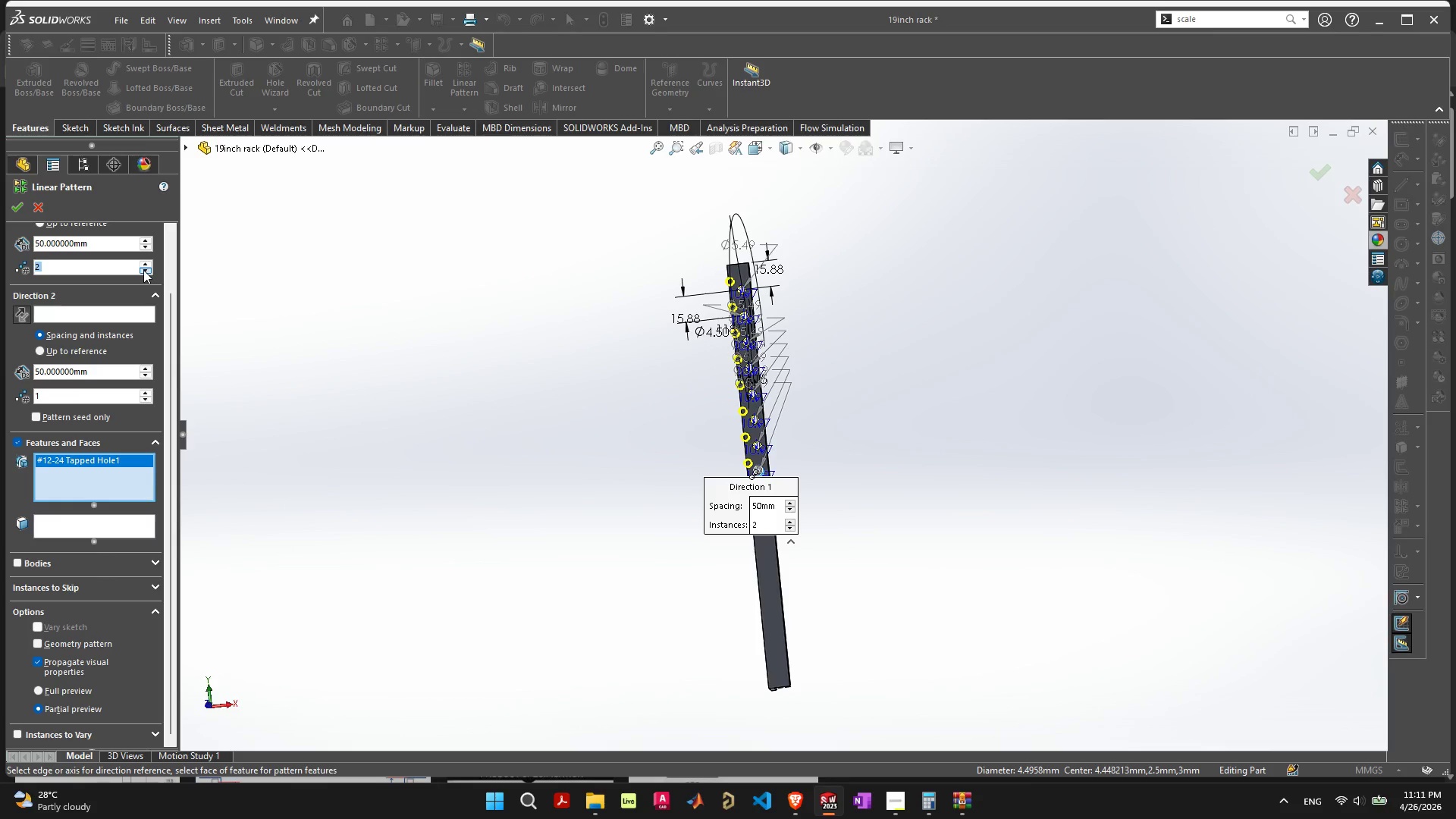 
triple_click([143, 270])
 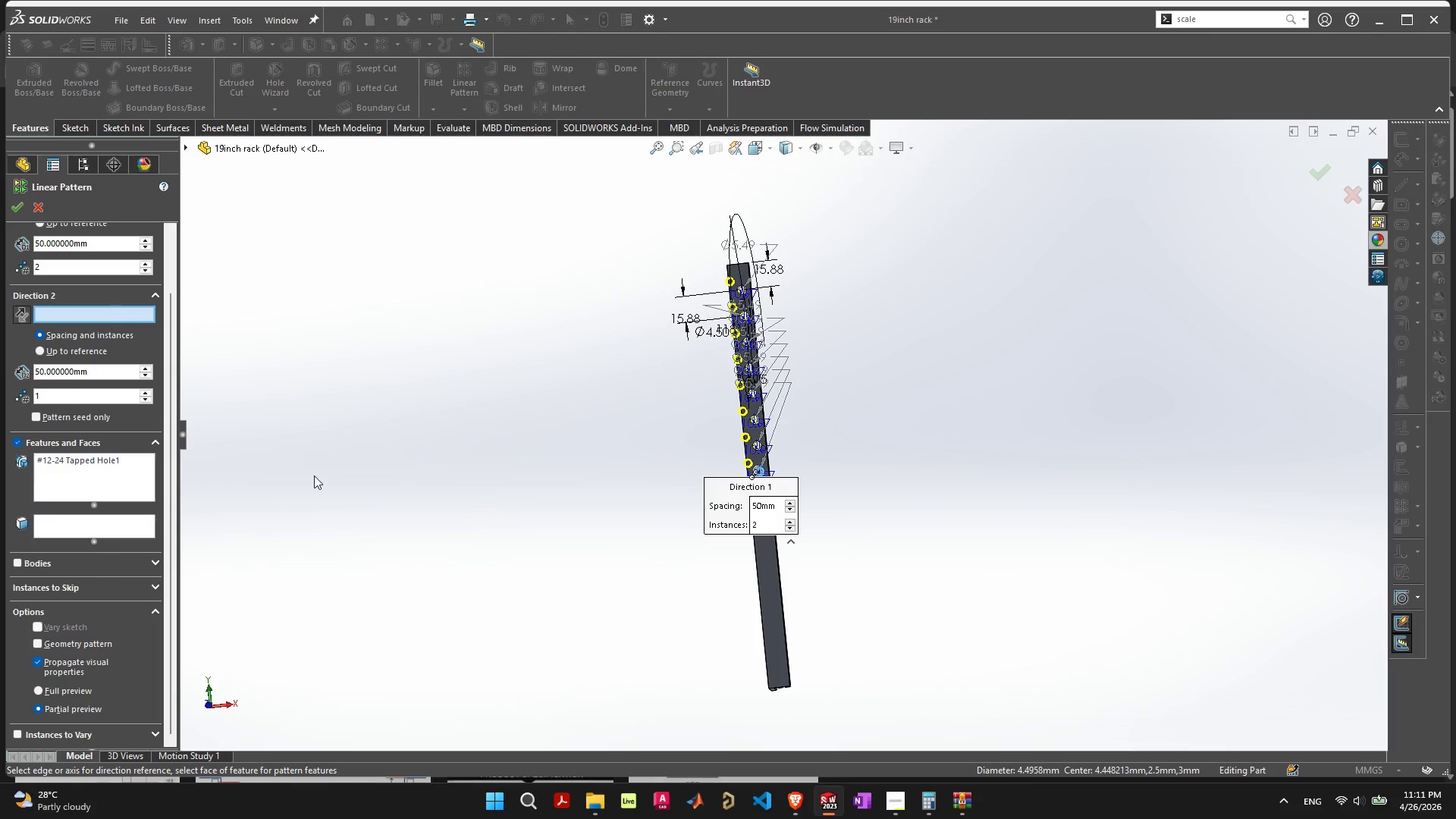 
wait(6.34)
 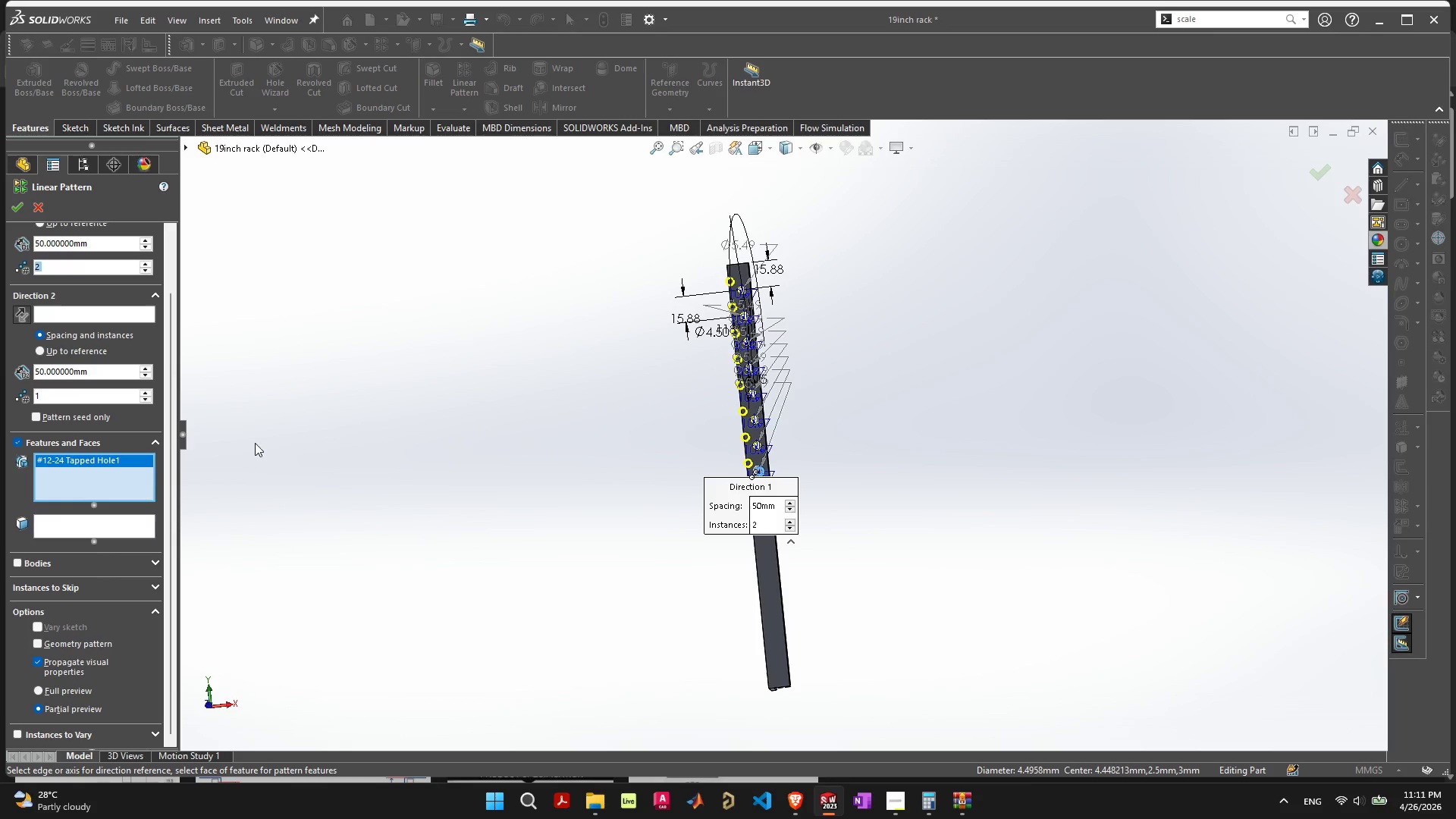 
left_click([780, 595])
 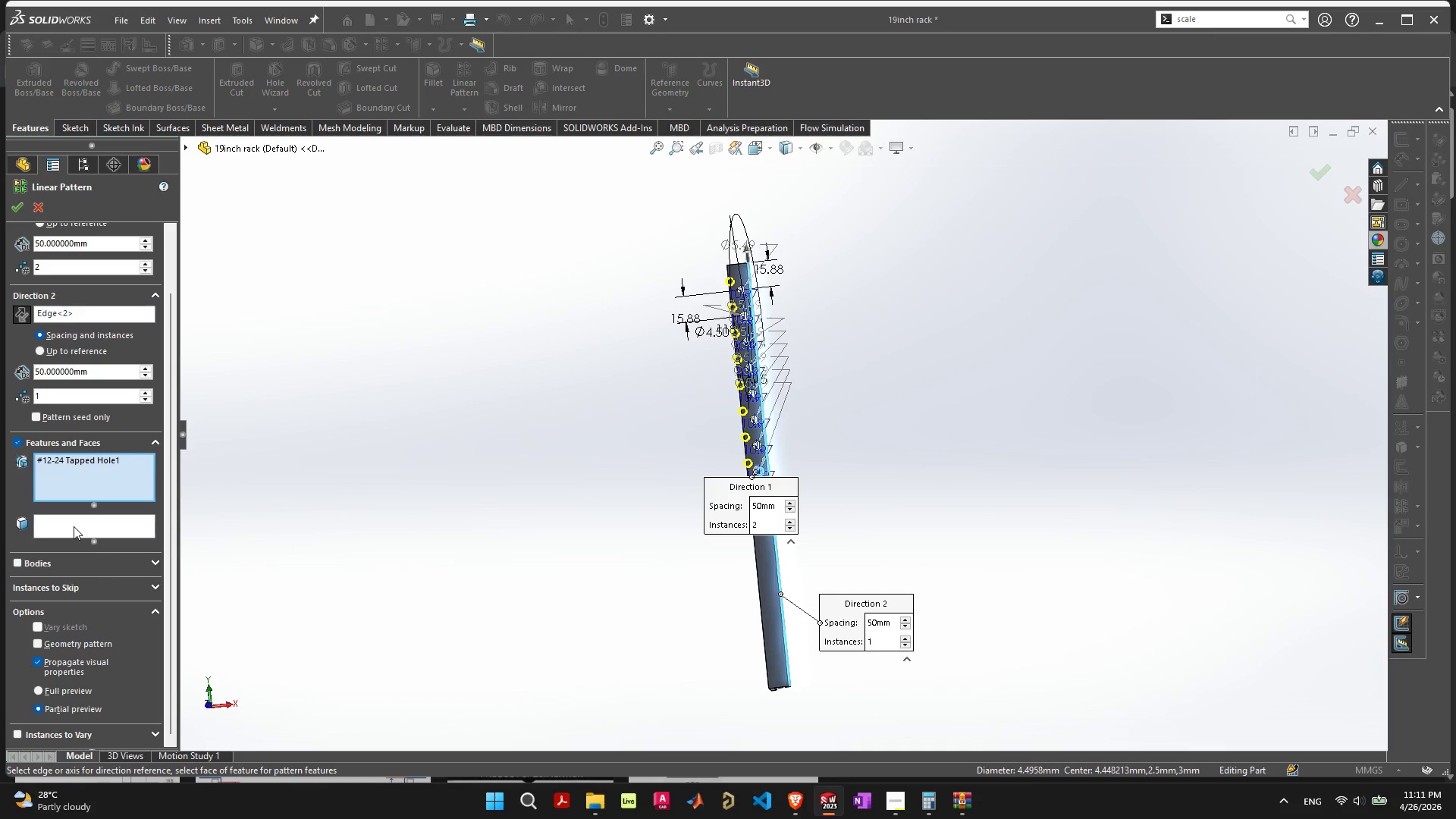 
left_click([74, 526])
 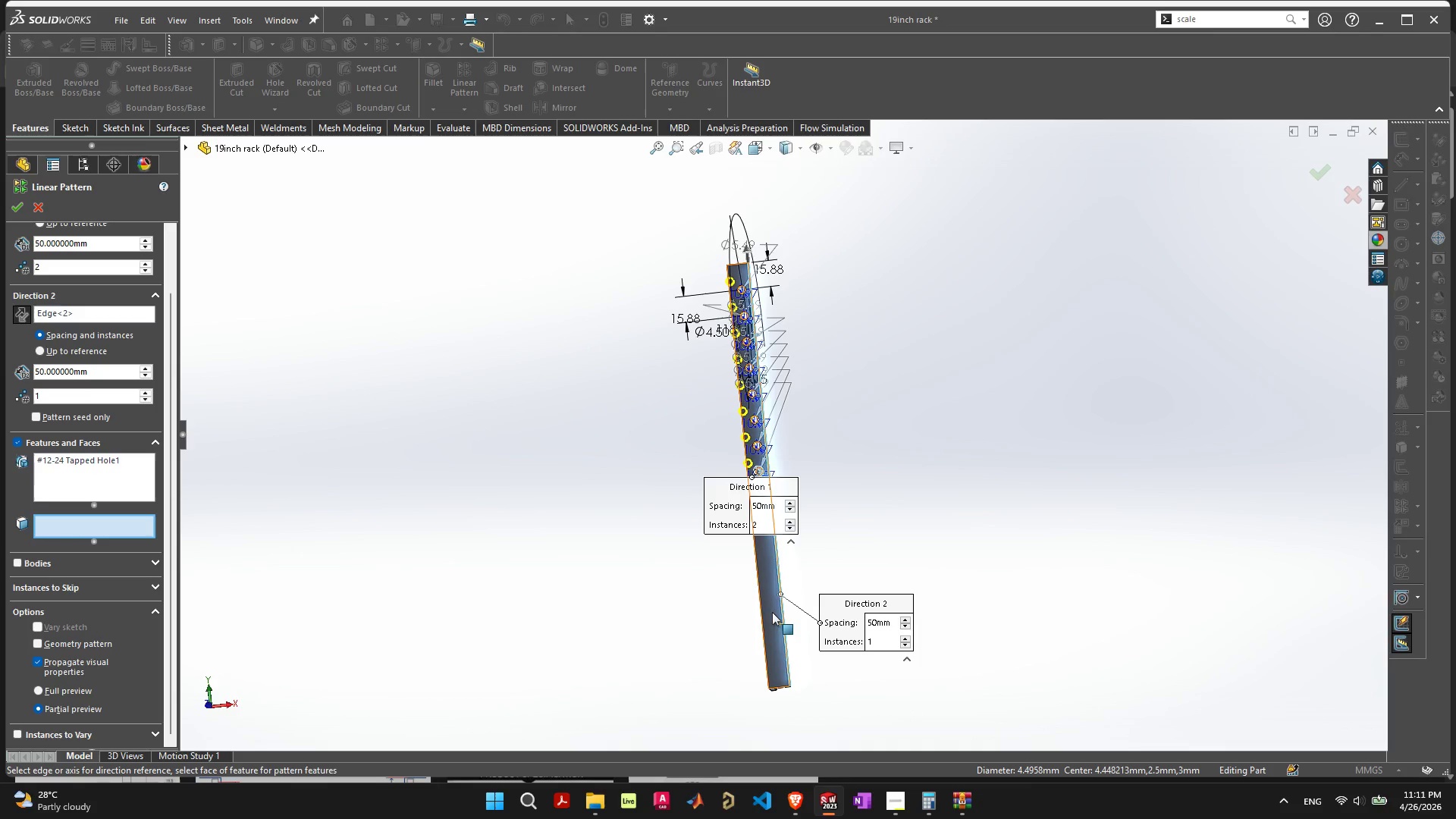 
left_click([770, 607])
 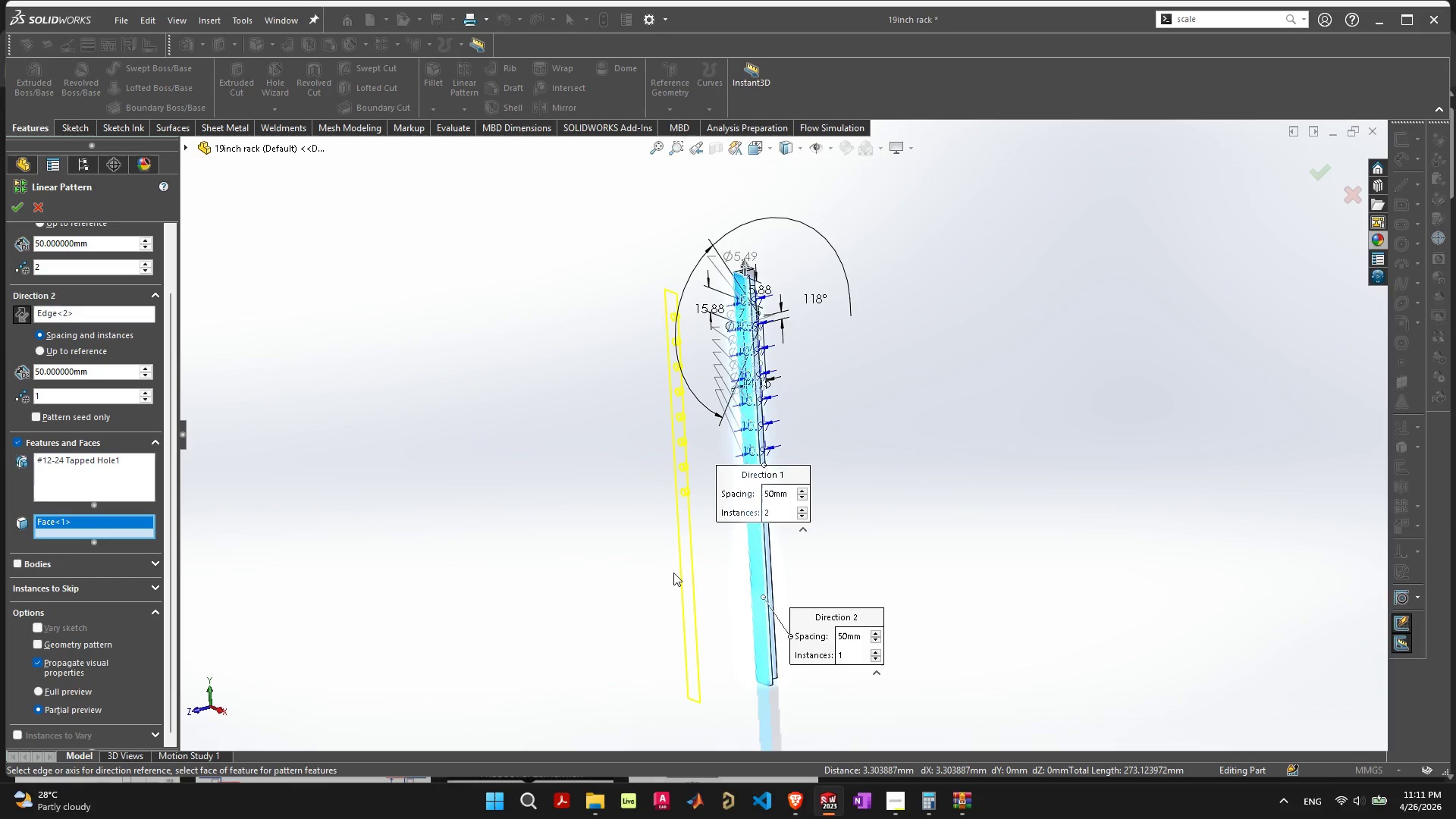 
wait(7.31)
 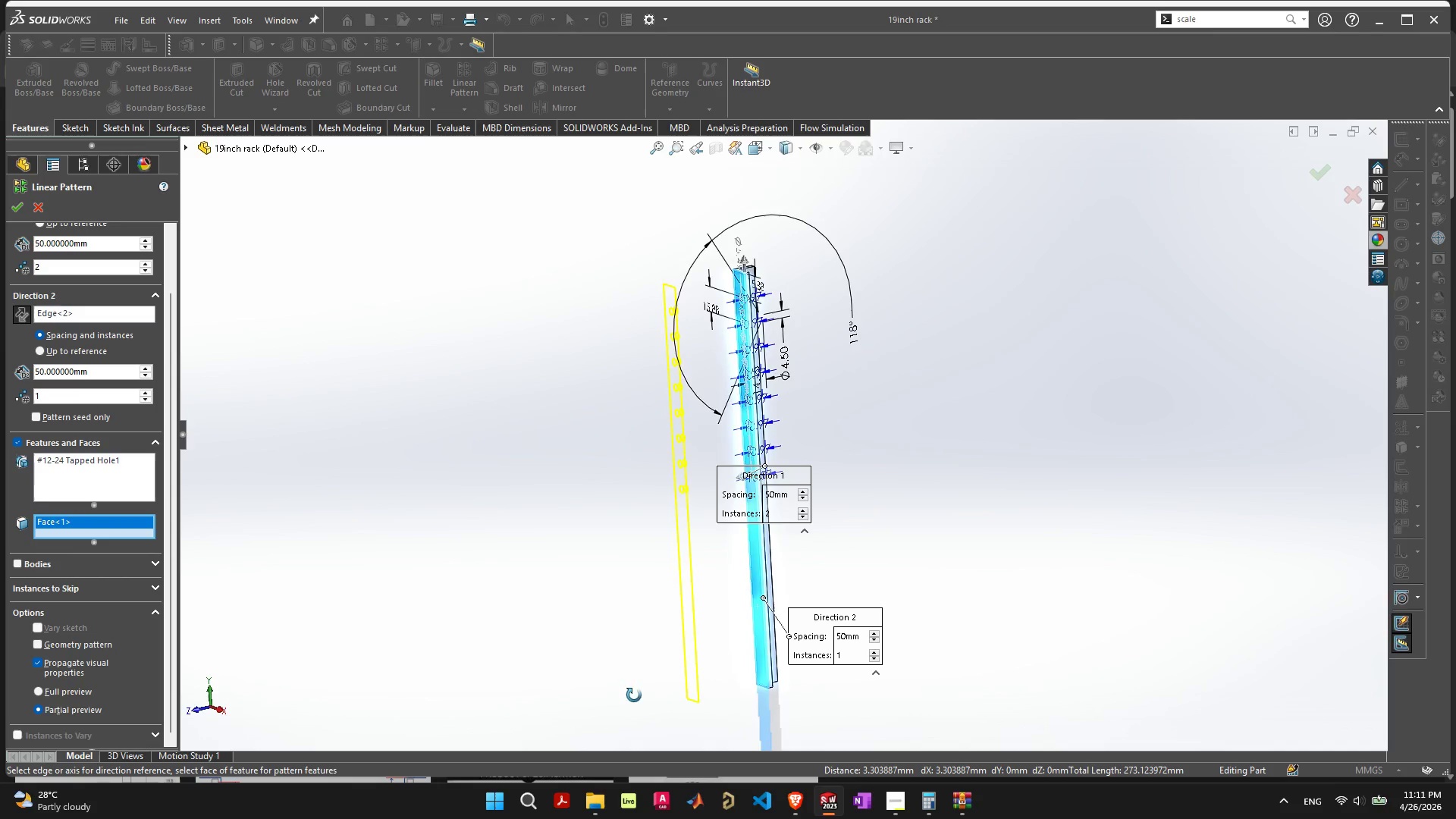 
left_click([1353, 200])
 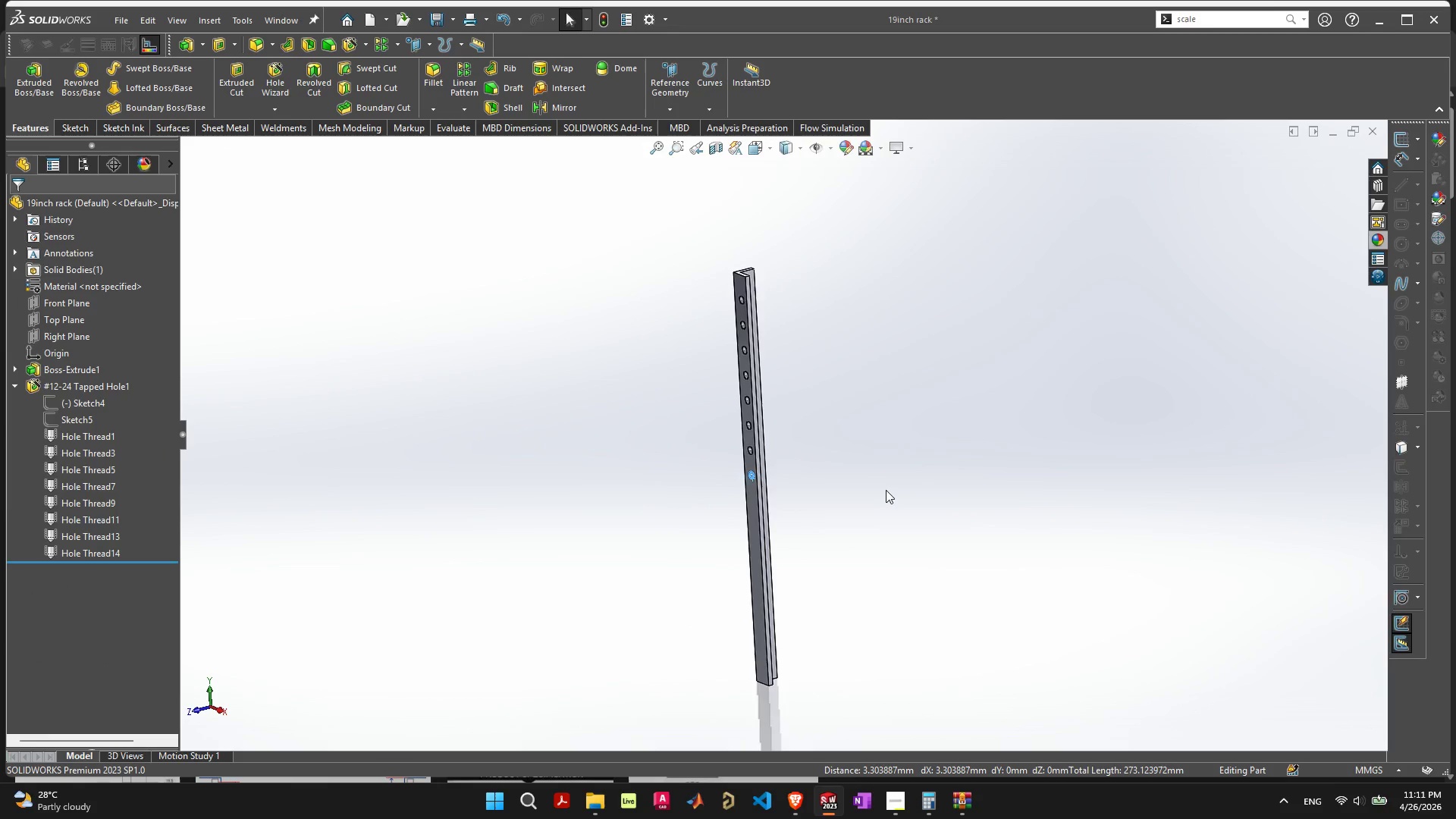 
scroll: coordinate [865, 497], scroll_direction: down, amount: 2.0
 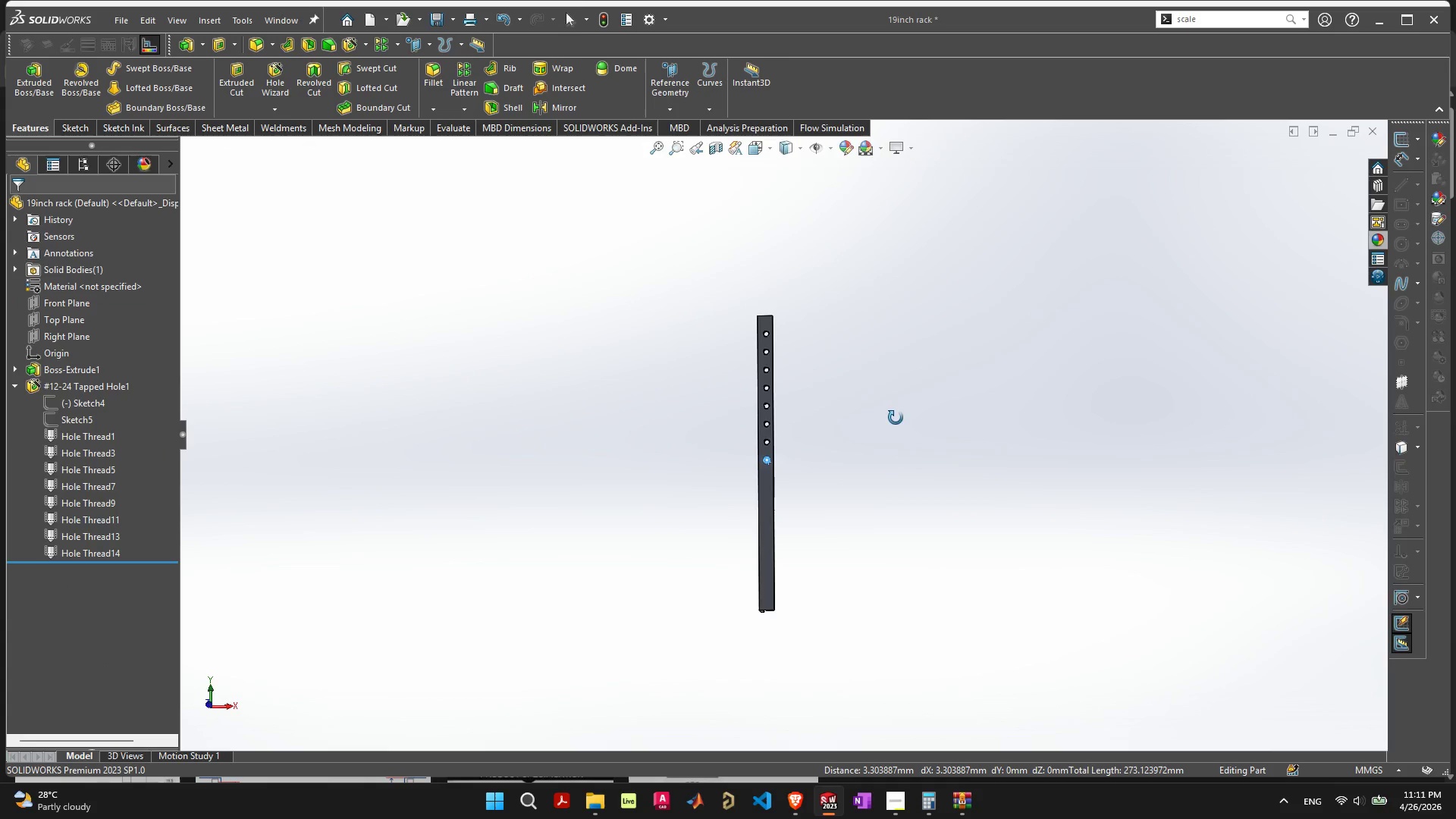 
left_click([886, 444])
 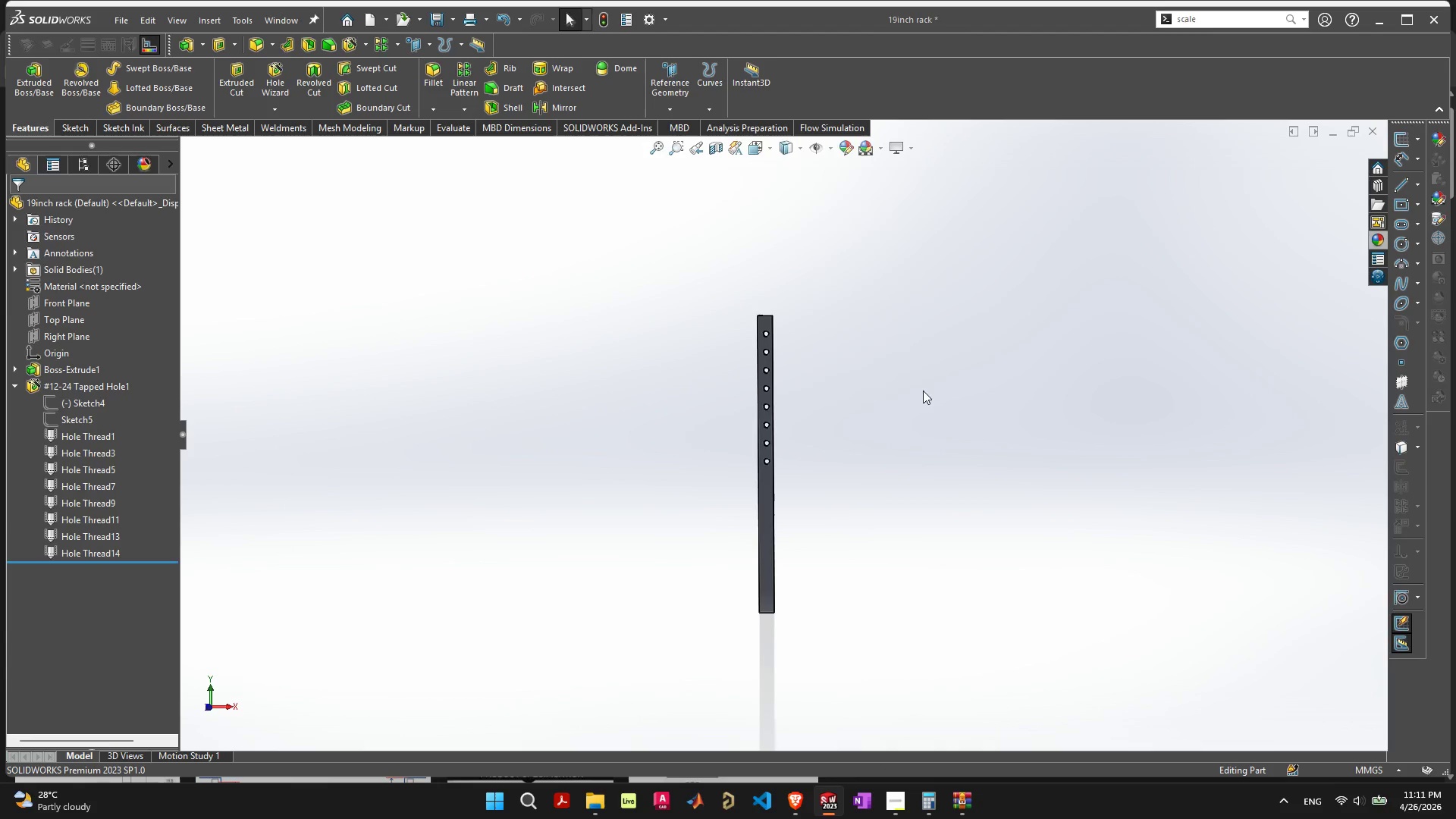 
scroll: coordinate [680, 467], scroll_direction: up, amount: 7.0
 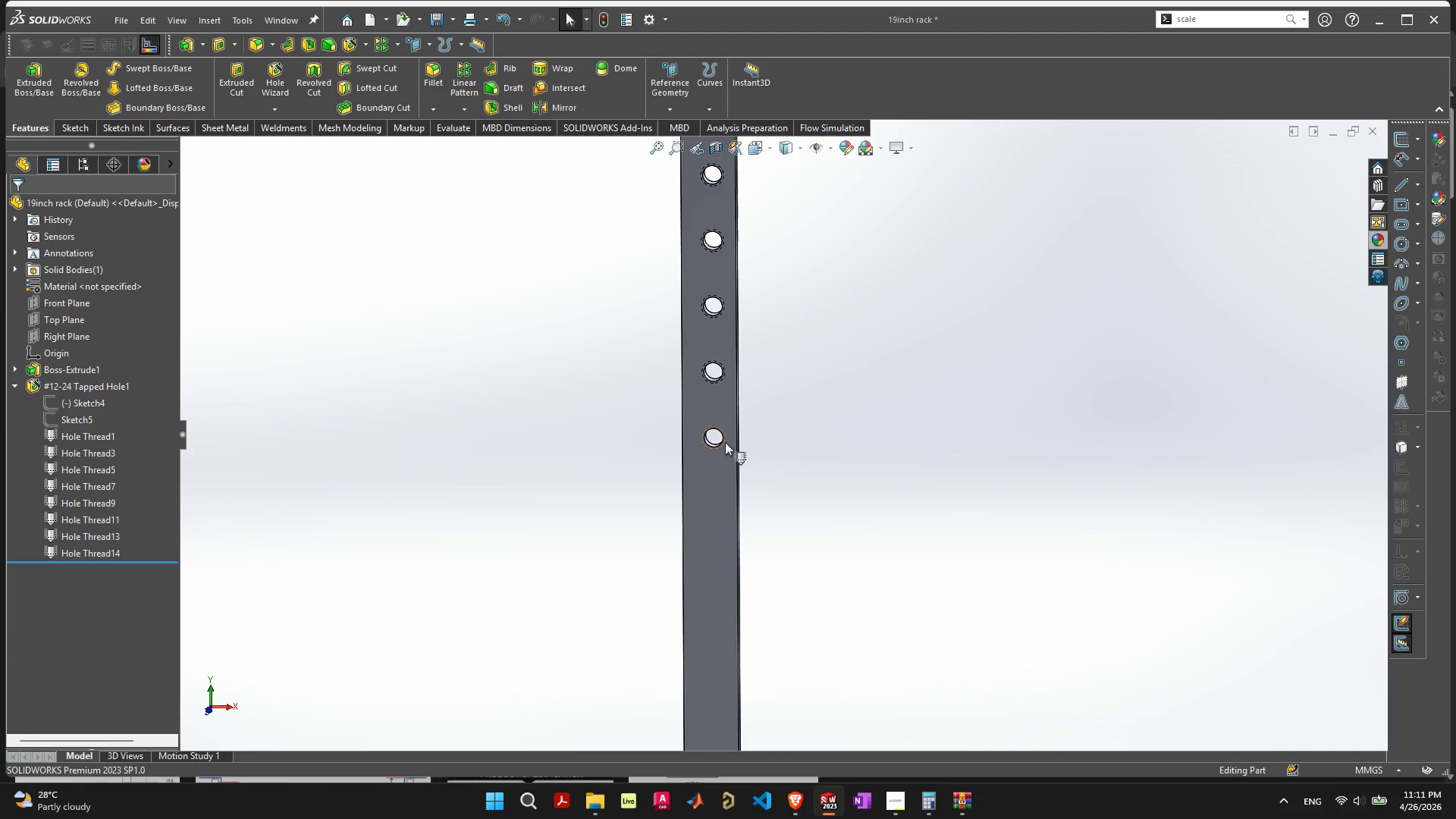 
scroll: coordinate [785, 332], scroll_direction: down, amount: 4.0
 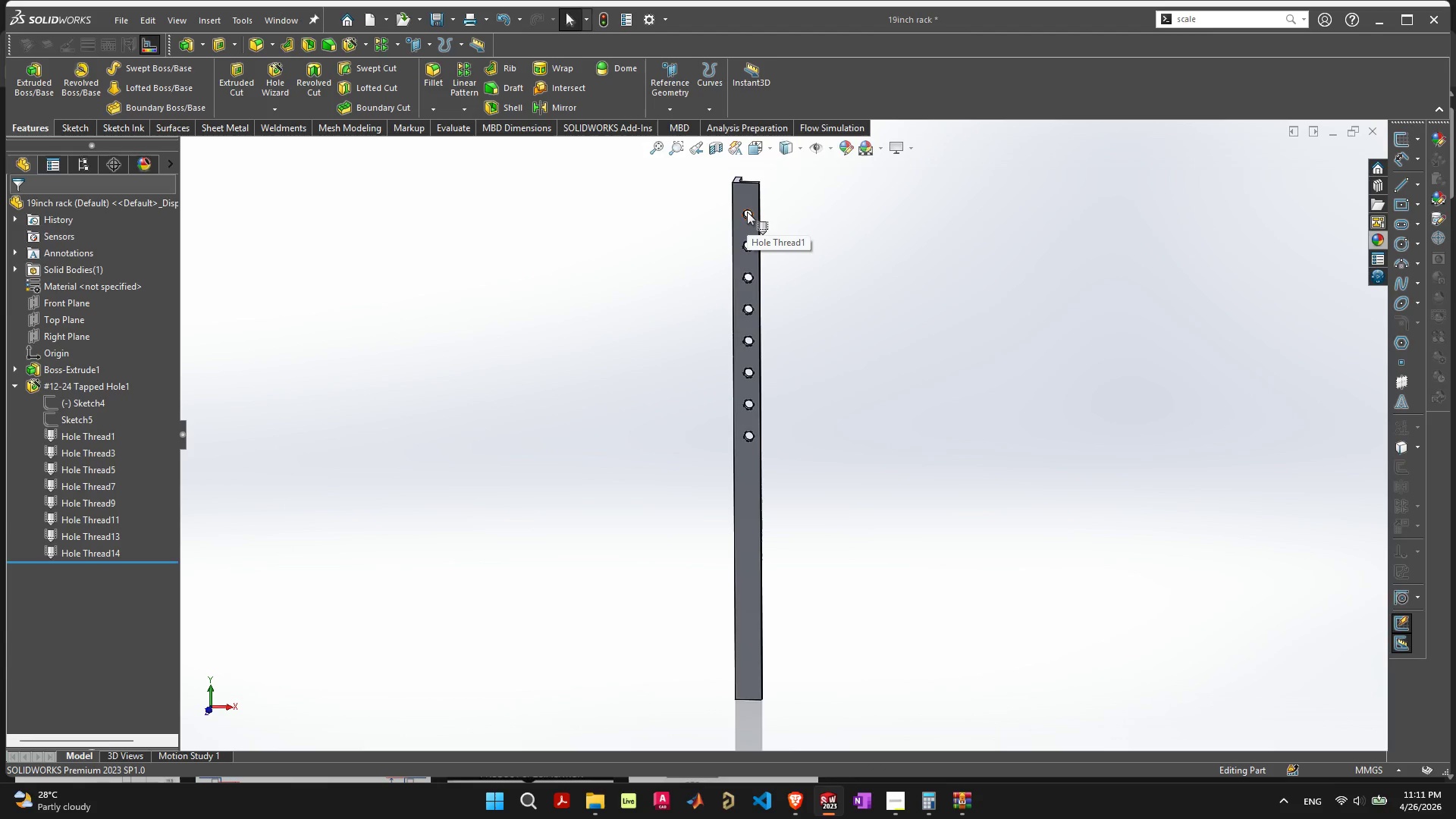 
left_click([747, 212])
 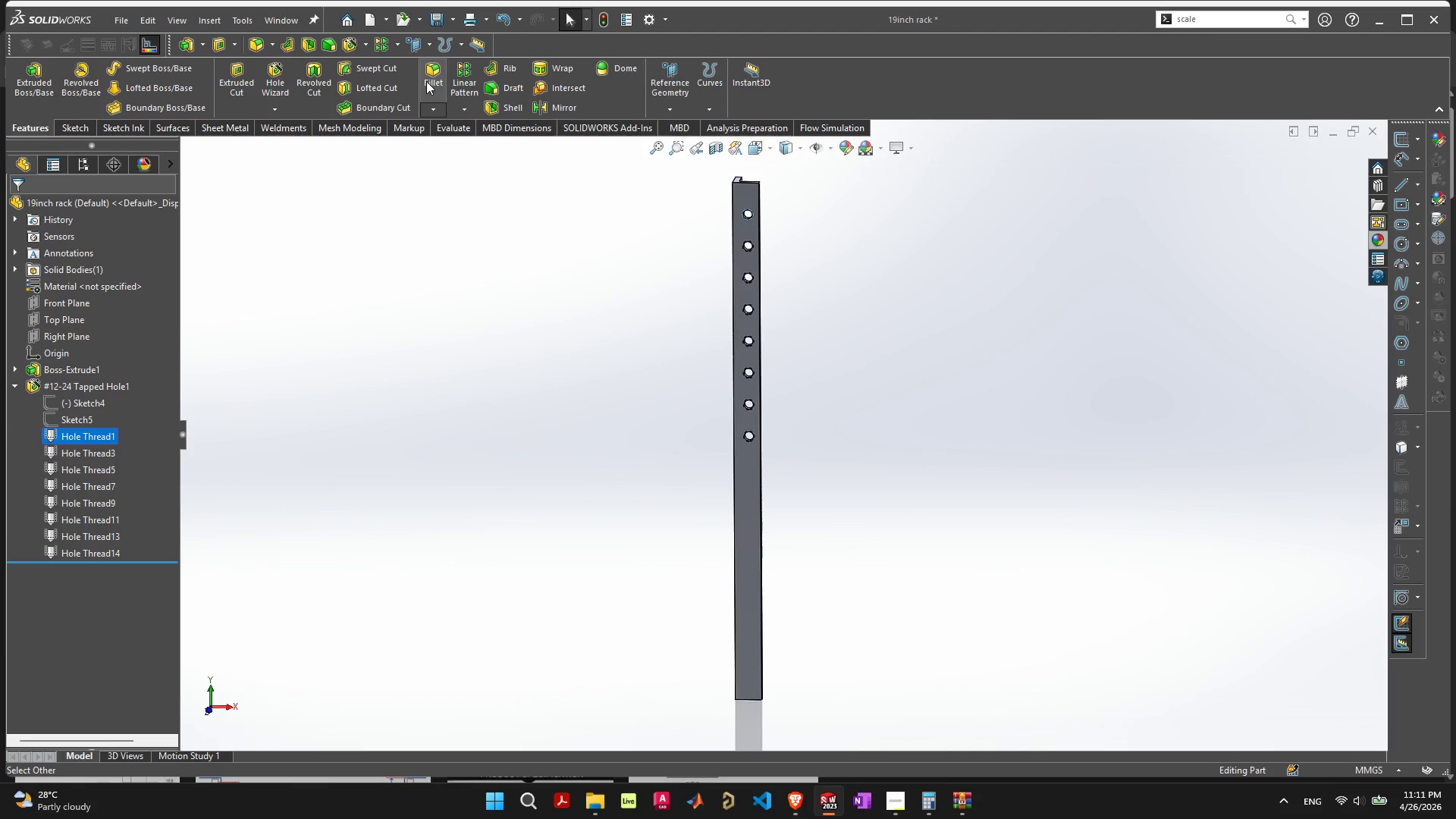 
left_click([457, 79])
 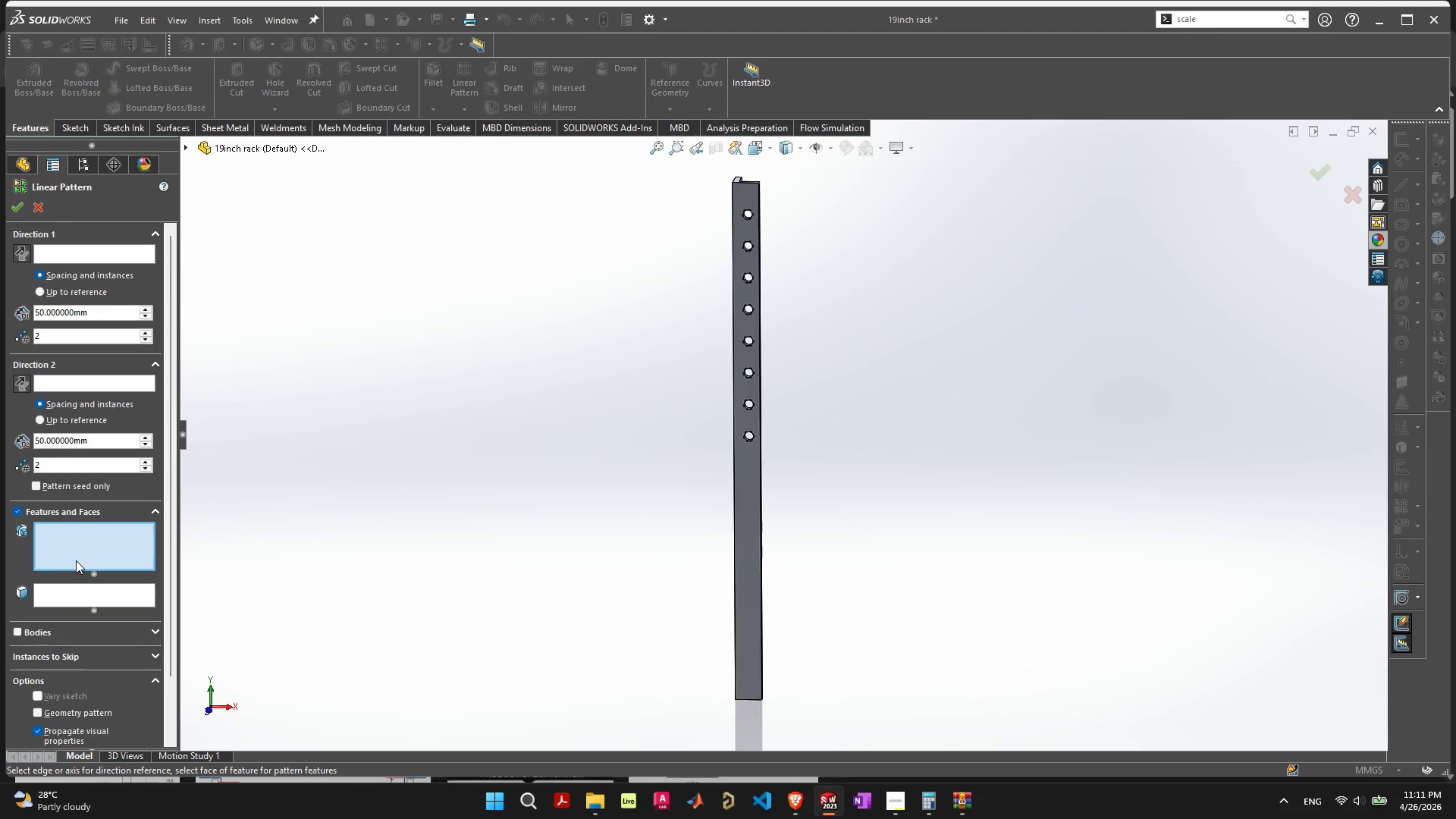 
wait(6.98)
 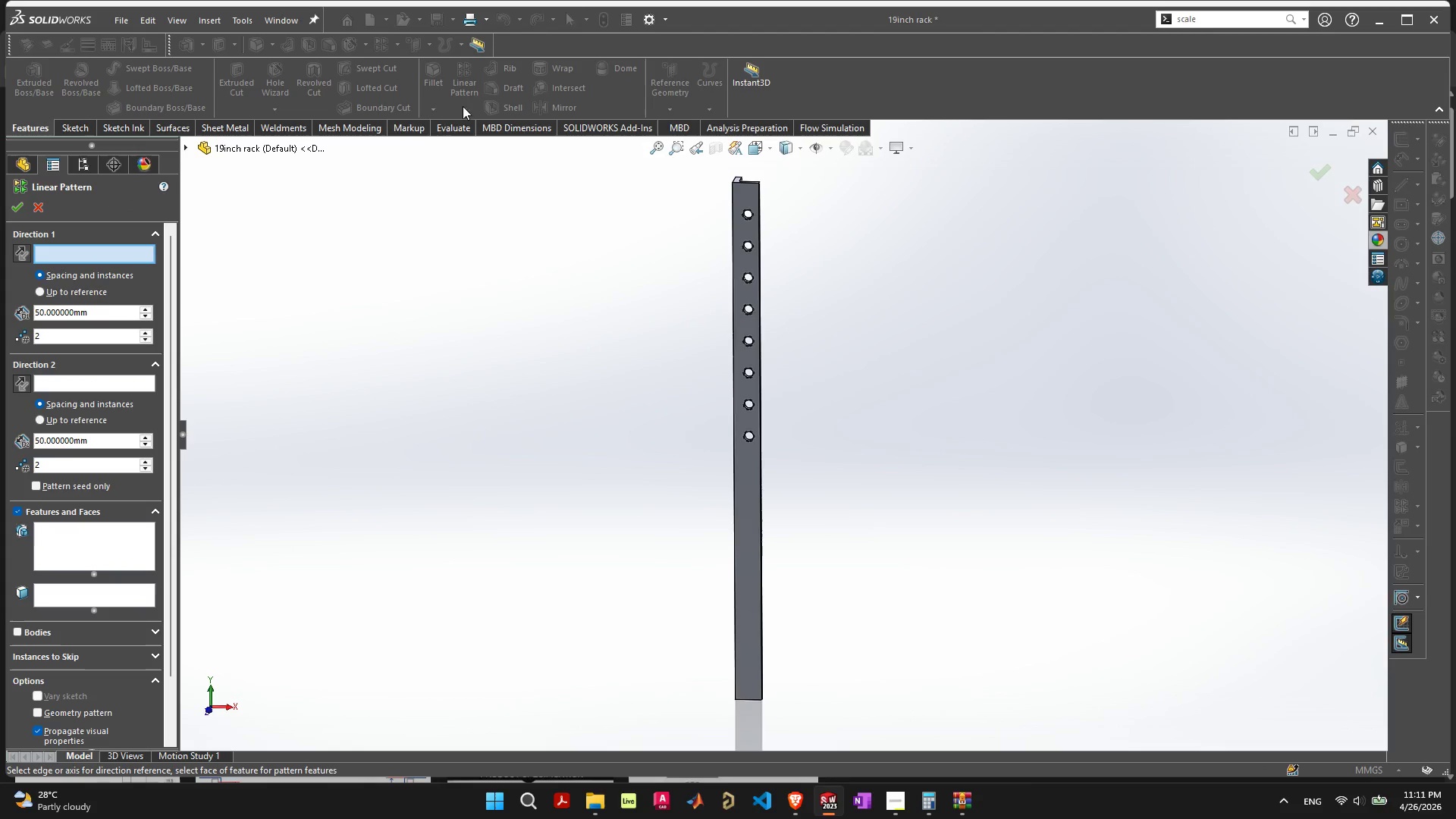 
left_click([751, 220])
 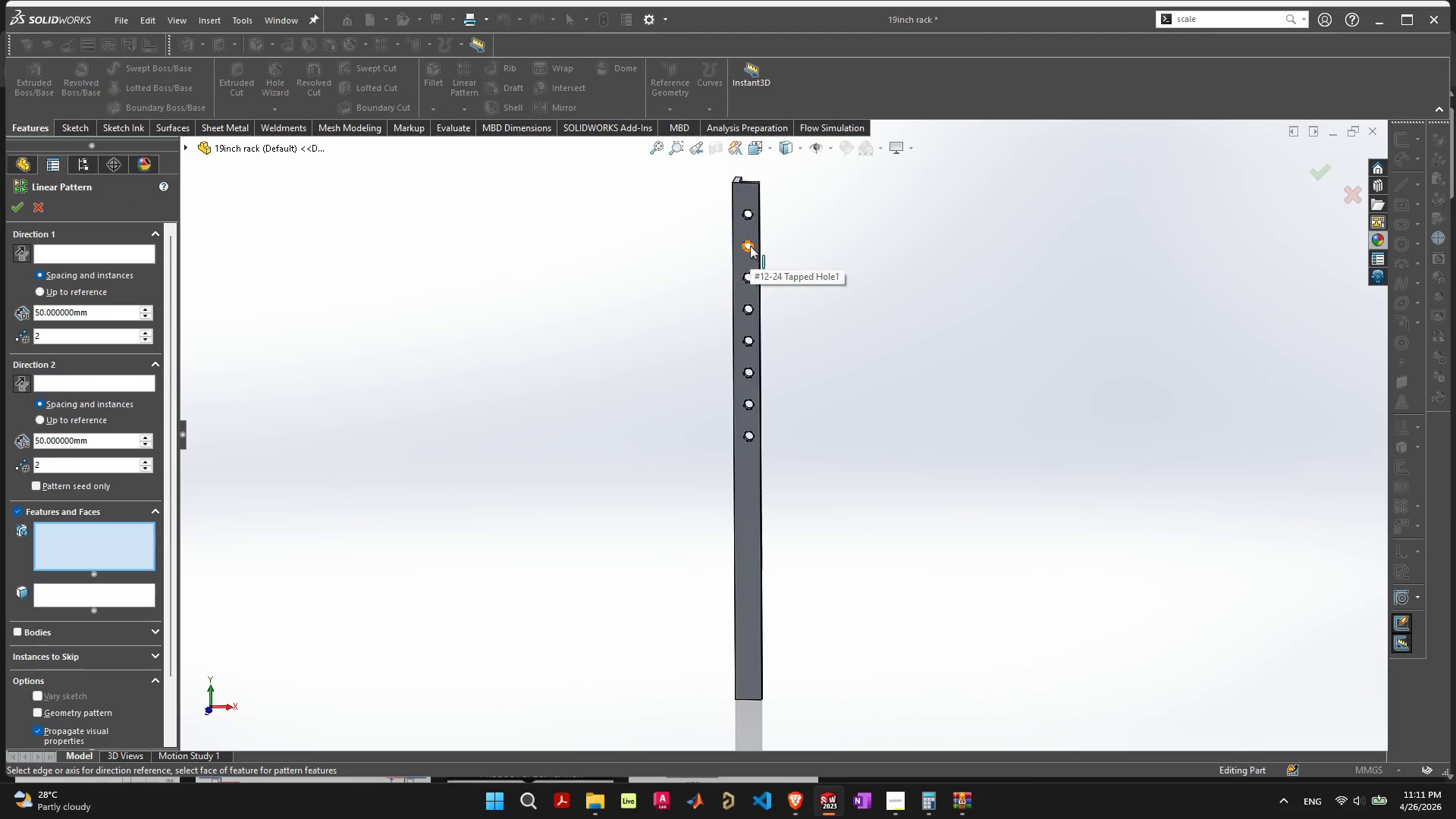 
scroll: coordinate [742, 245], scroll_direction: up, amount: 5.0
 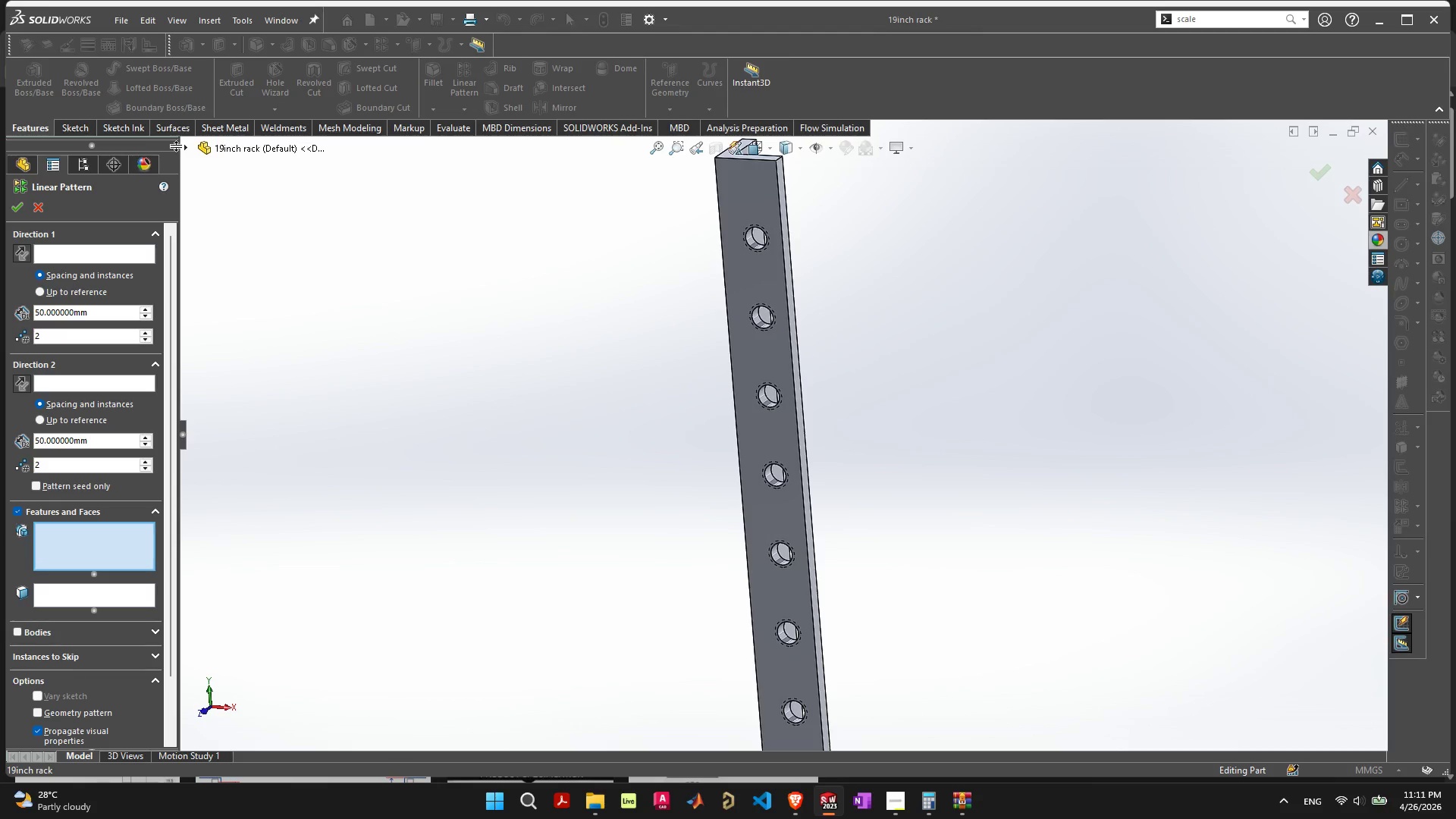 
left_click_drag(start_coordinate=[185, 147], to_coordinate=[245, 328])
 